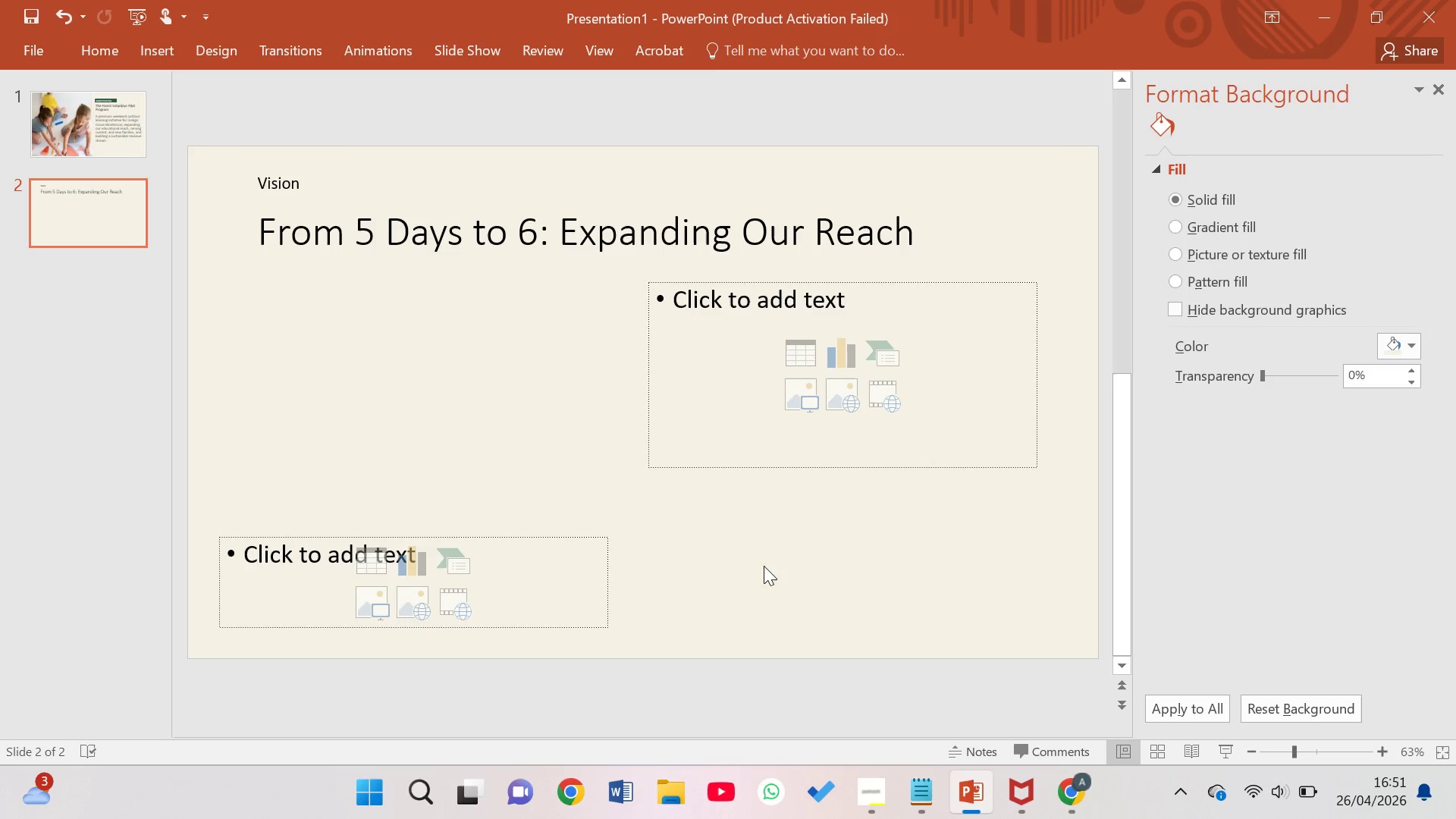 
key(Control+ControlLeft)
 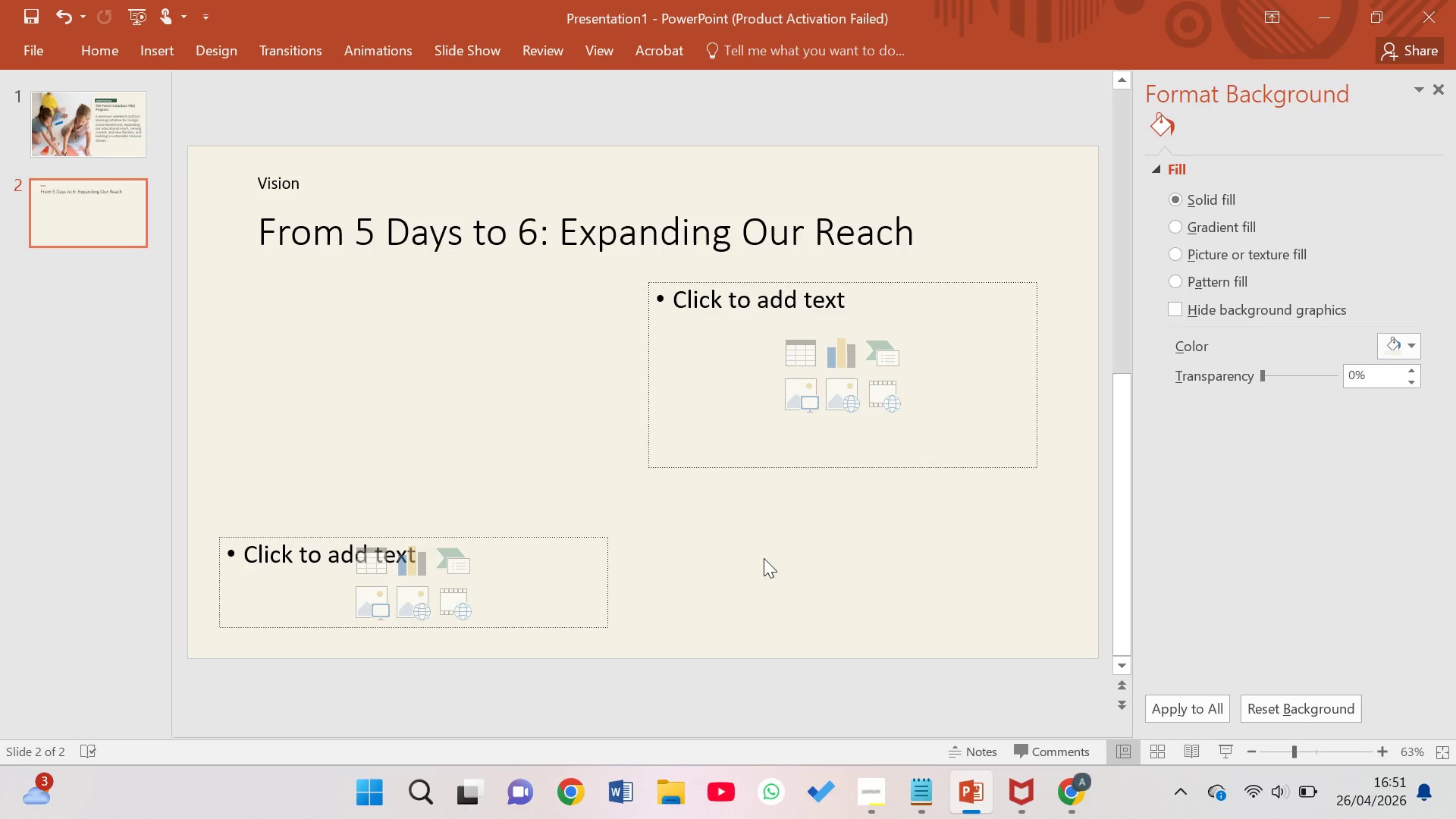 
key(Z)
 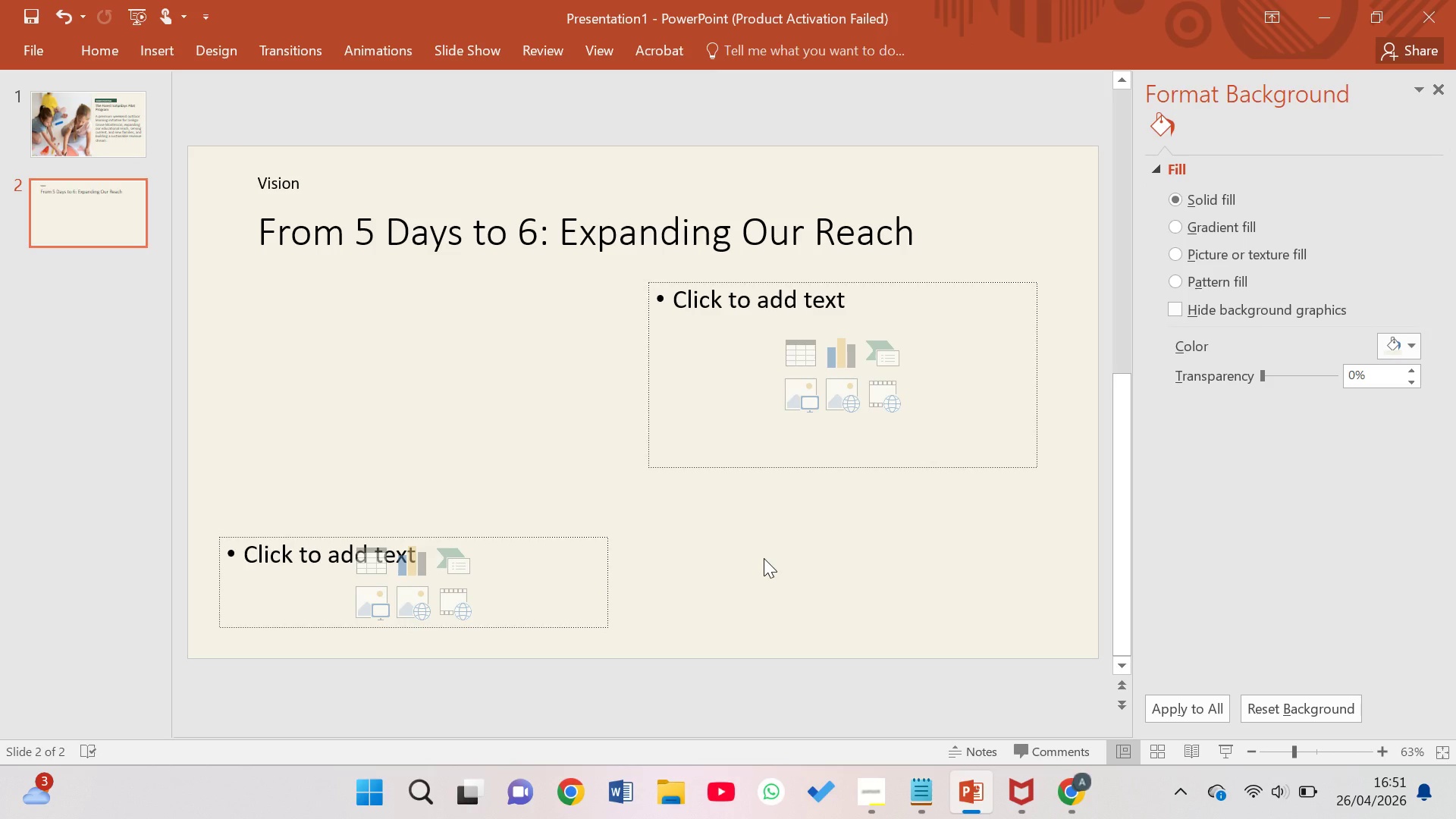 
key(Control+Z)
 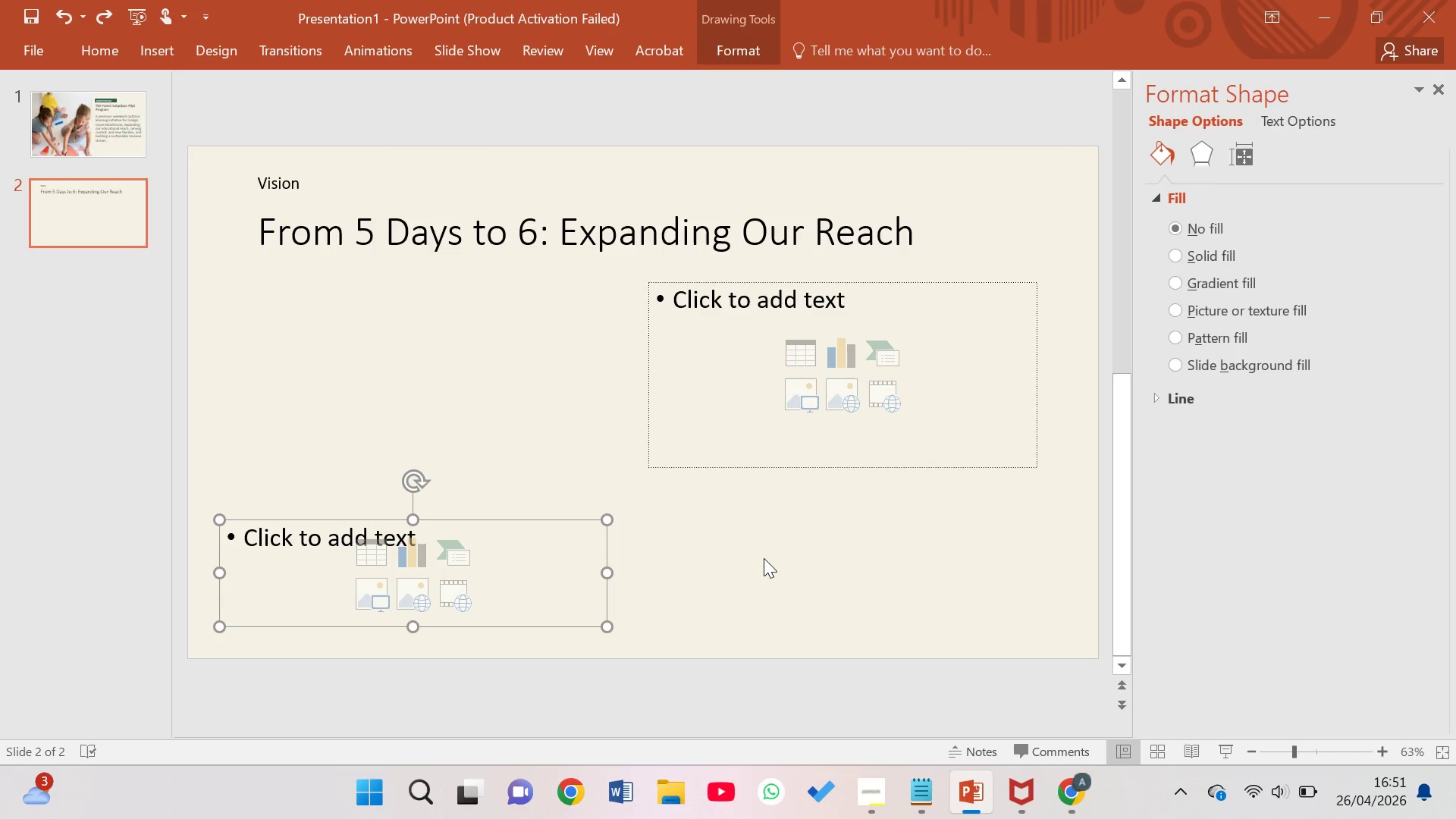 
key(Control+Z)
 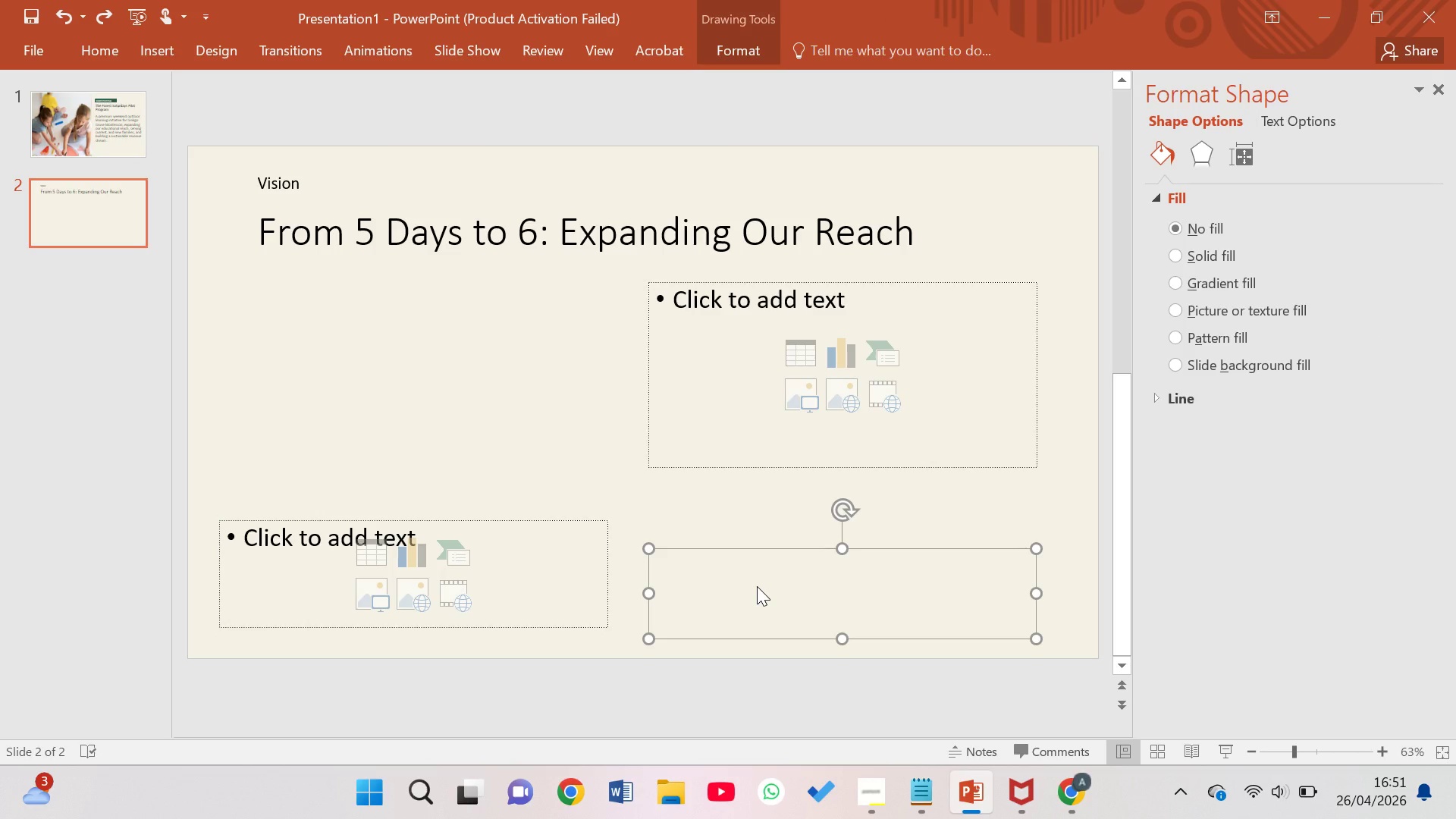 
left_click([744, 583])
 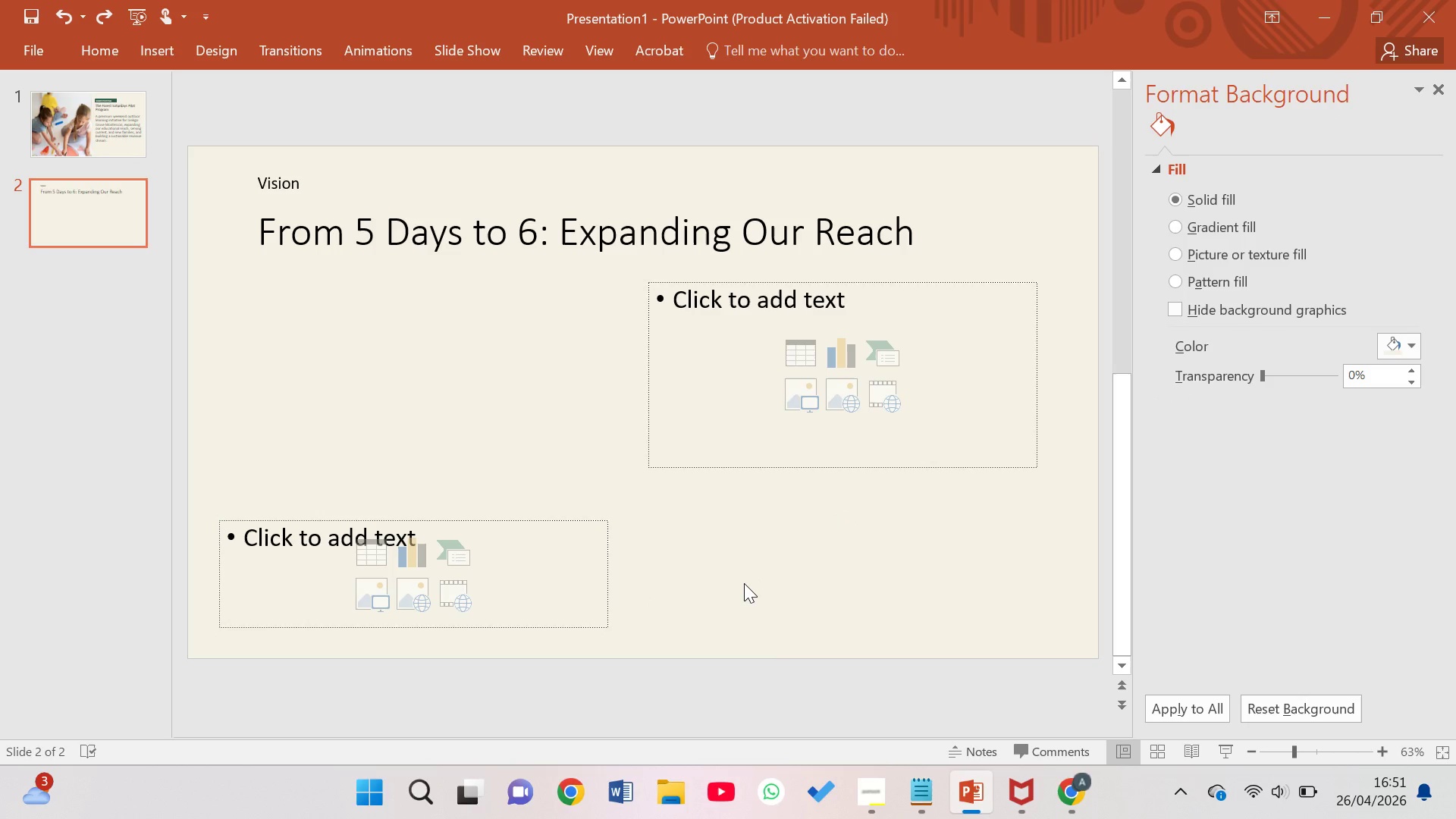 
key(Control+Z)
 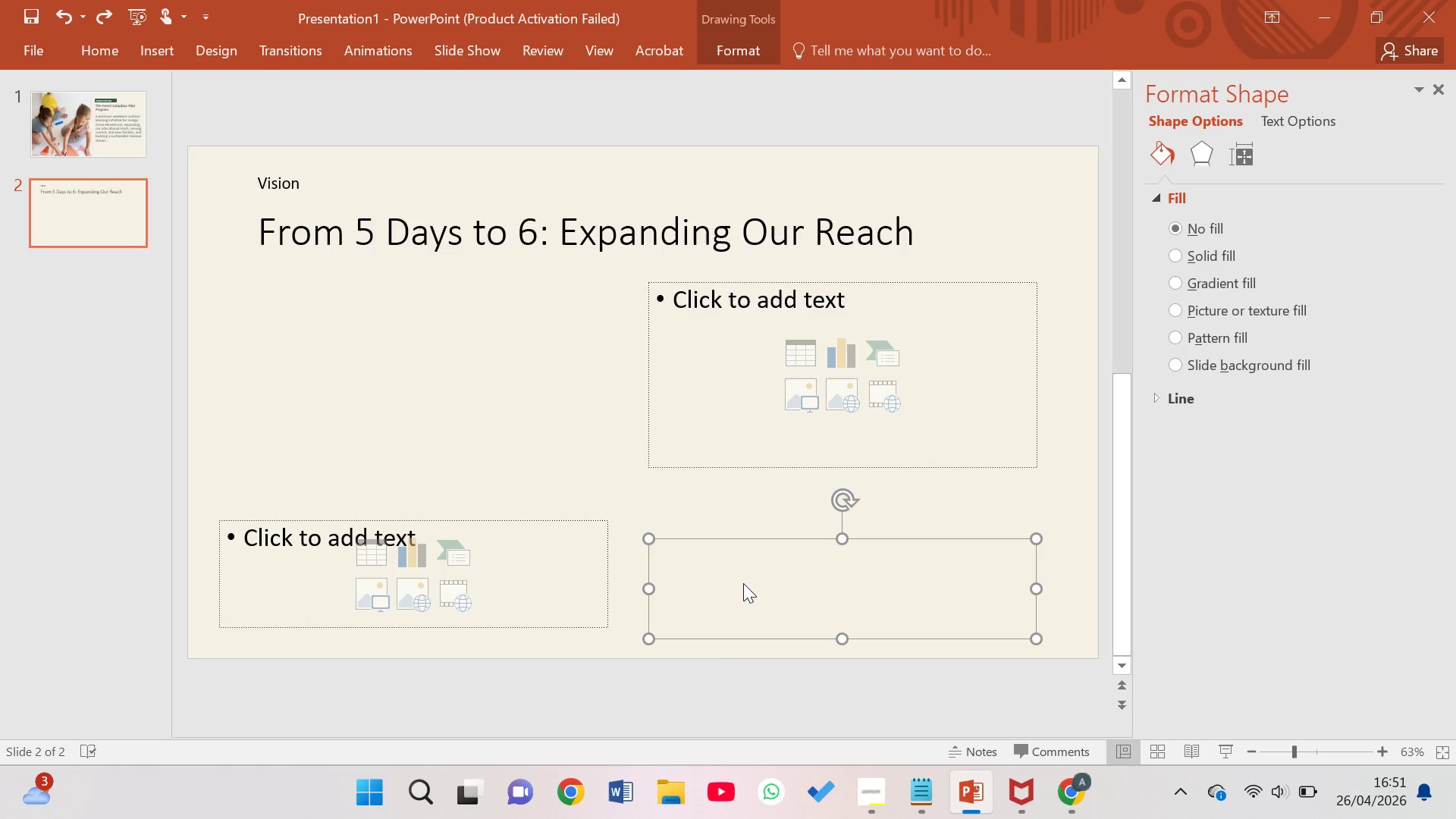 
type(Fp)
key(Backspace)
type(or New F,)
key(Backspace)
type(milies)
 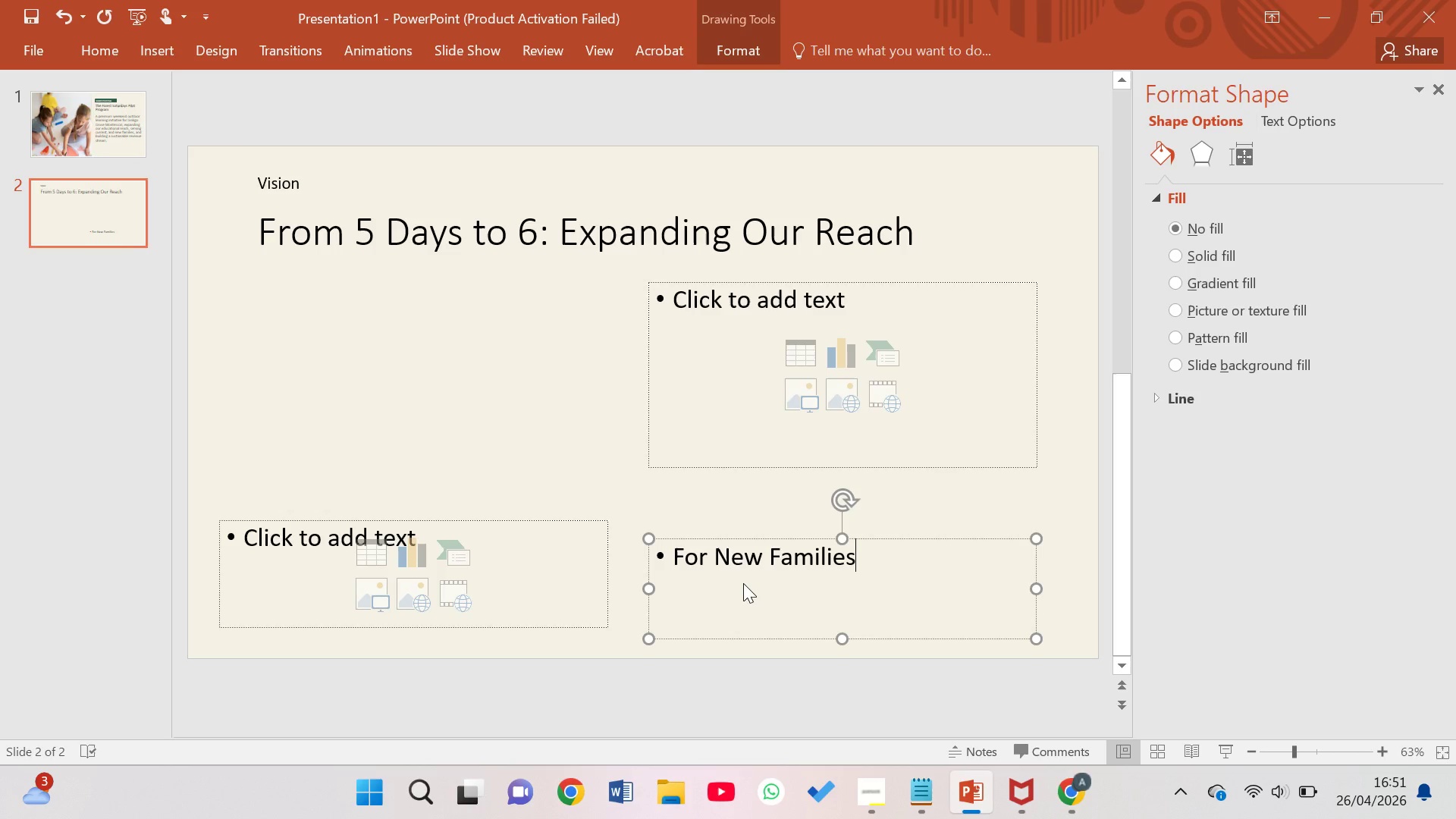 
 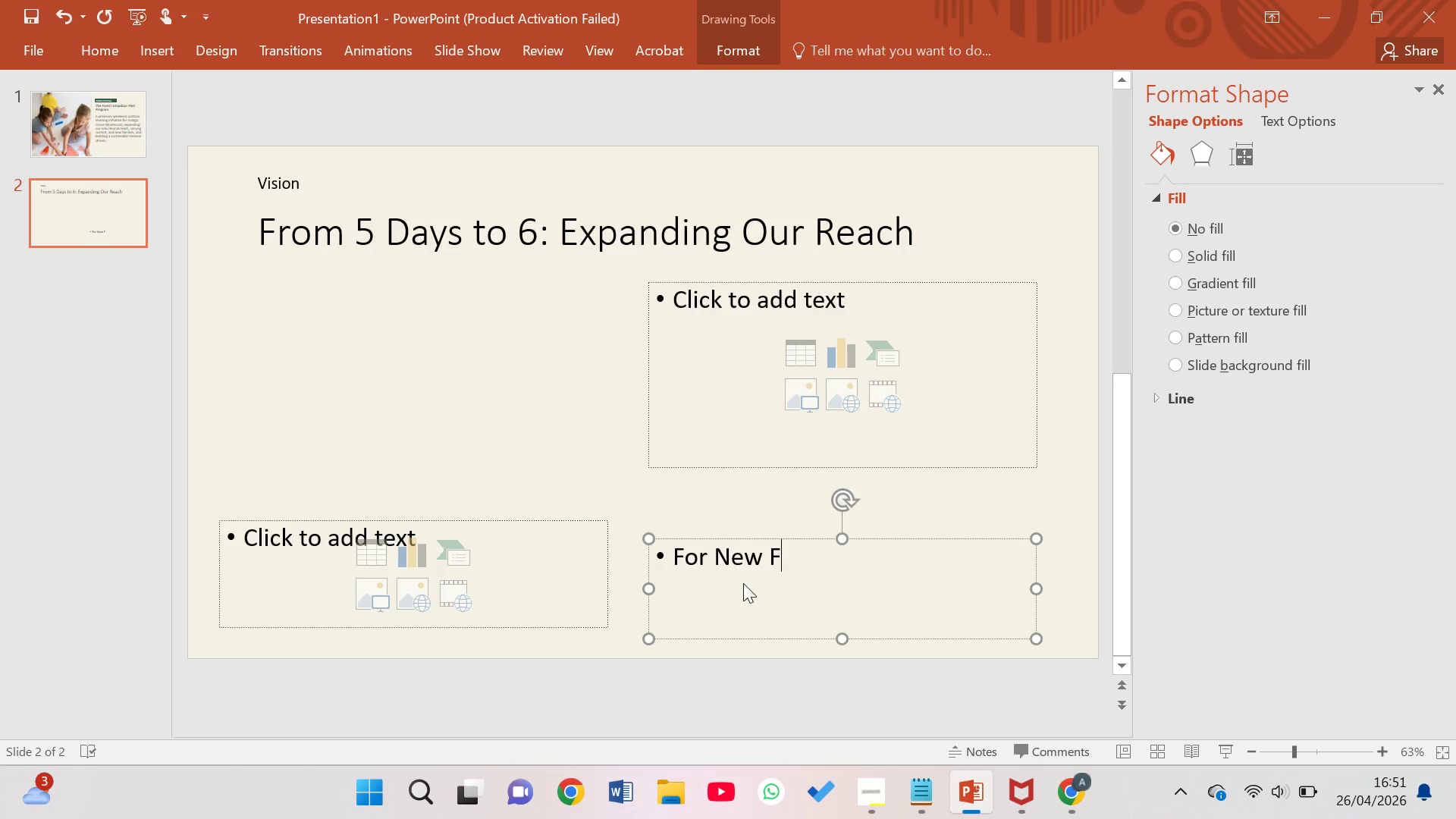 
hold_key(key=A, duration=0.36)
 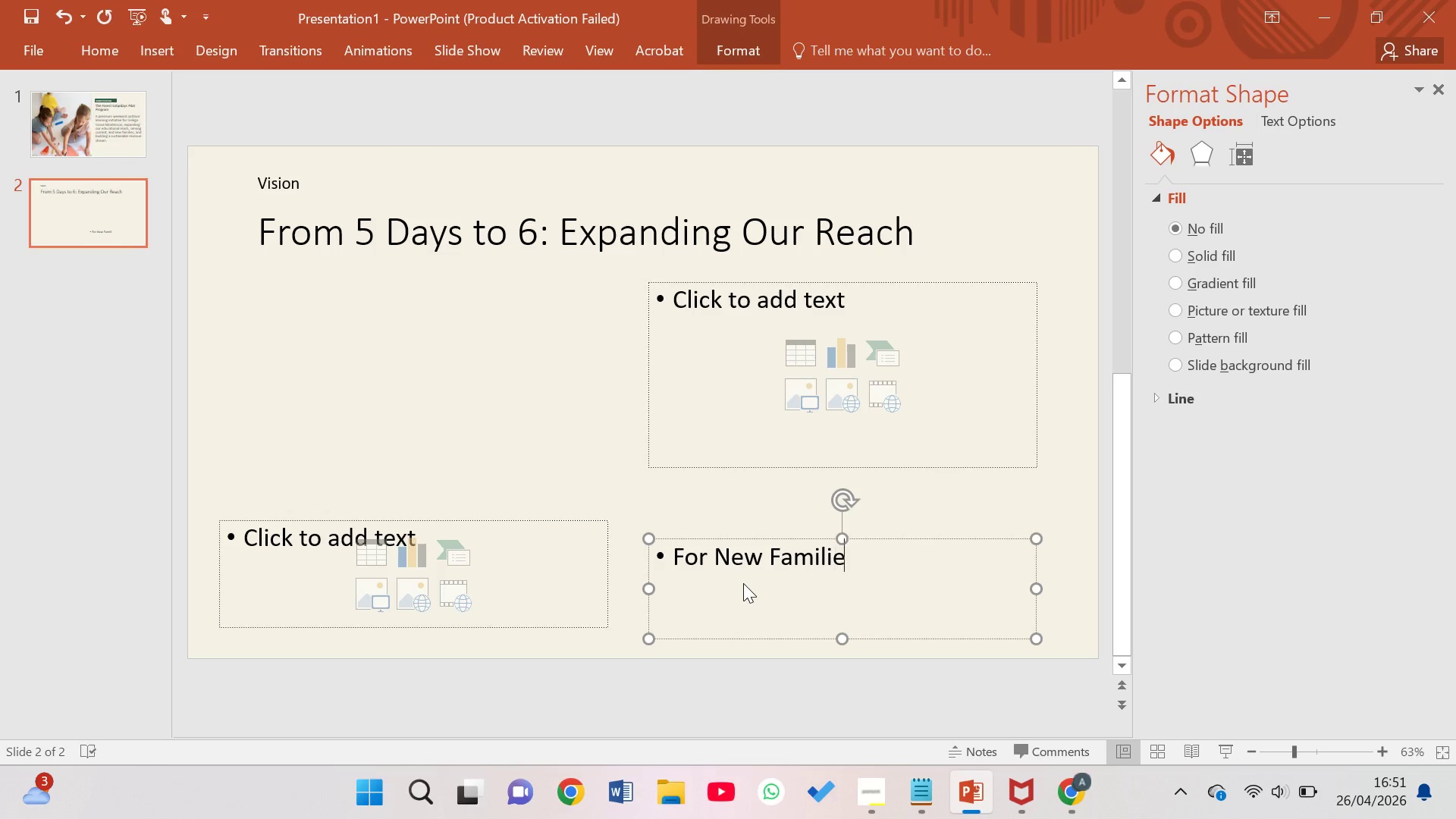 
key(Enter)
 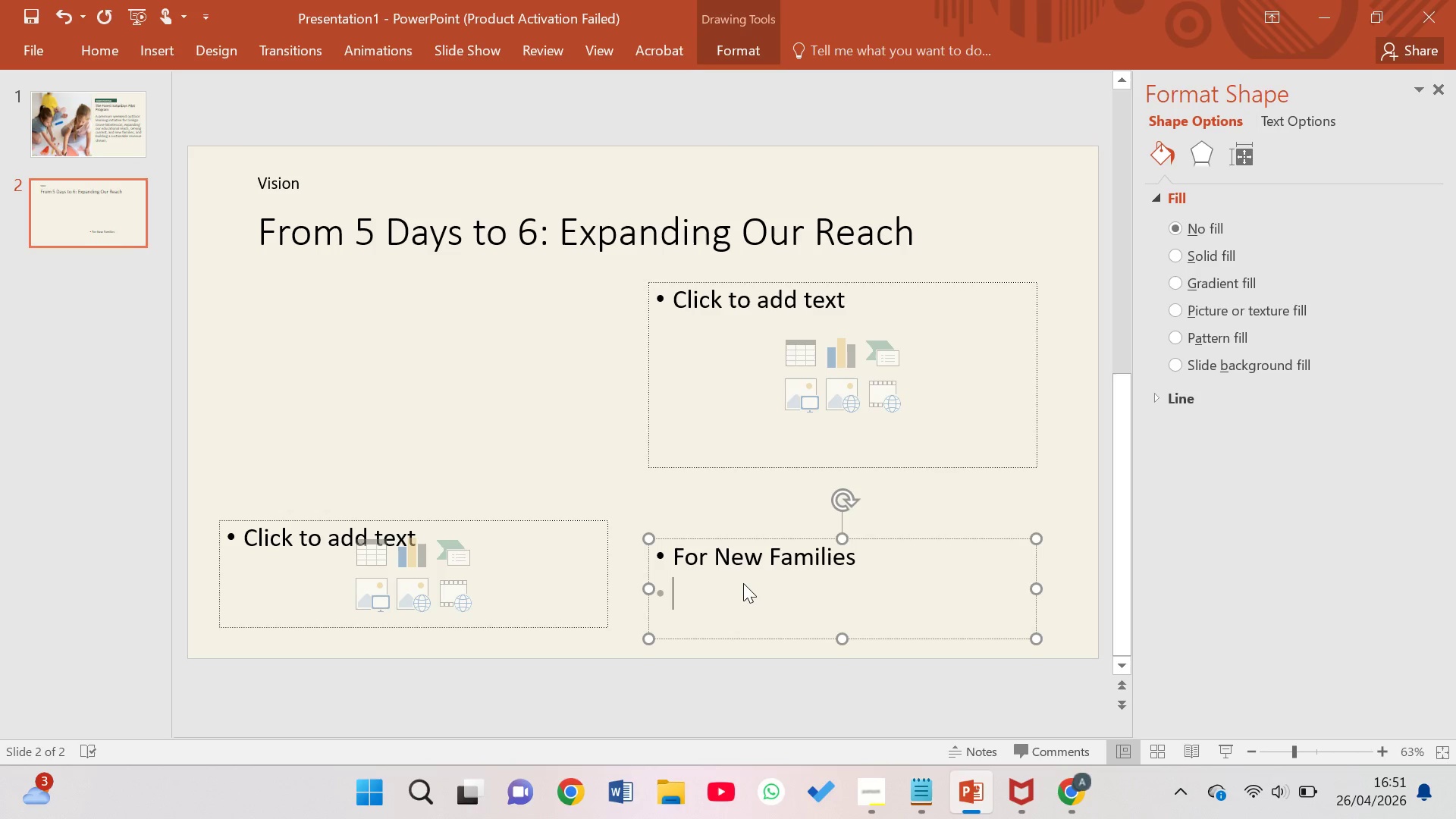 
type(A new )
key(Backspace)
type(-commitment entry point to the Monteso)
key(Backspace)
type(sori community)
 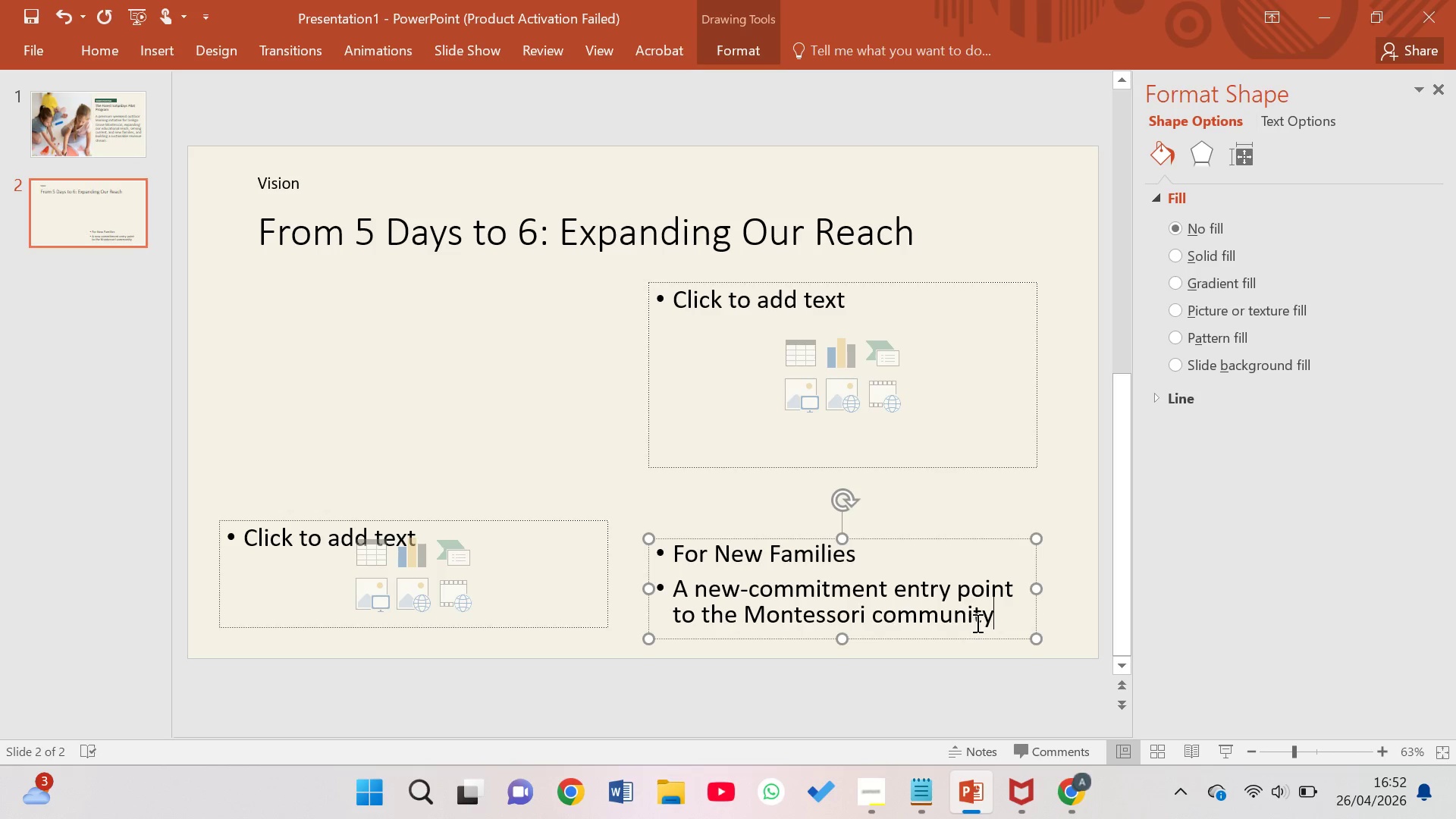 
left_click_drag(start_coordinate=[998, 620], to_coordinate=[654, 548])
 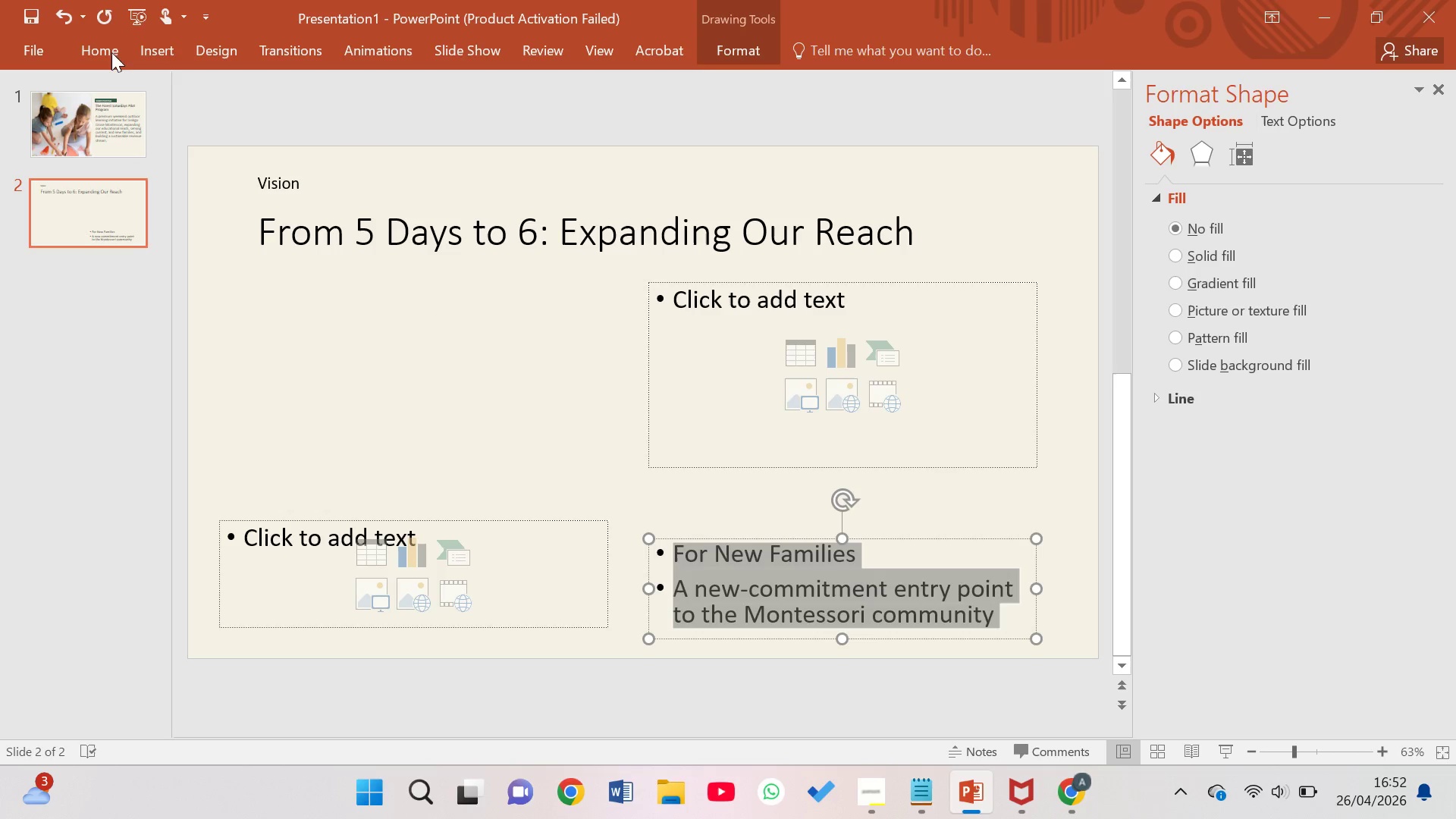 
left_click([107, 58])
 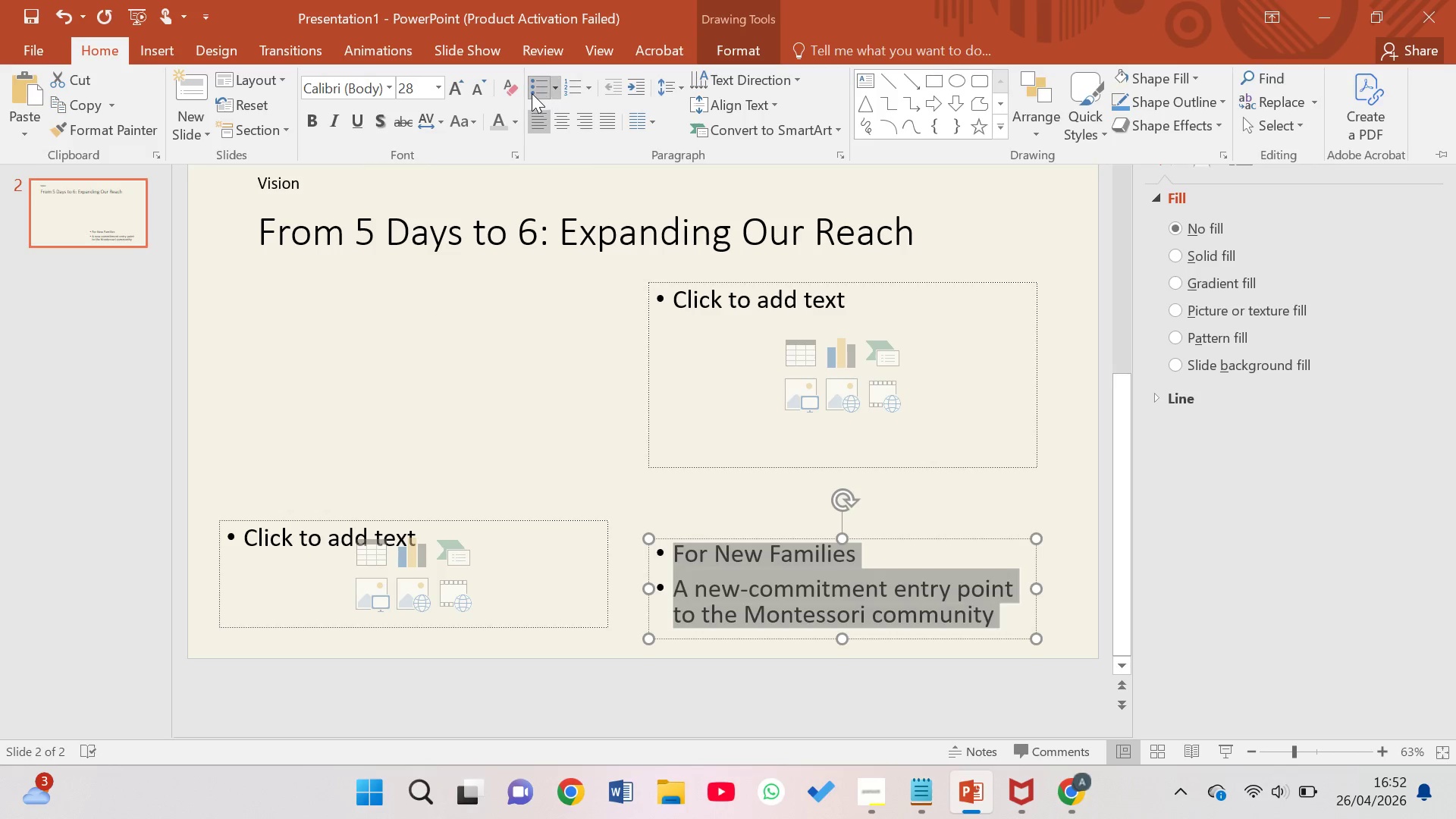 
left_click([547, 89])
 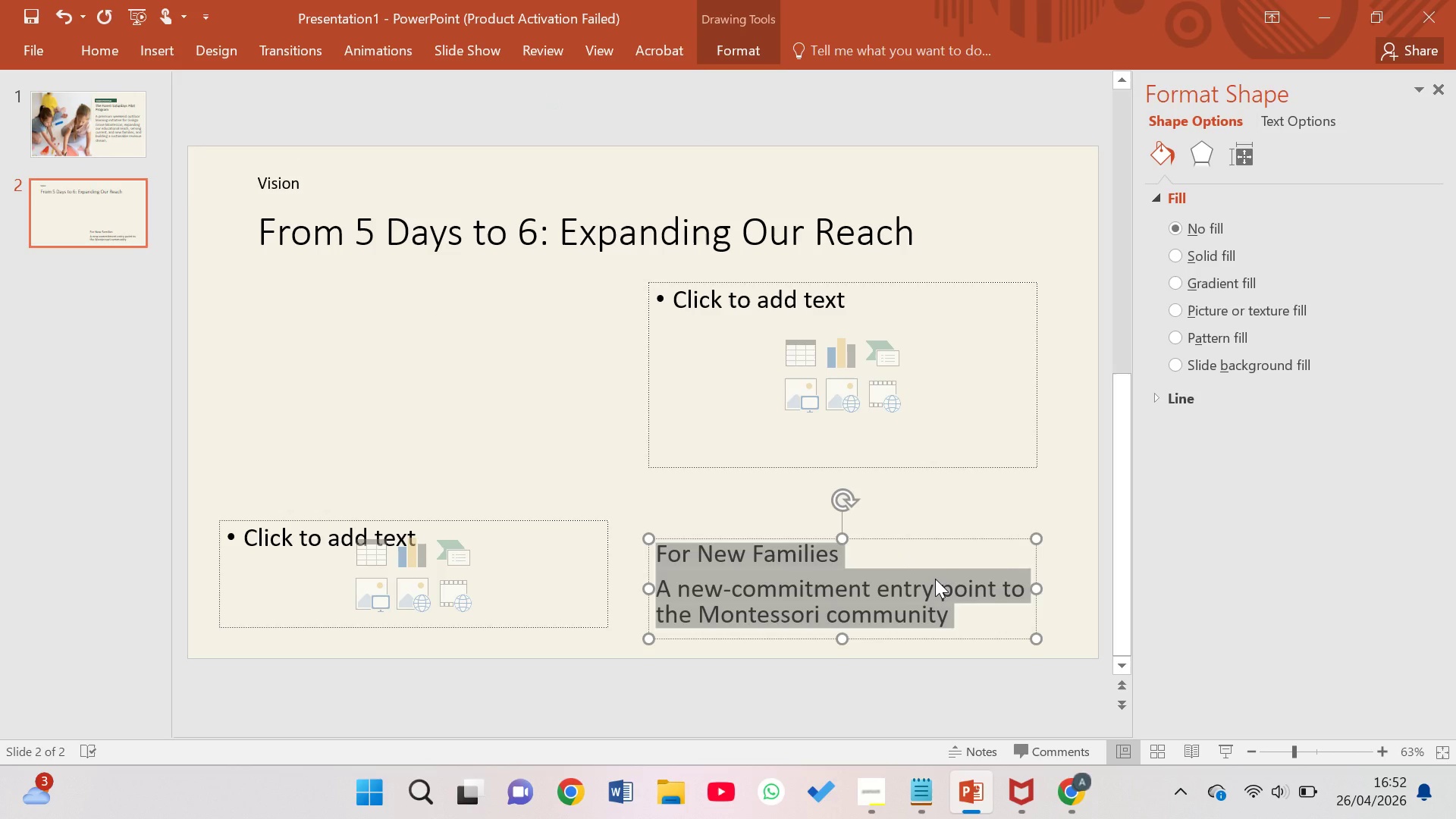 
wait(5.89)
 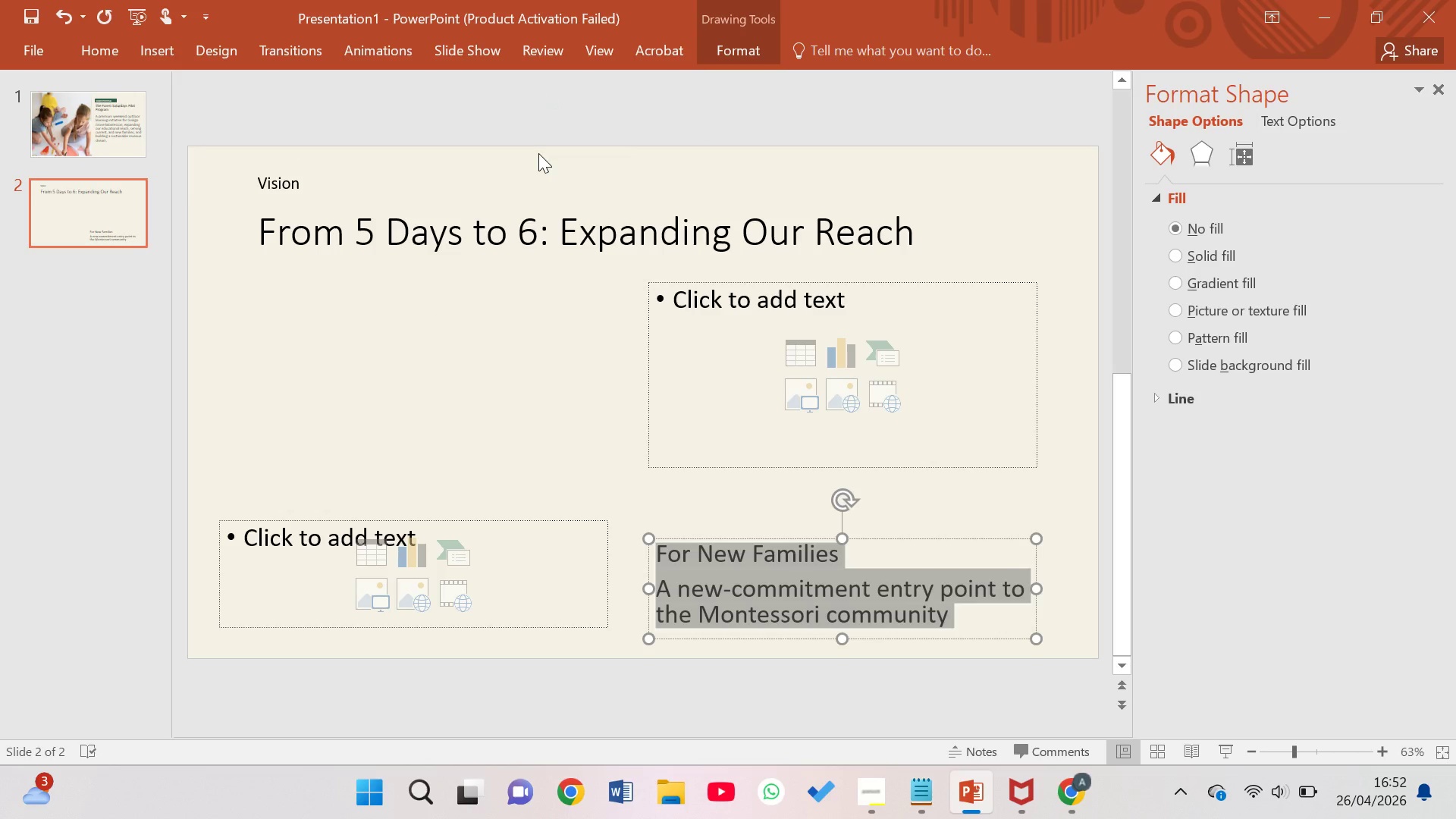 
left_click_drag(start_coordinate=[937, 579], to_coordinate=[1335, 642])
 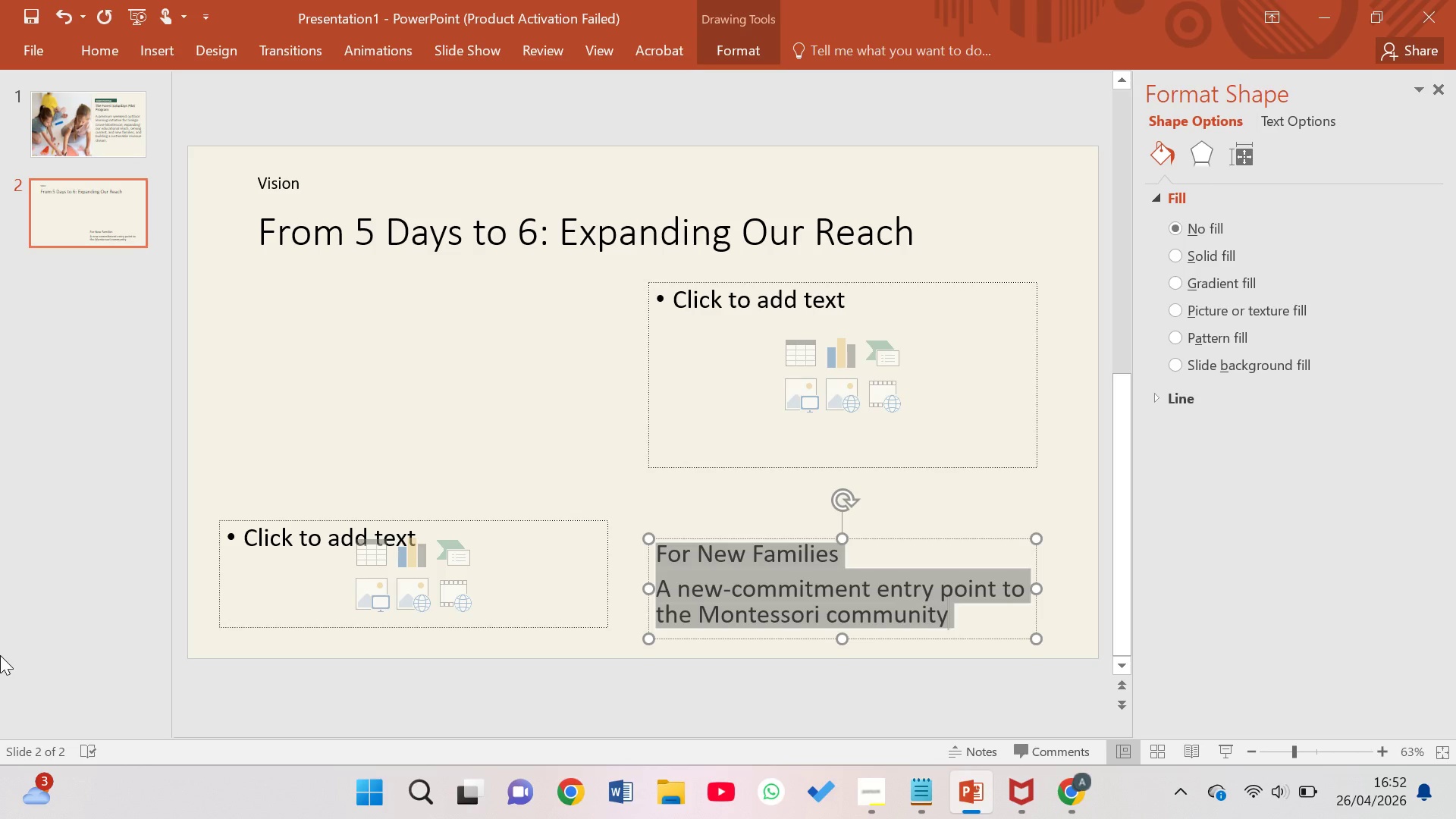 
wait(28.7)
 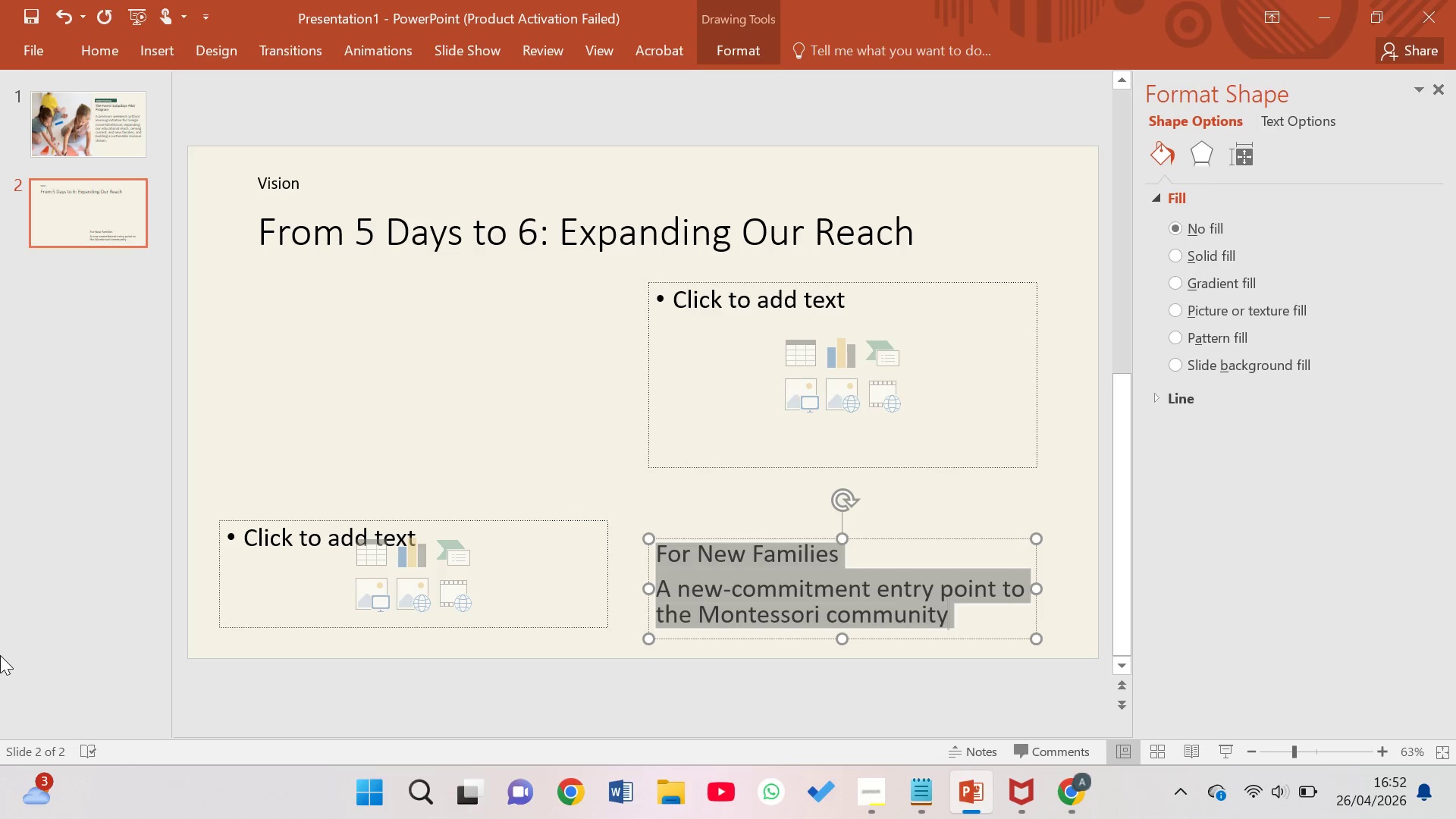 
left_click_drag(start_coordinate=[1037, 588], to_coordinate=[1074, 589])
 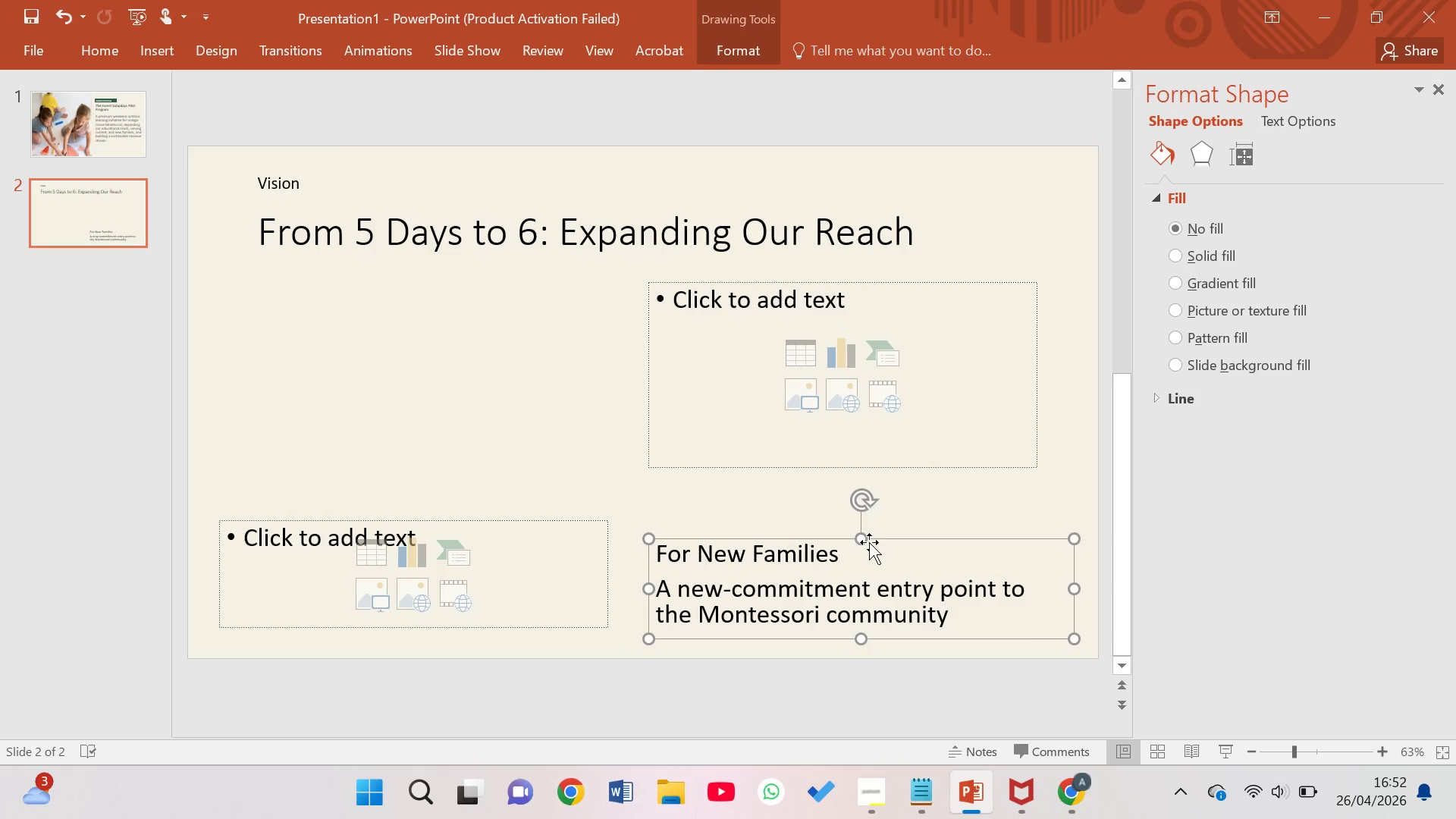 
left_click_drag(start_coordinate=[862, 542], to_coordinate=[859, 569])
 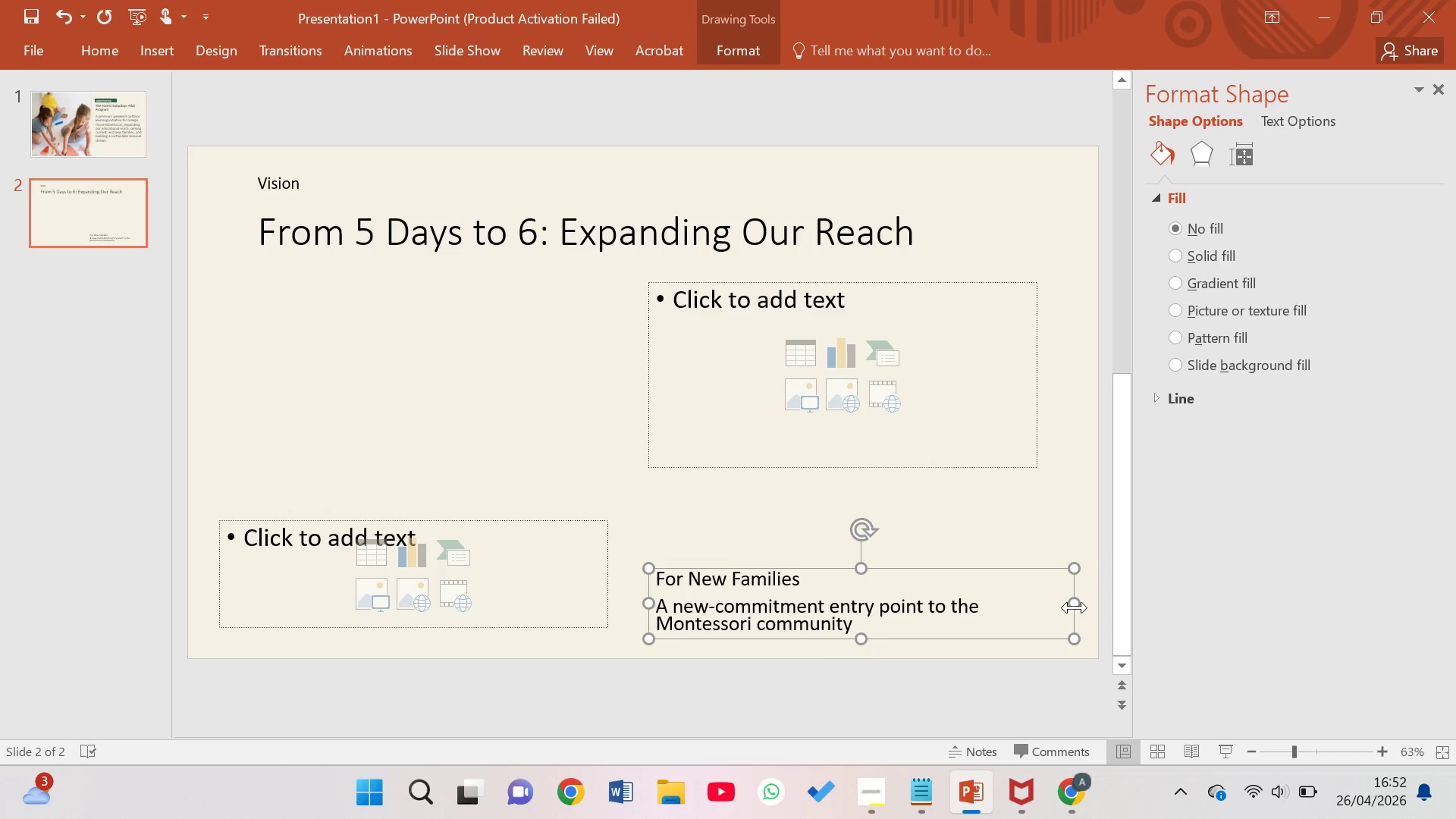 
left_click_drag(start_coordinate=[1078, 604], to_coordinate=[1036, 595])
 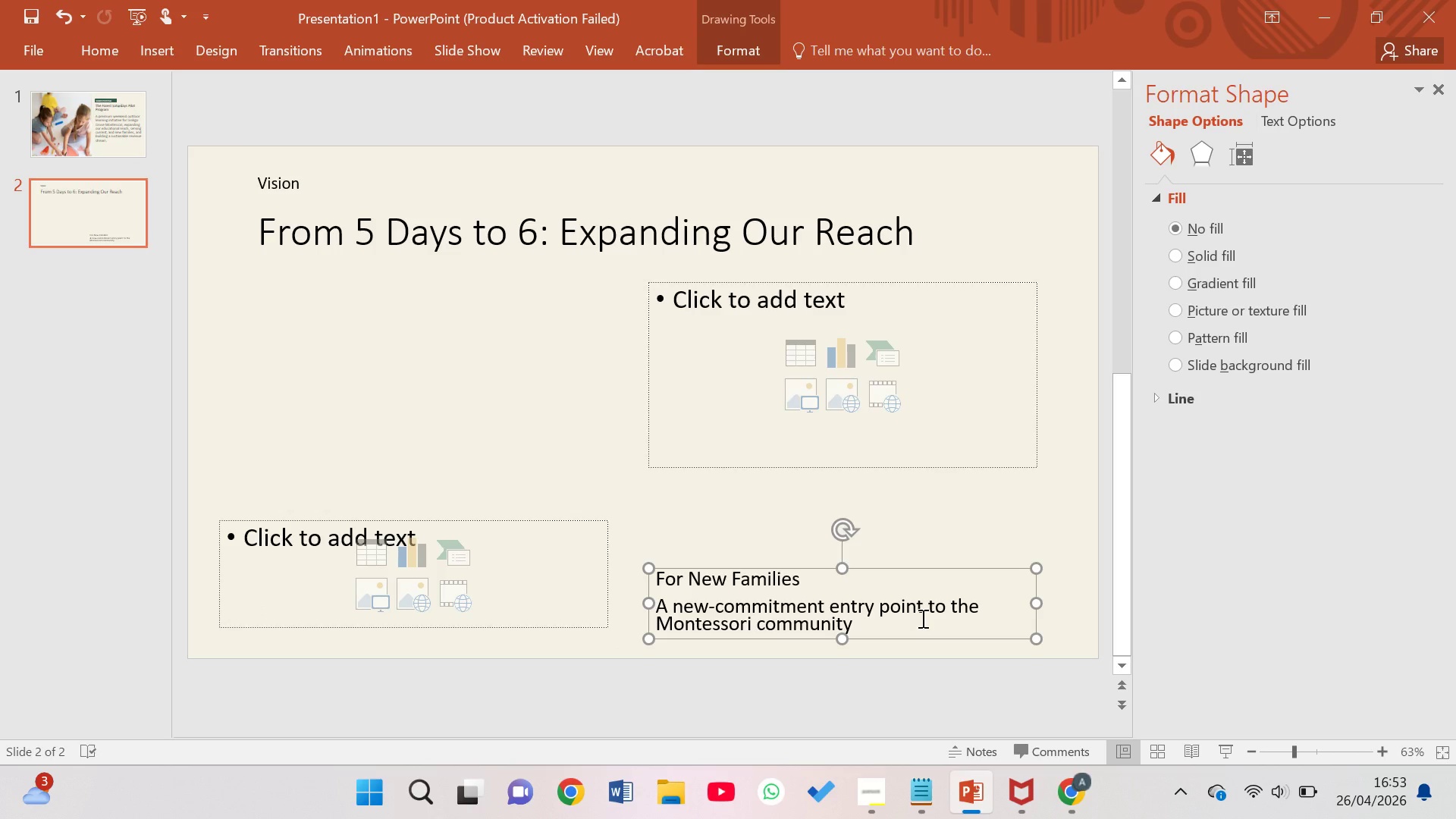 
wait(9.05)
 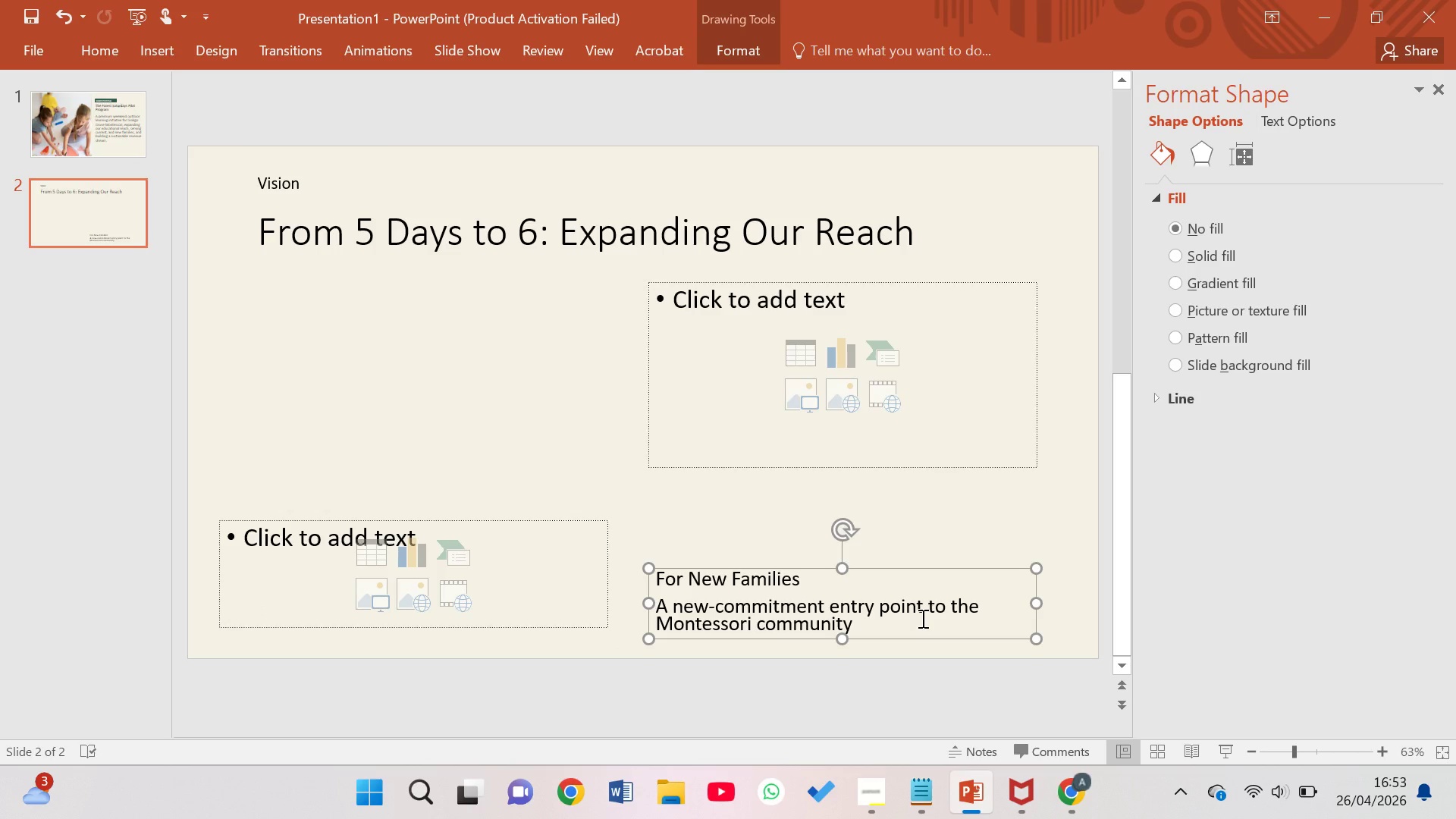 
left_click_drag(start_coordinate=[859, 623], to_coordinate=[667, 585])
 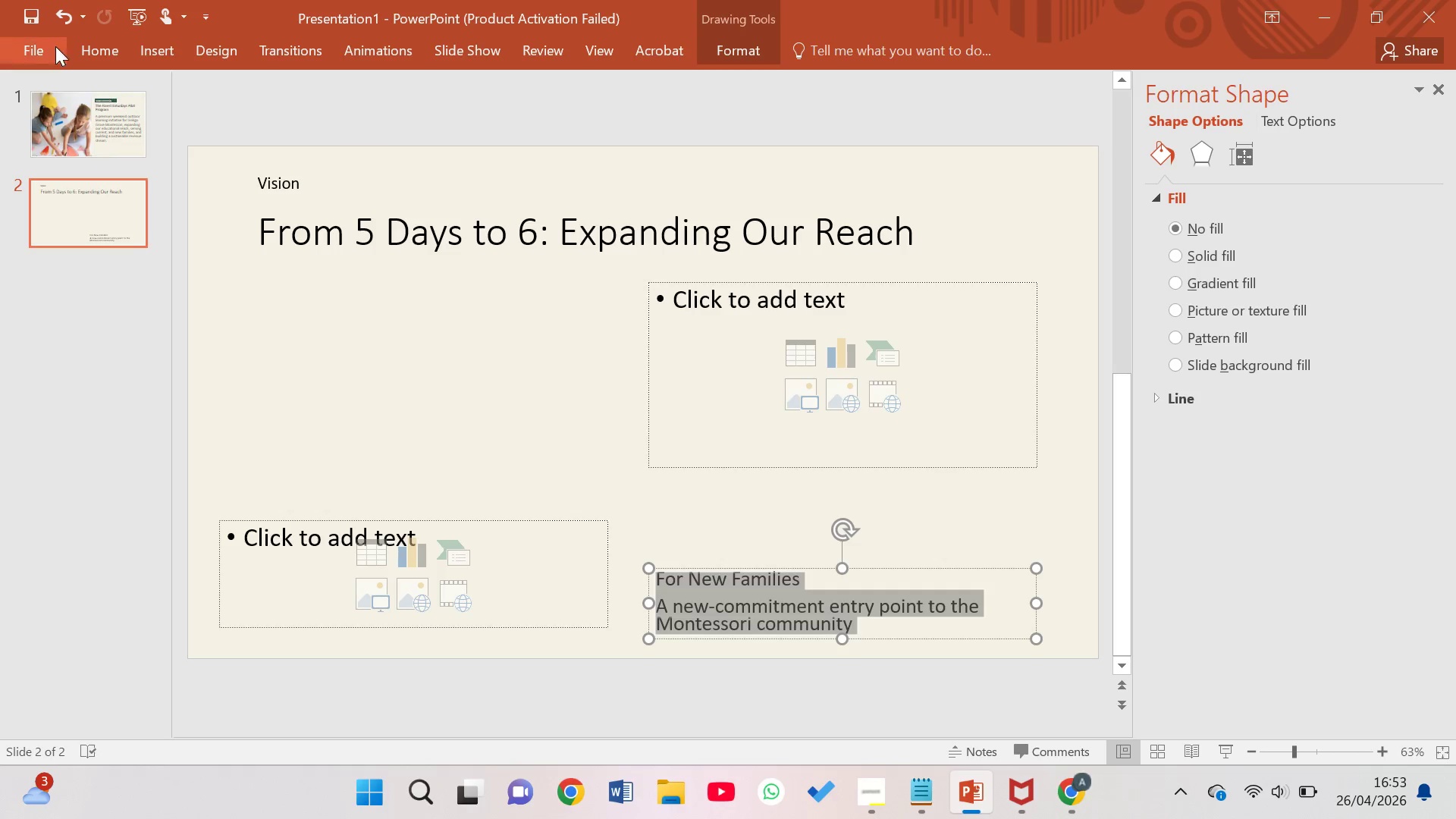 
left_click([86, 55])
 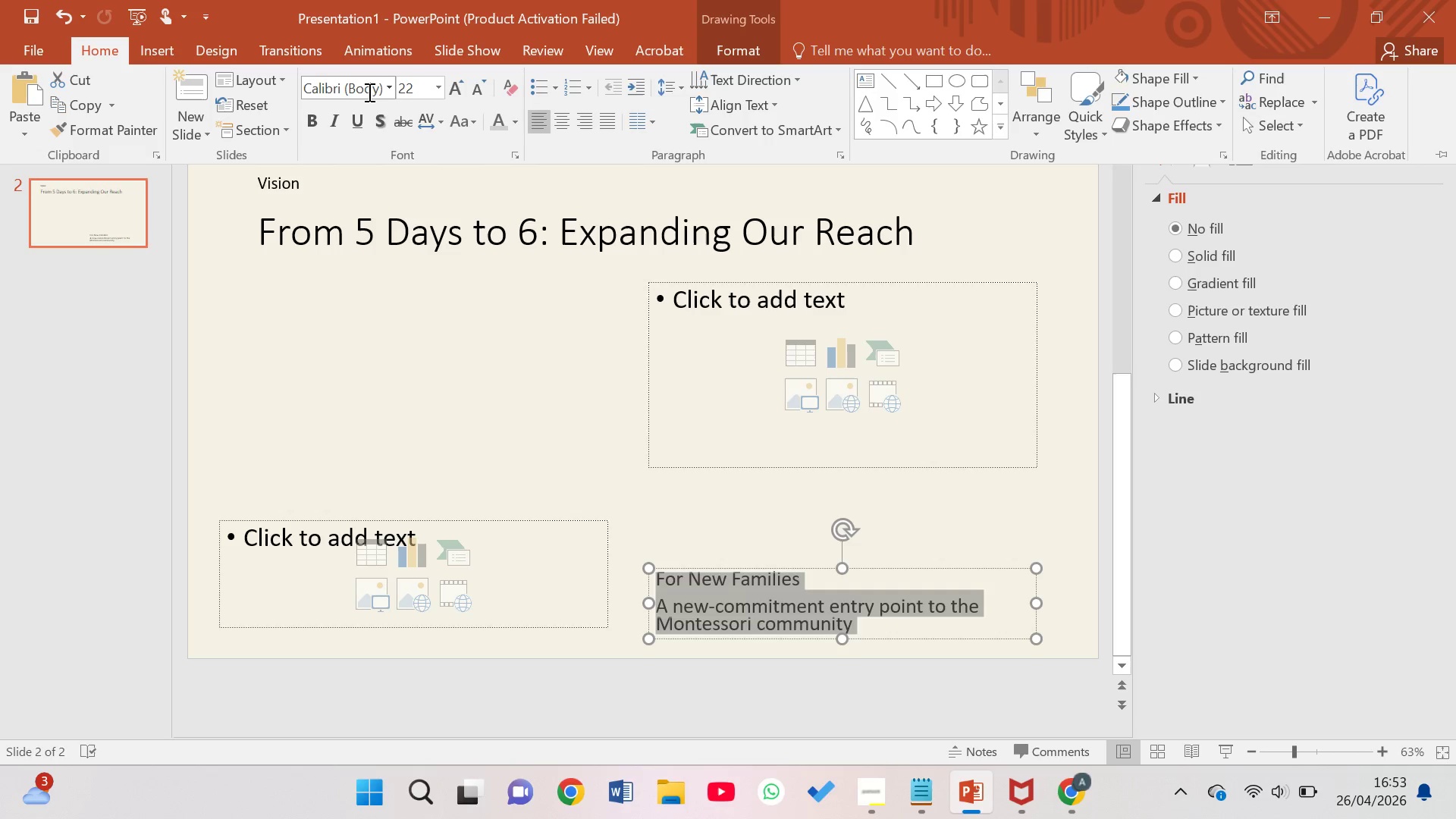 
left_click([390, 94])
 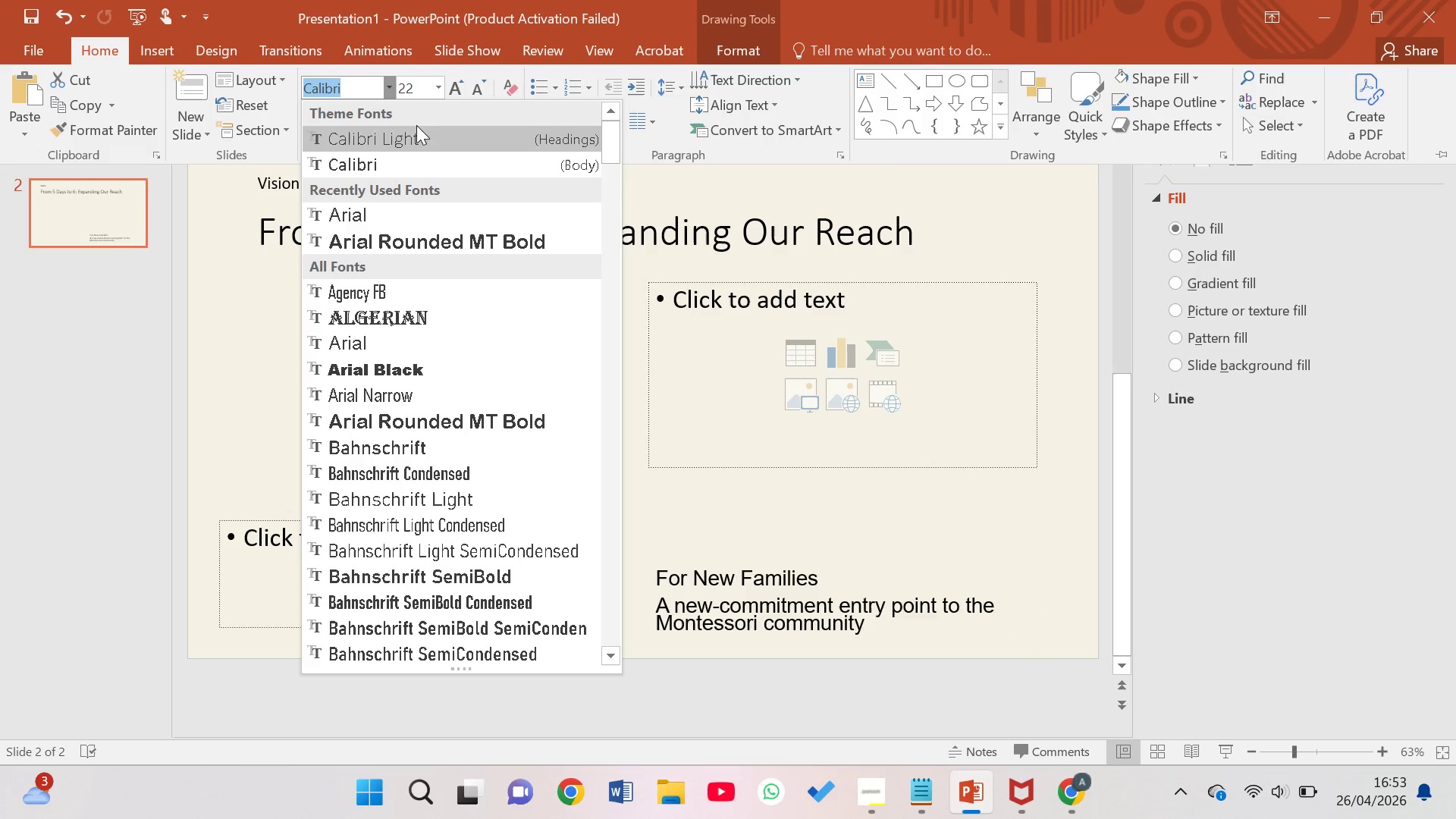 
left_click([416, 139])
 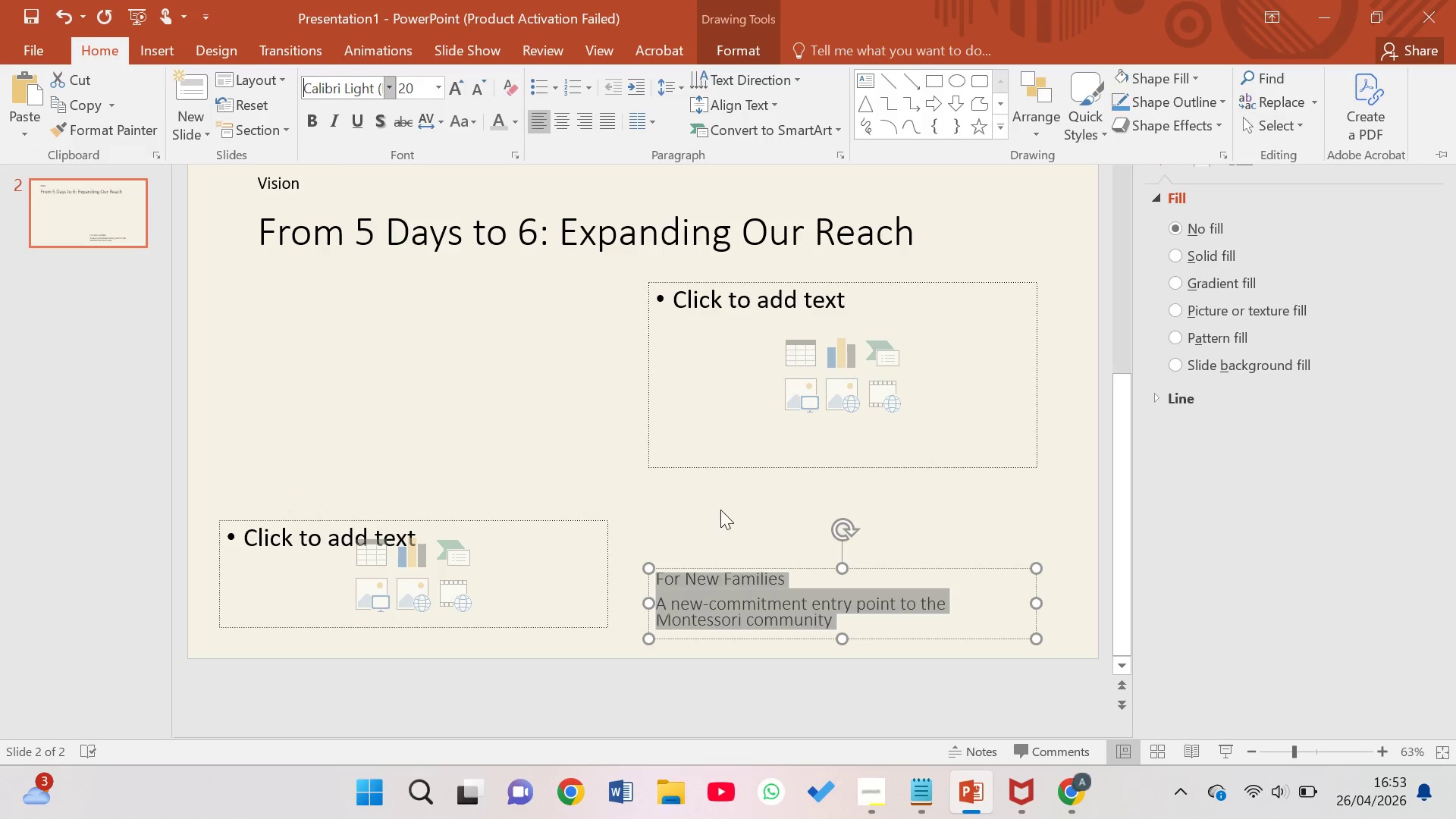 
left_click([794, 579])
 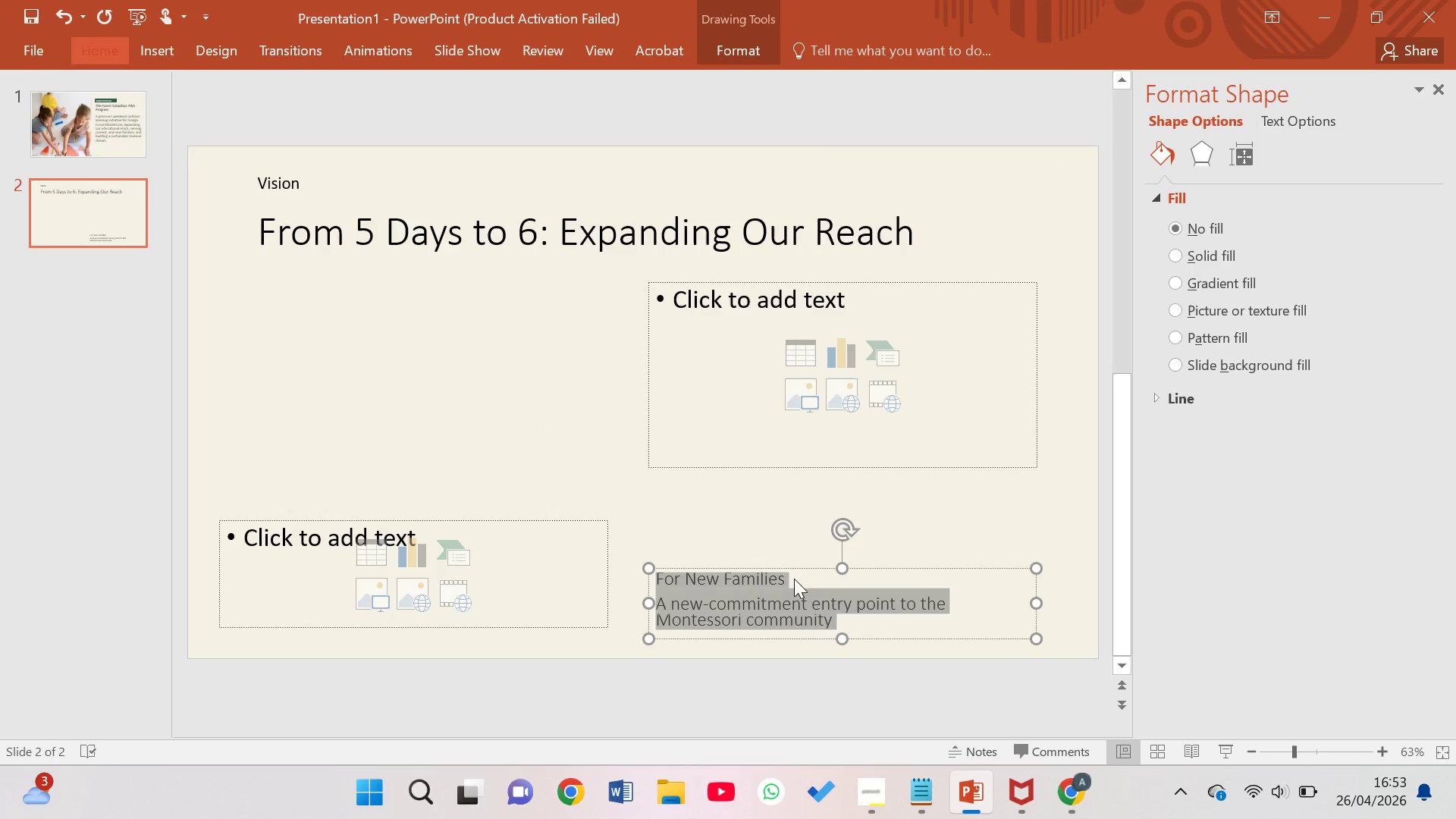 
right_click([794, 579])
 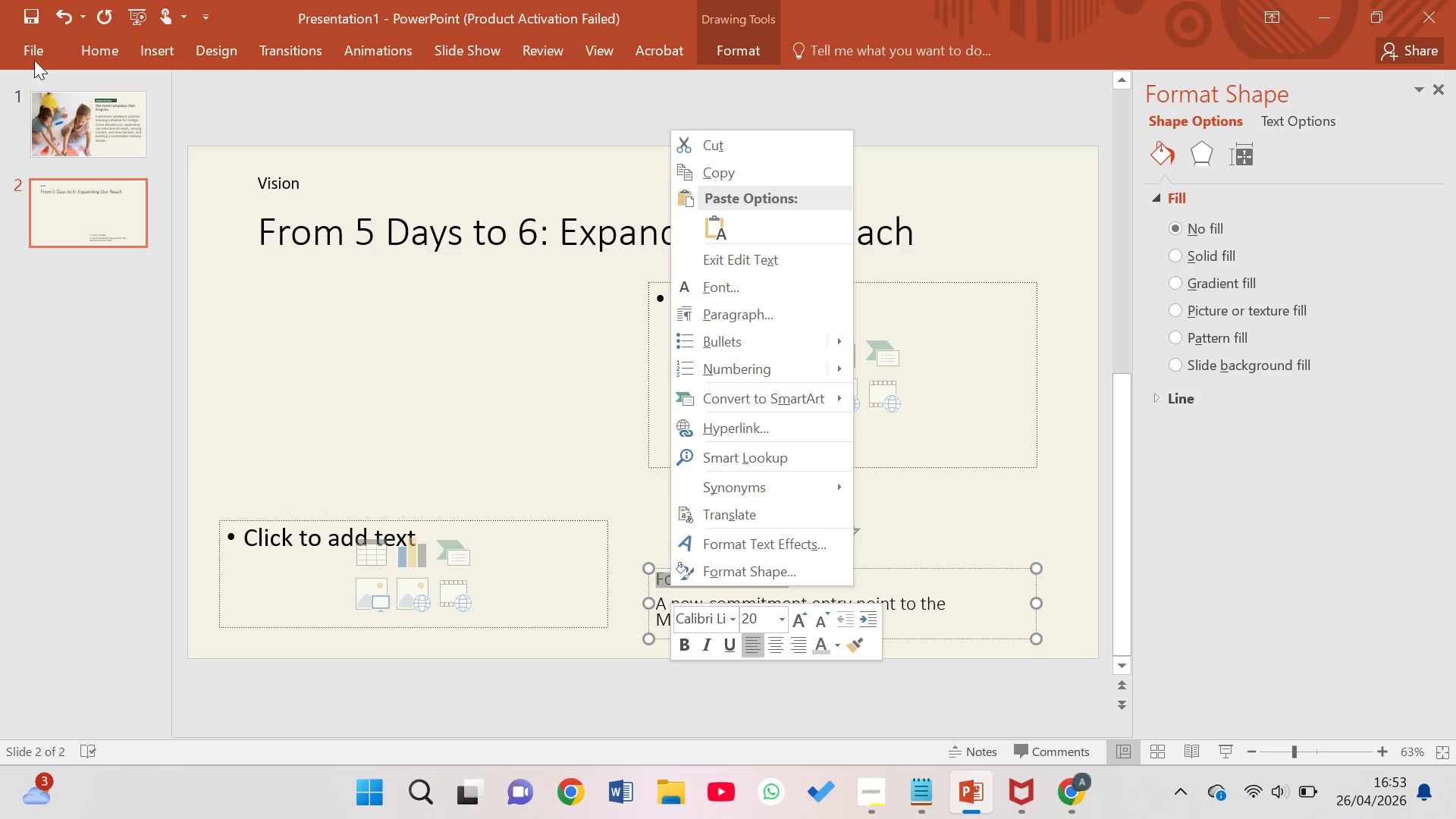 
left_click([105, 51])
 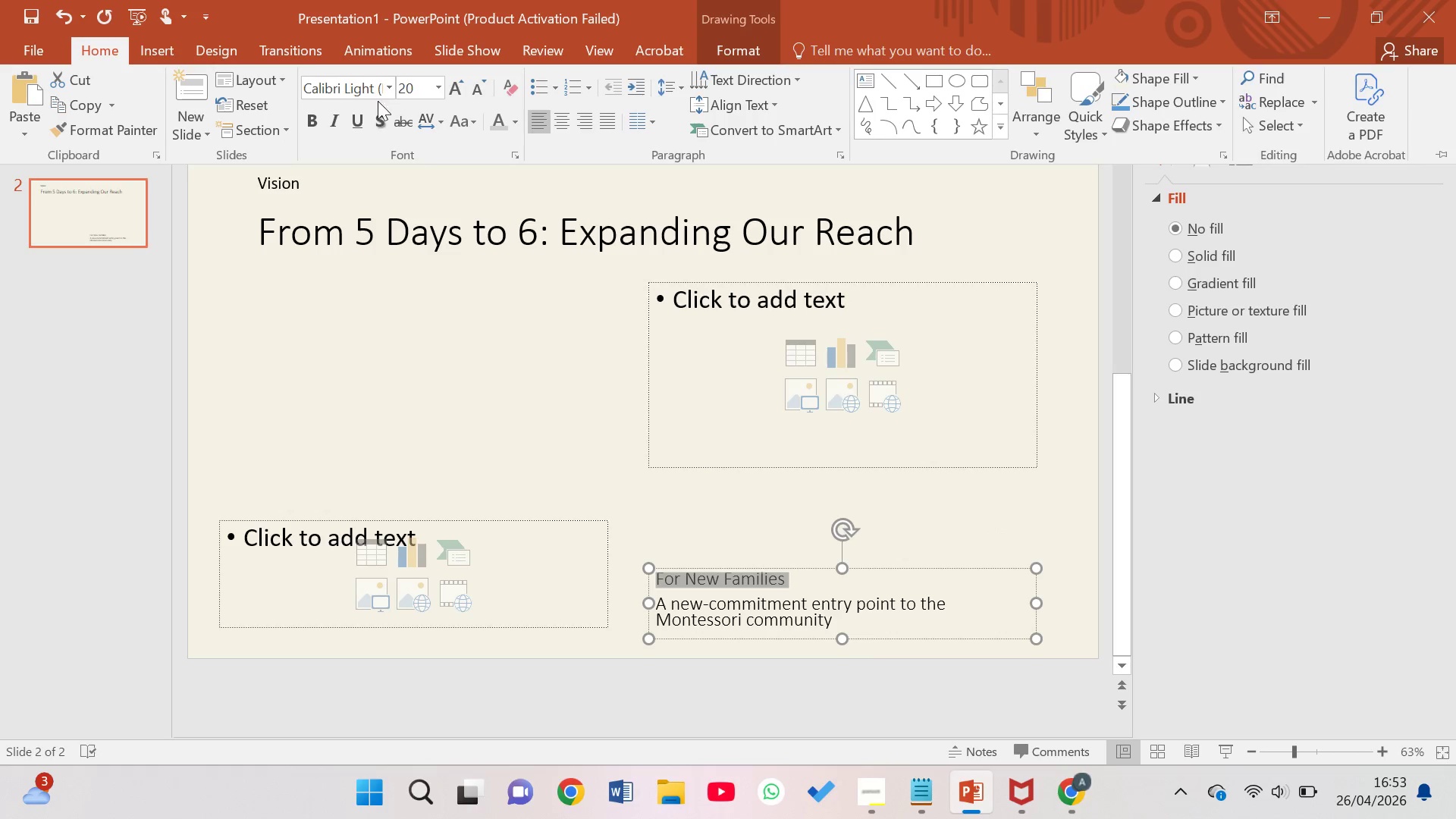 
left_click([392, 93])
 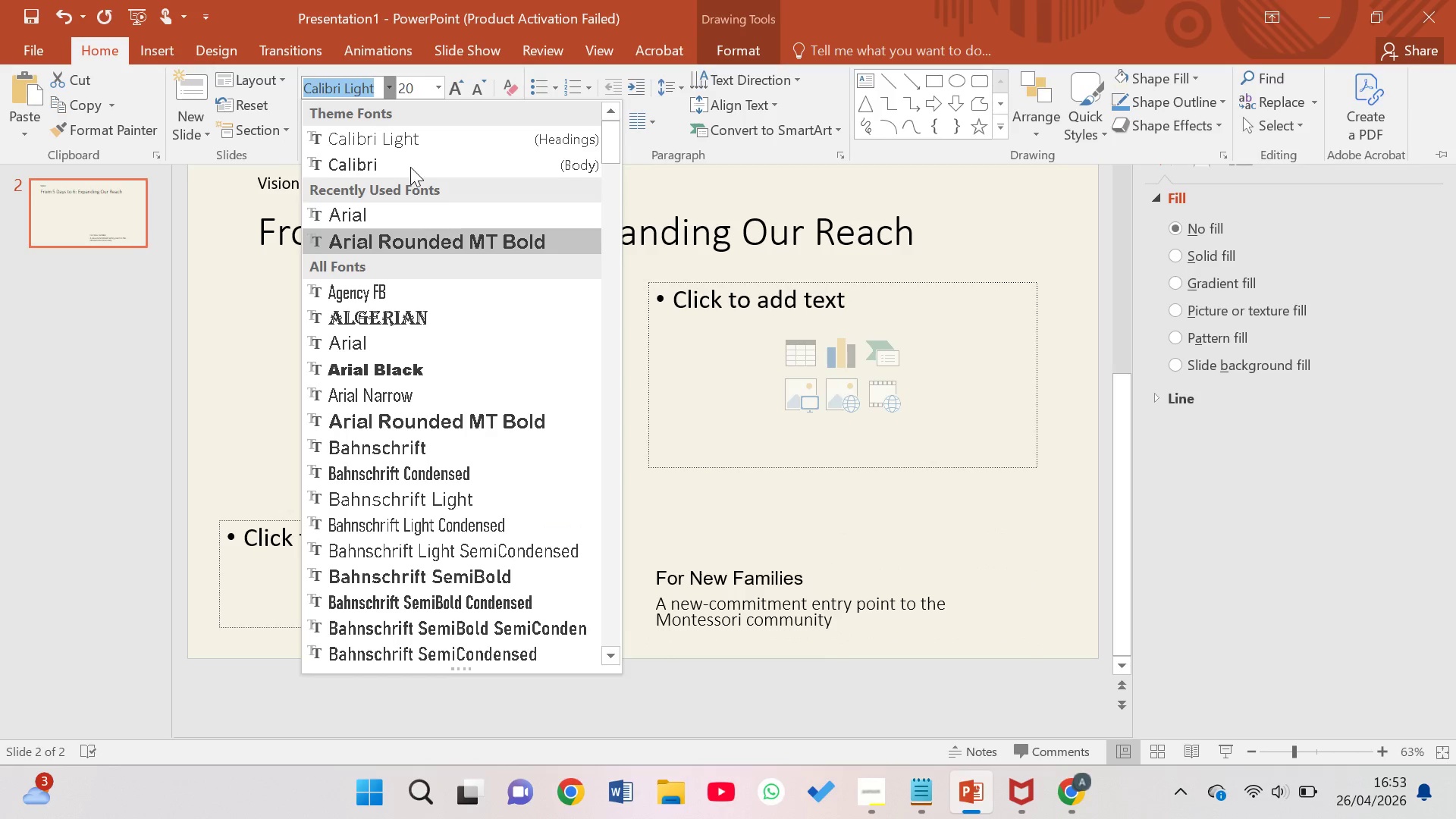 
left_click([410, 165])
 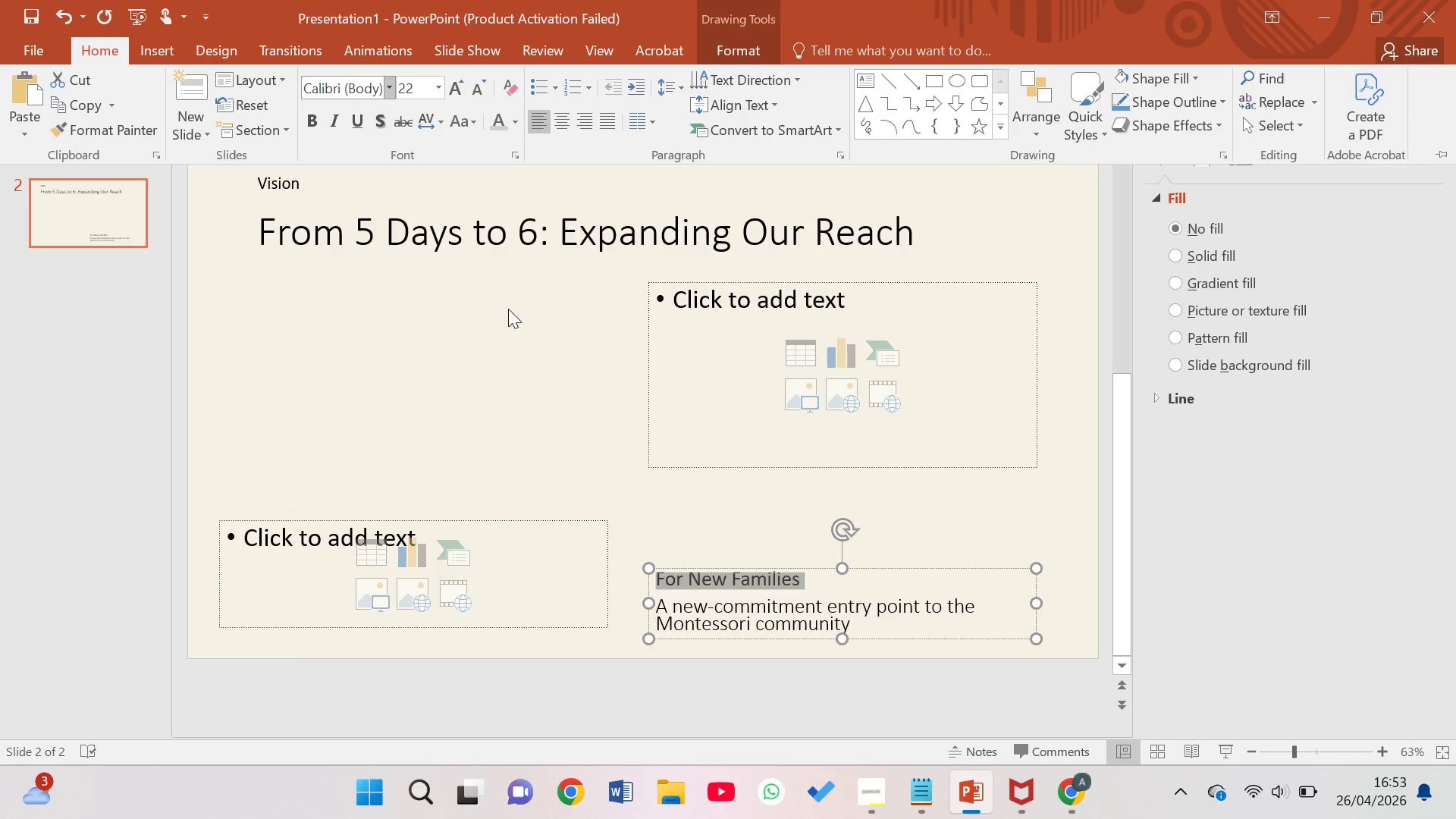 
wait(8.34)
 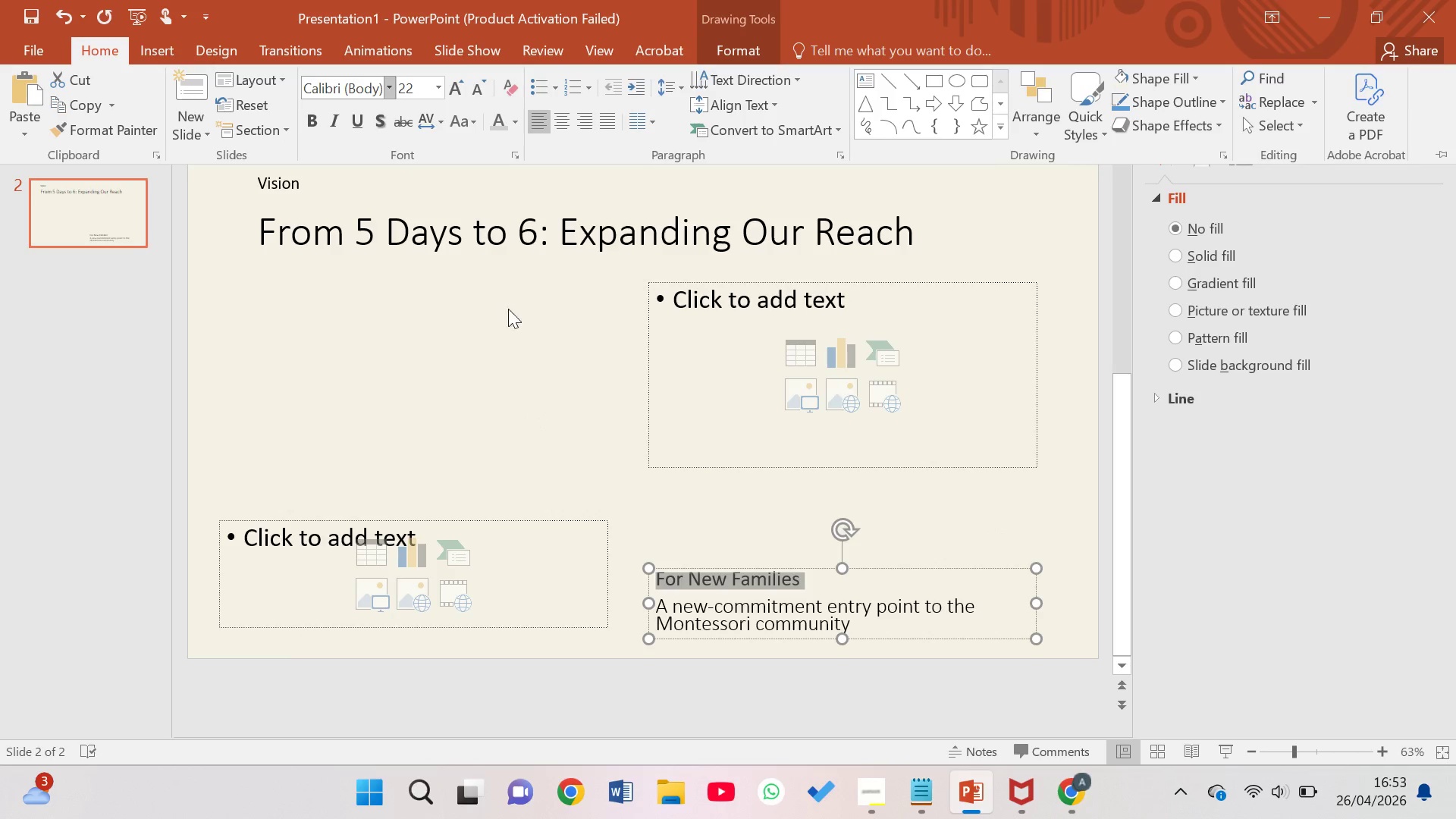 
right_click([391, 544])
 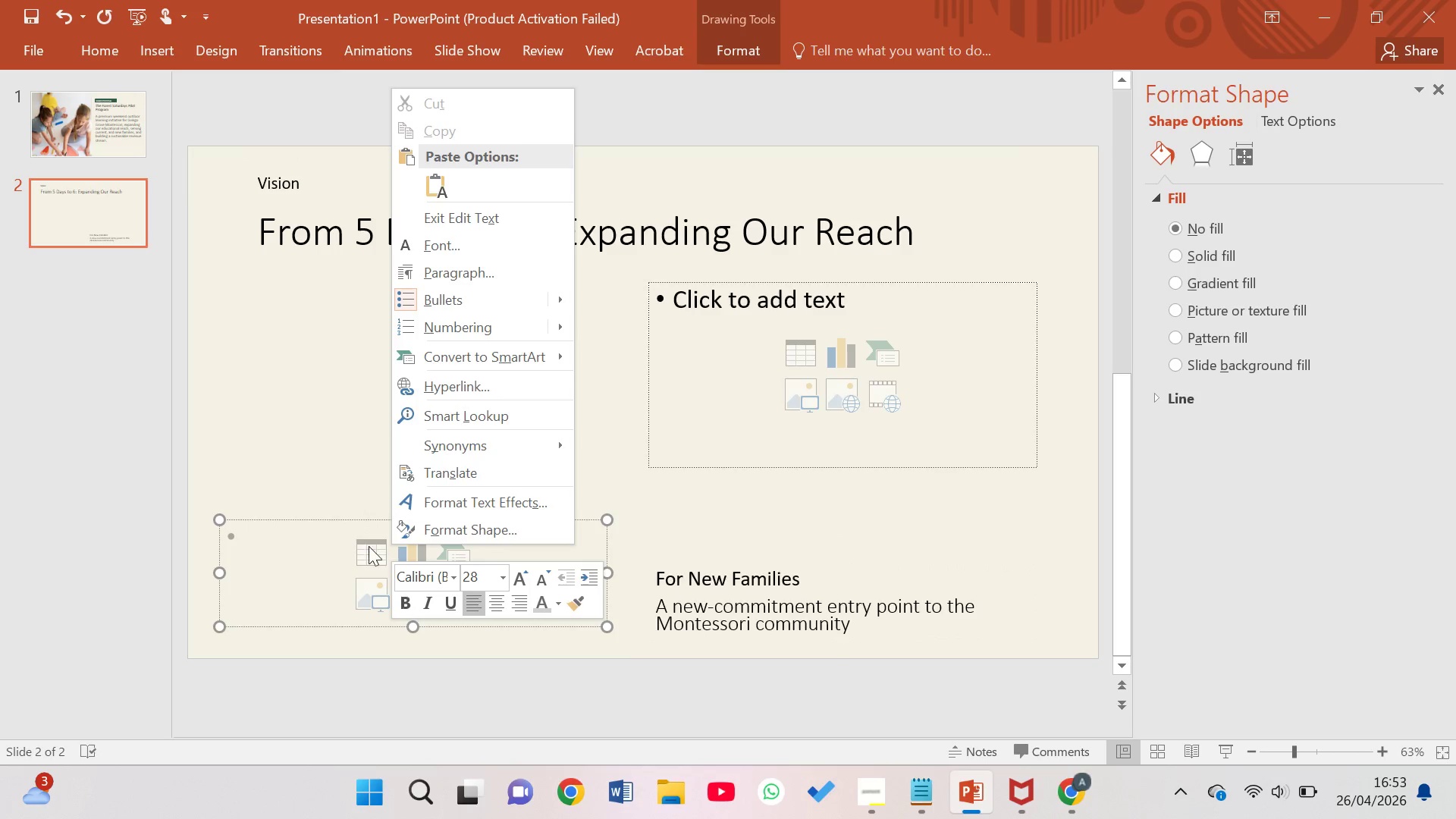 
left_click([686, 589])
 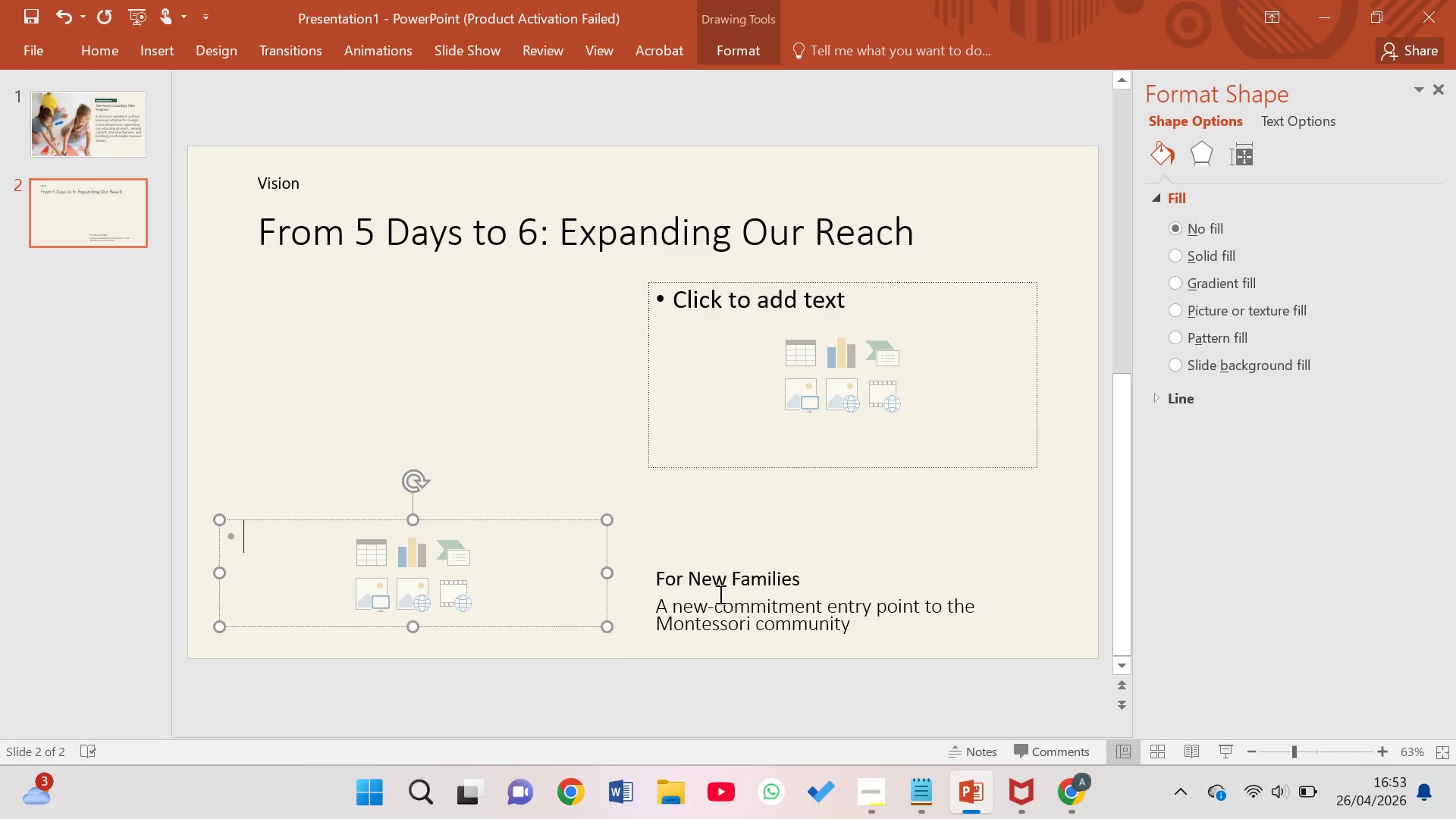 
key(Control+Z)
 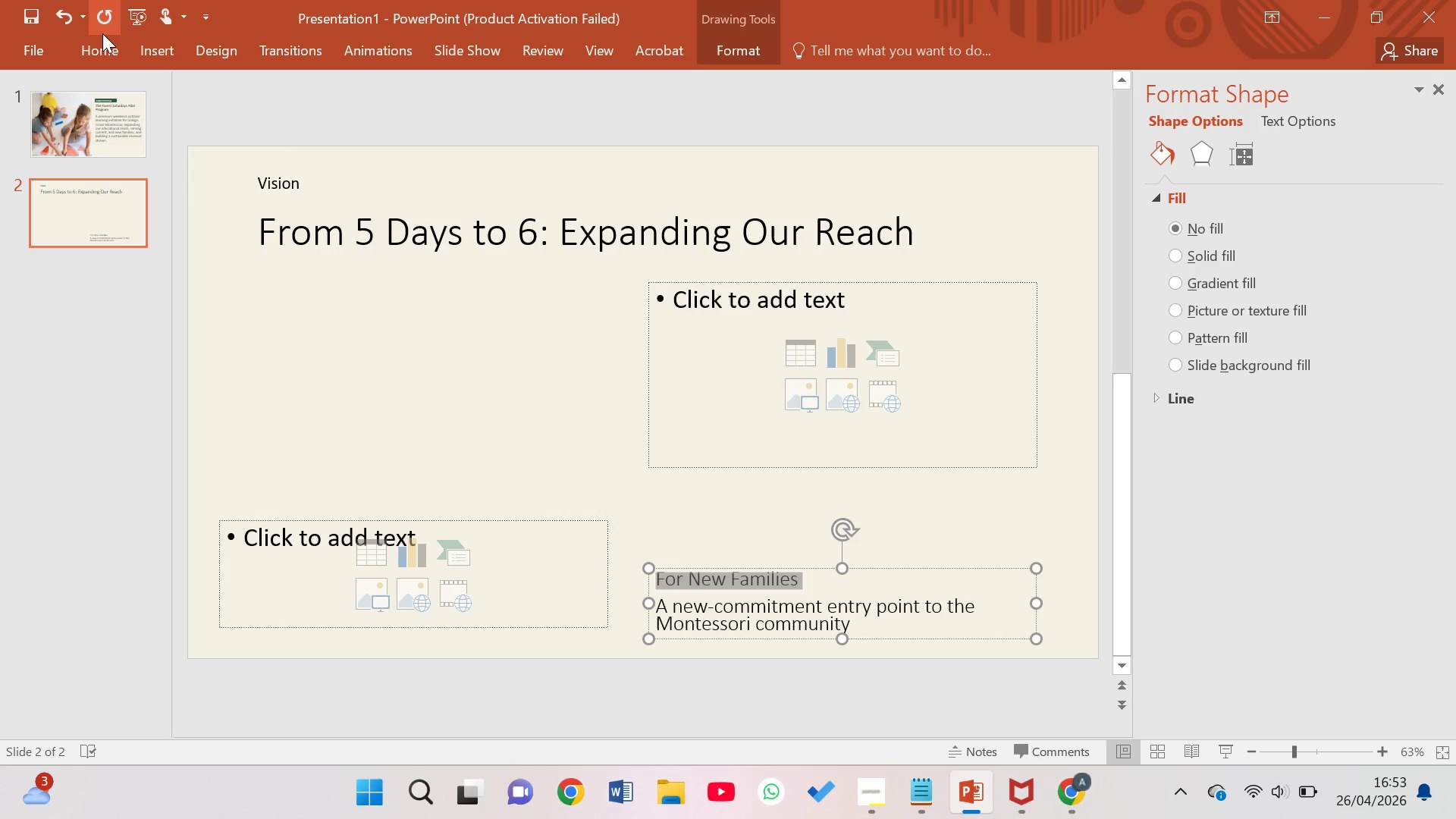 
left_click_drag(start_coordinate=[109, 52], to_coordinate=[388, 85])
 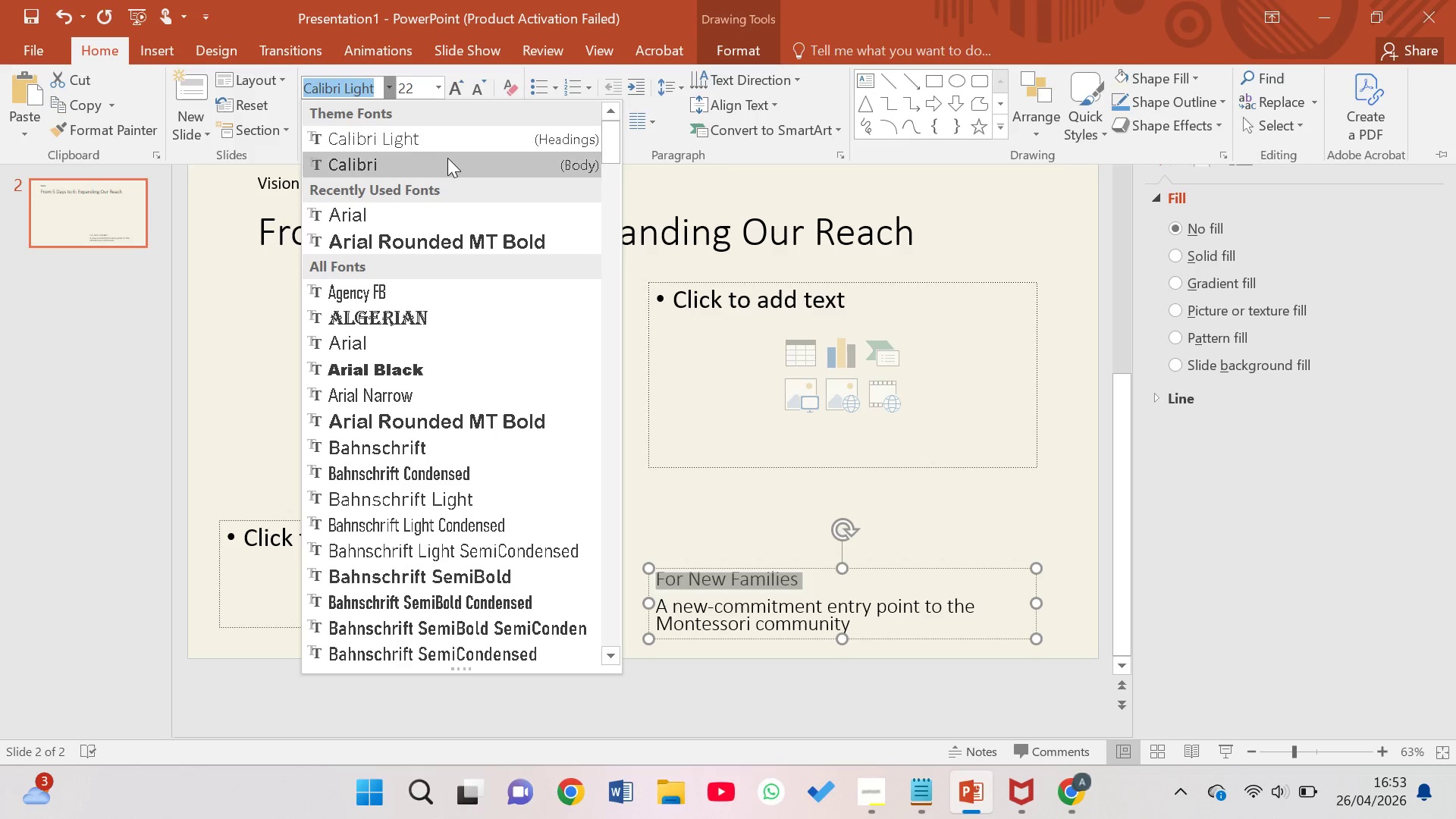 
left_click([388, 85])
 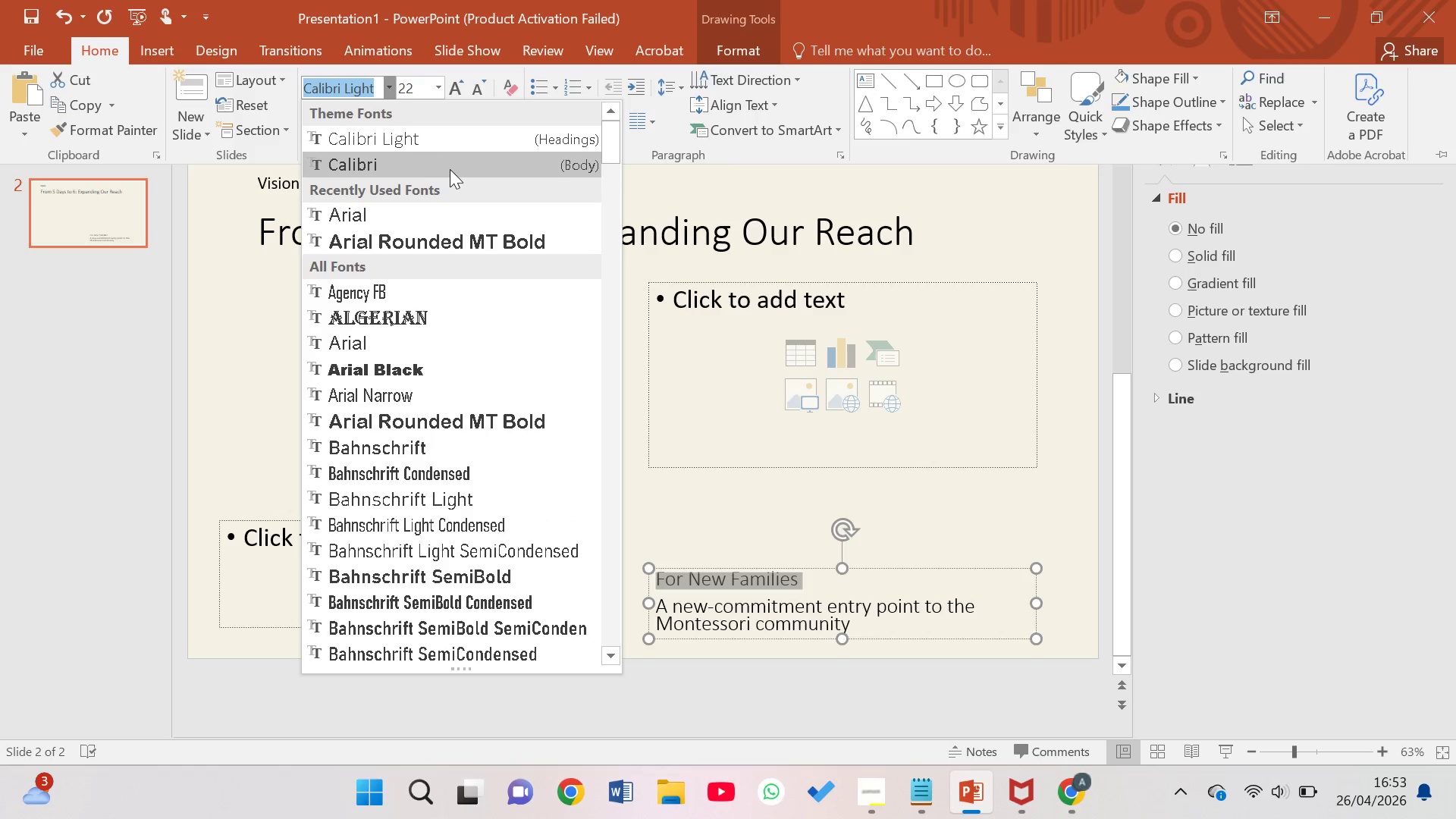 
left_click([450, 169])
 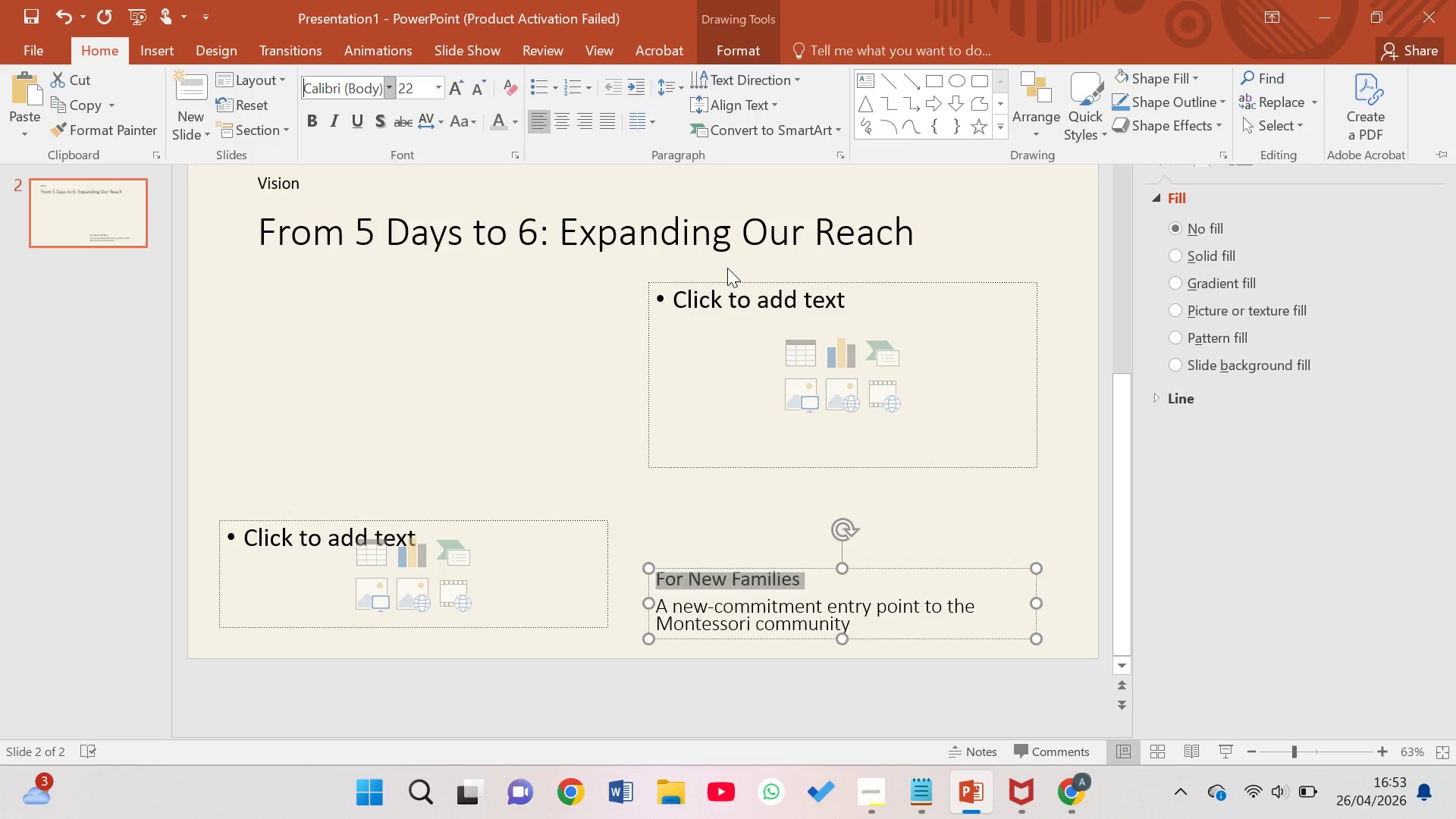 
wait(6.19)
 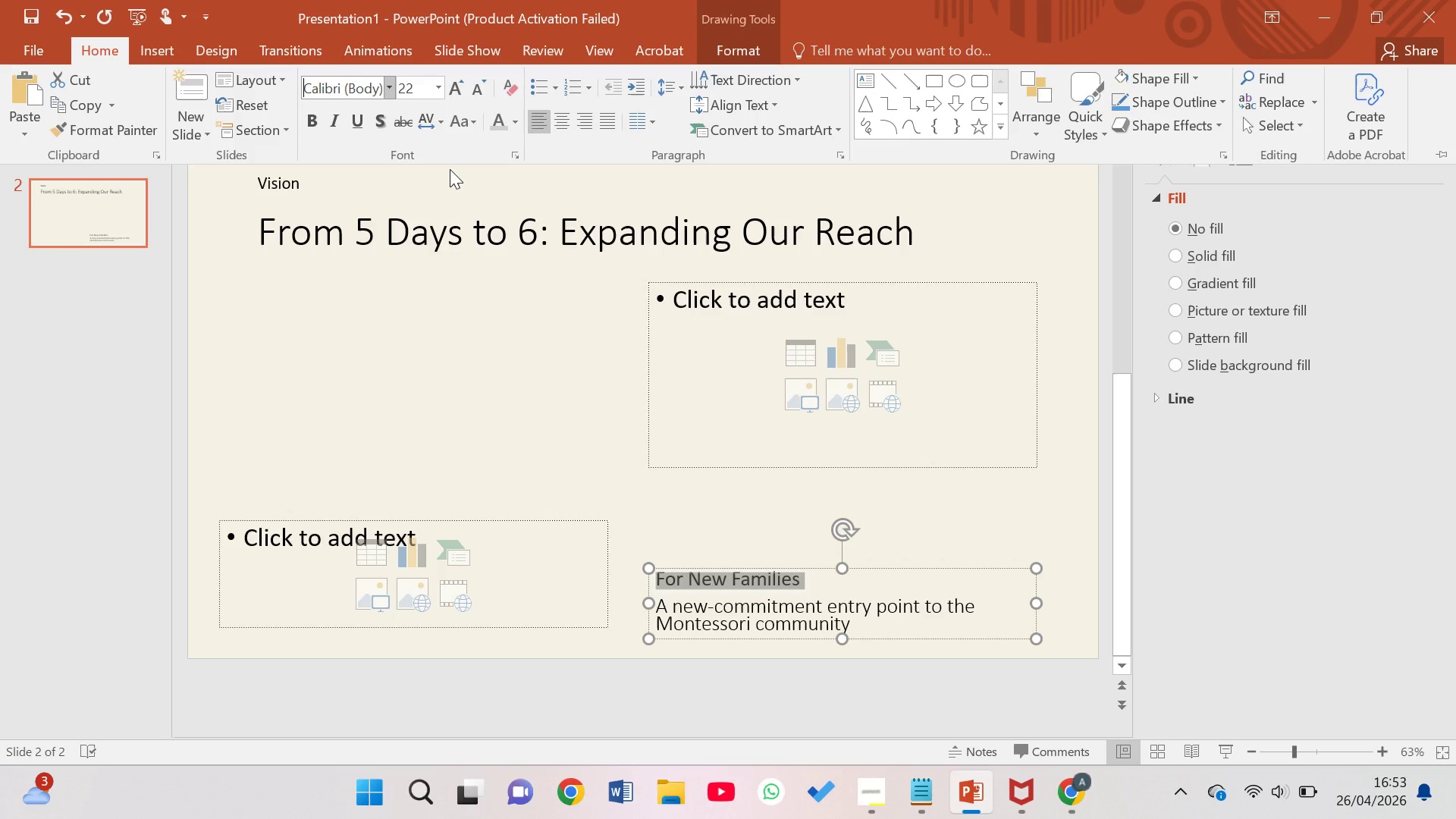 
left_click([1009, 601])
 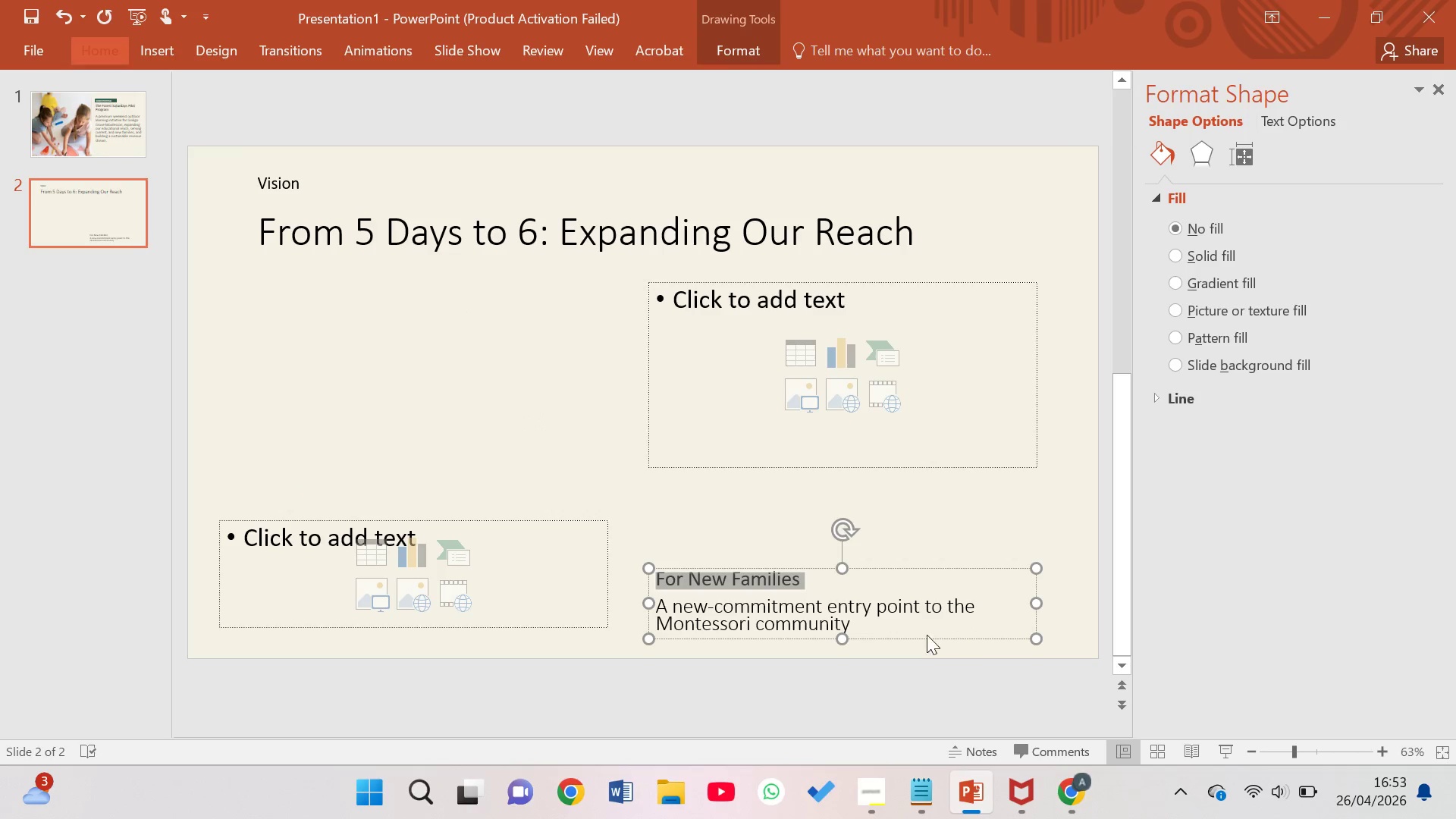 
left_click([919, 635])
 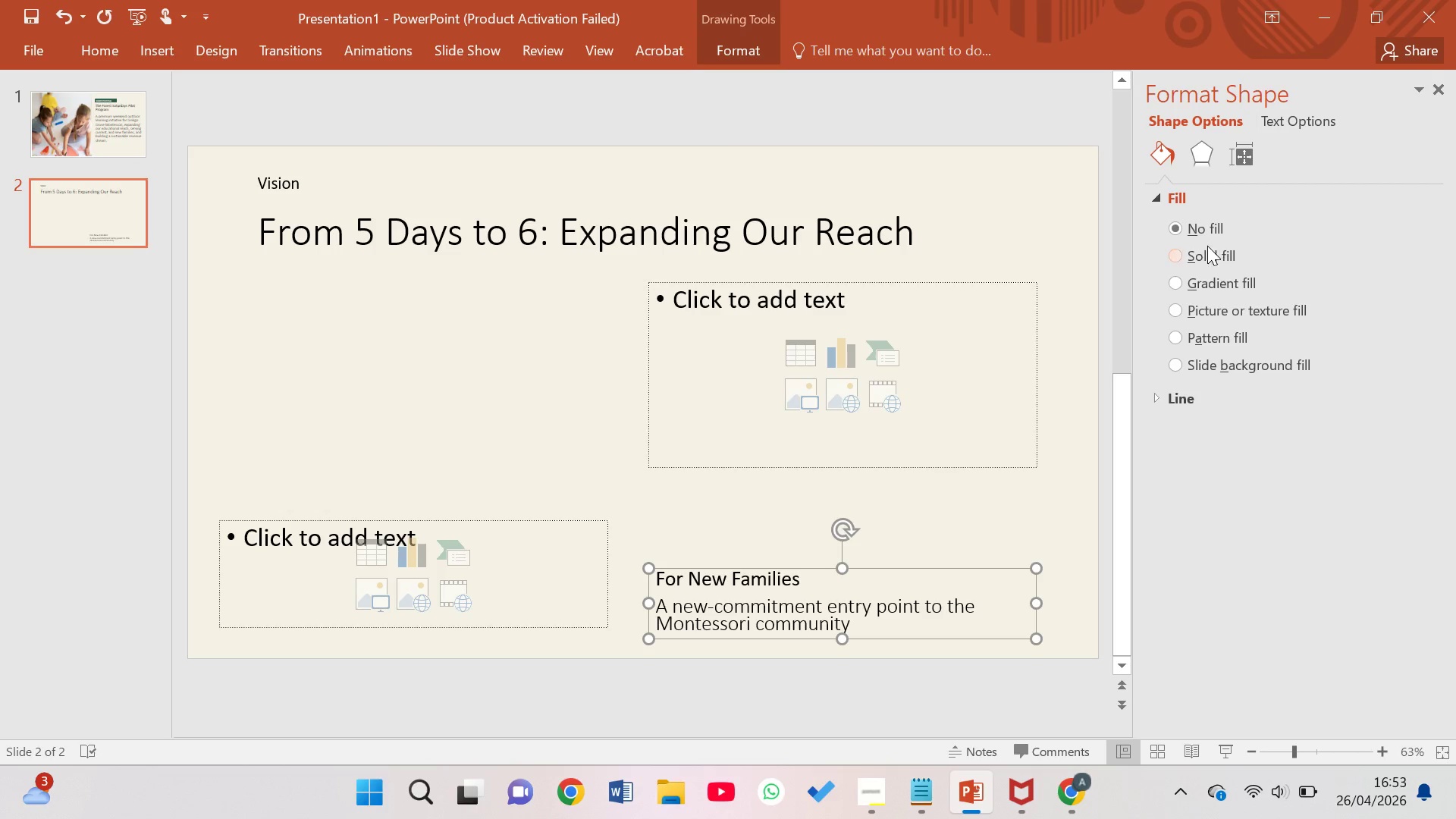 
left_click([1197, 230])
 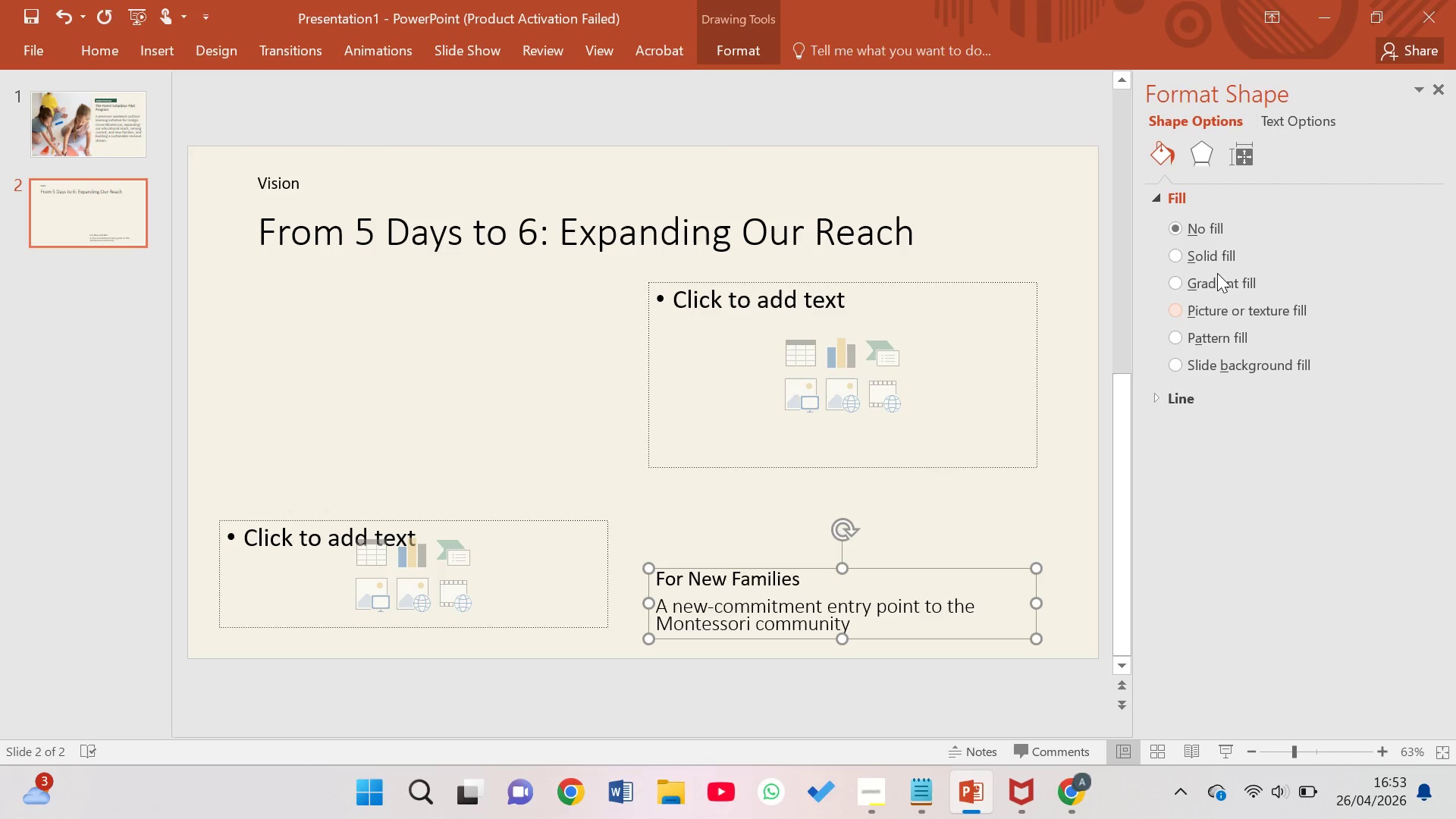 
left_click([1213, 234])
 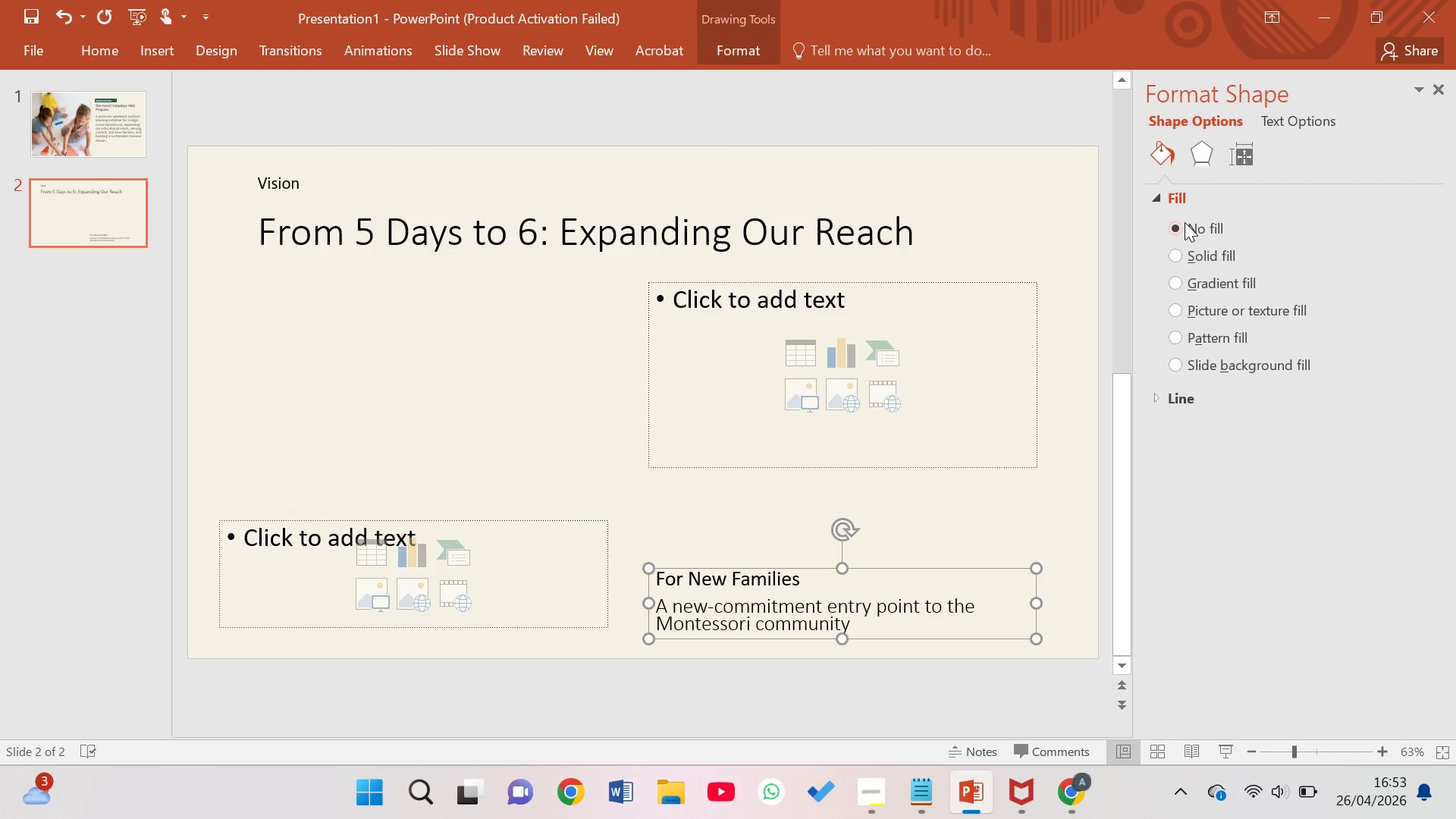 
left_click([1187, 222])
 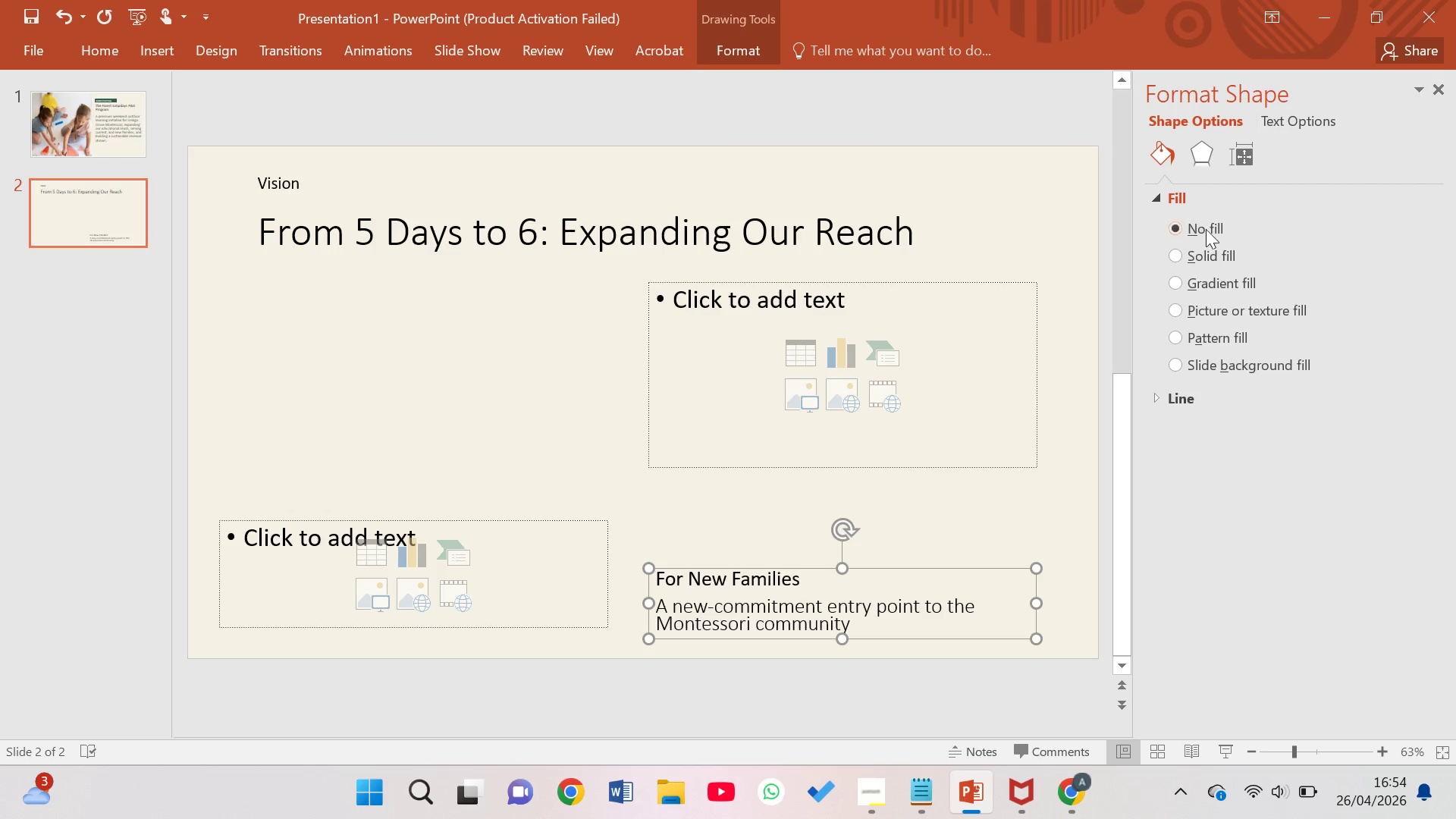 
left_click([1214, 230])
 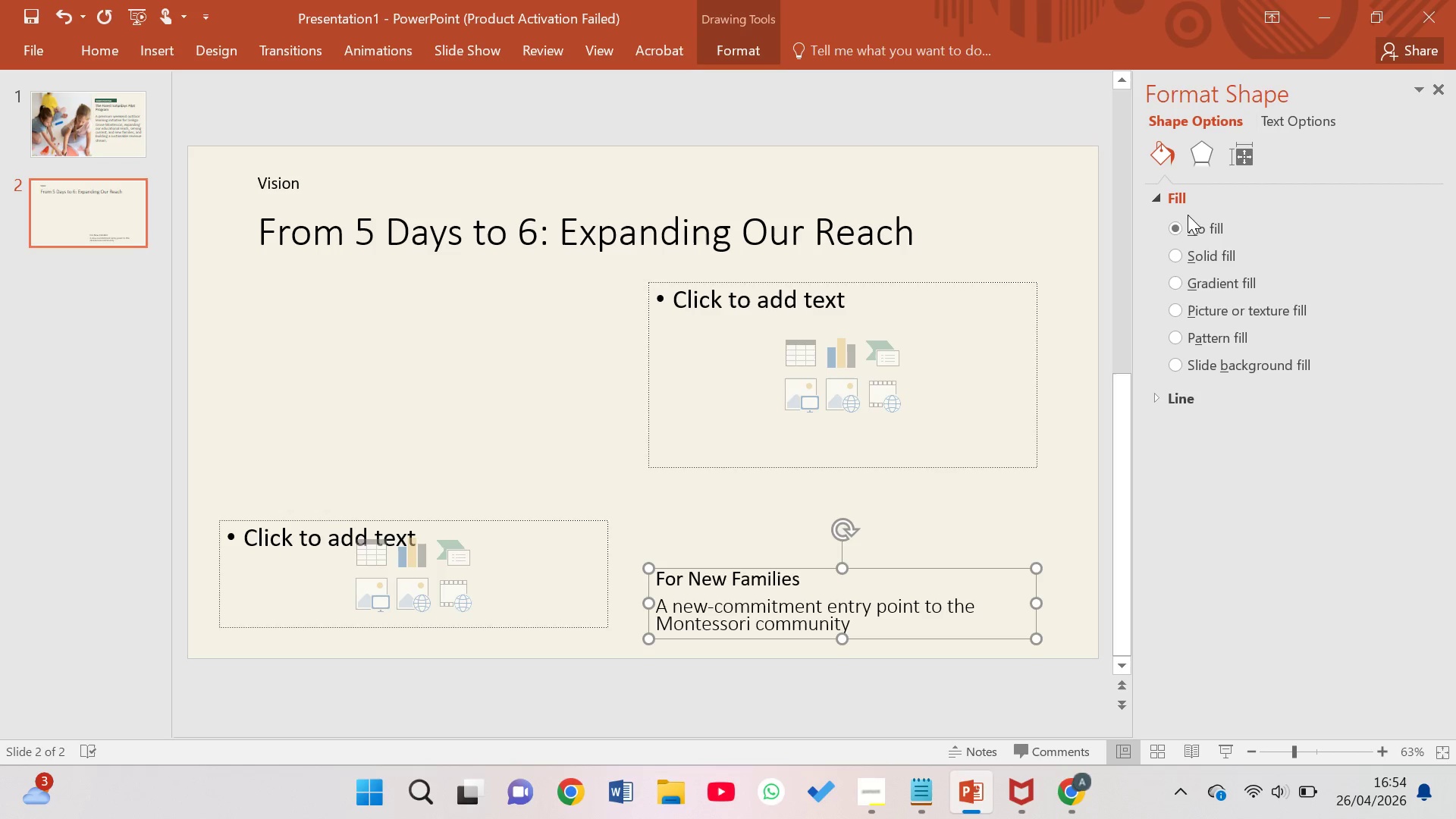 
left_click([1196, 232])
 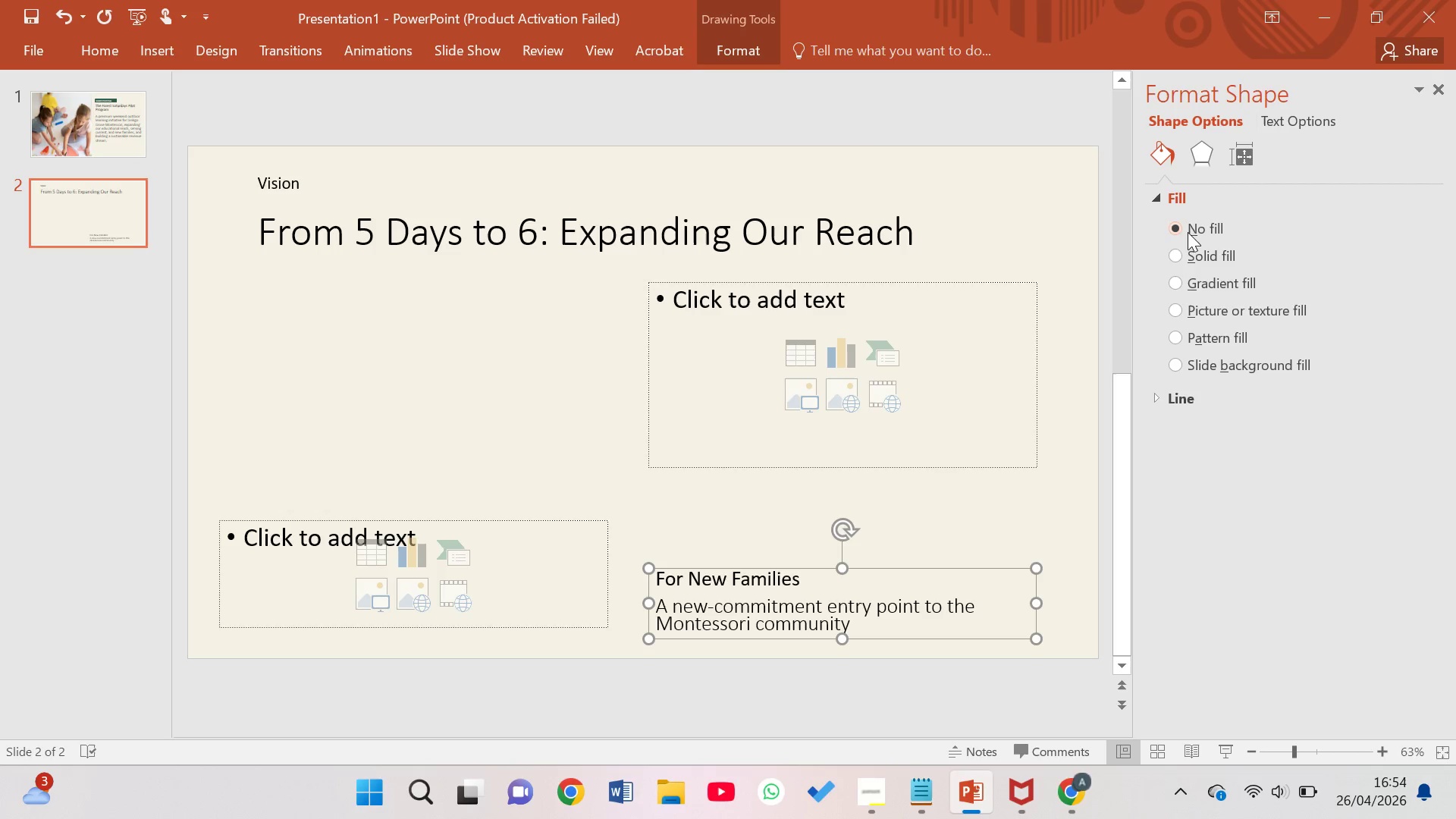 
left_click([1173, 232])
 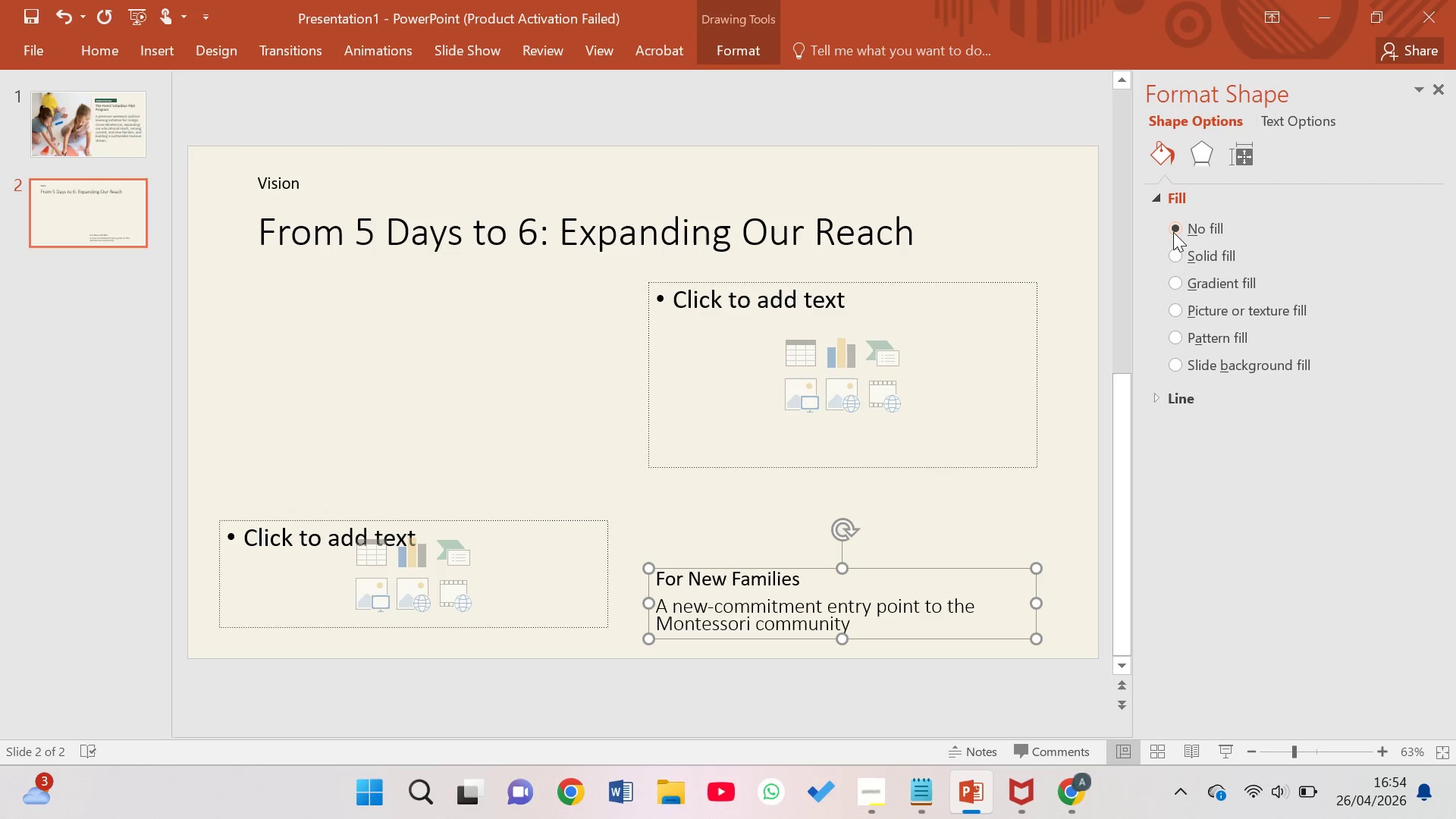 
left_click([1173, 232])
 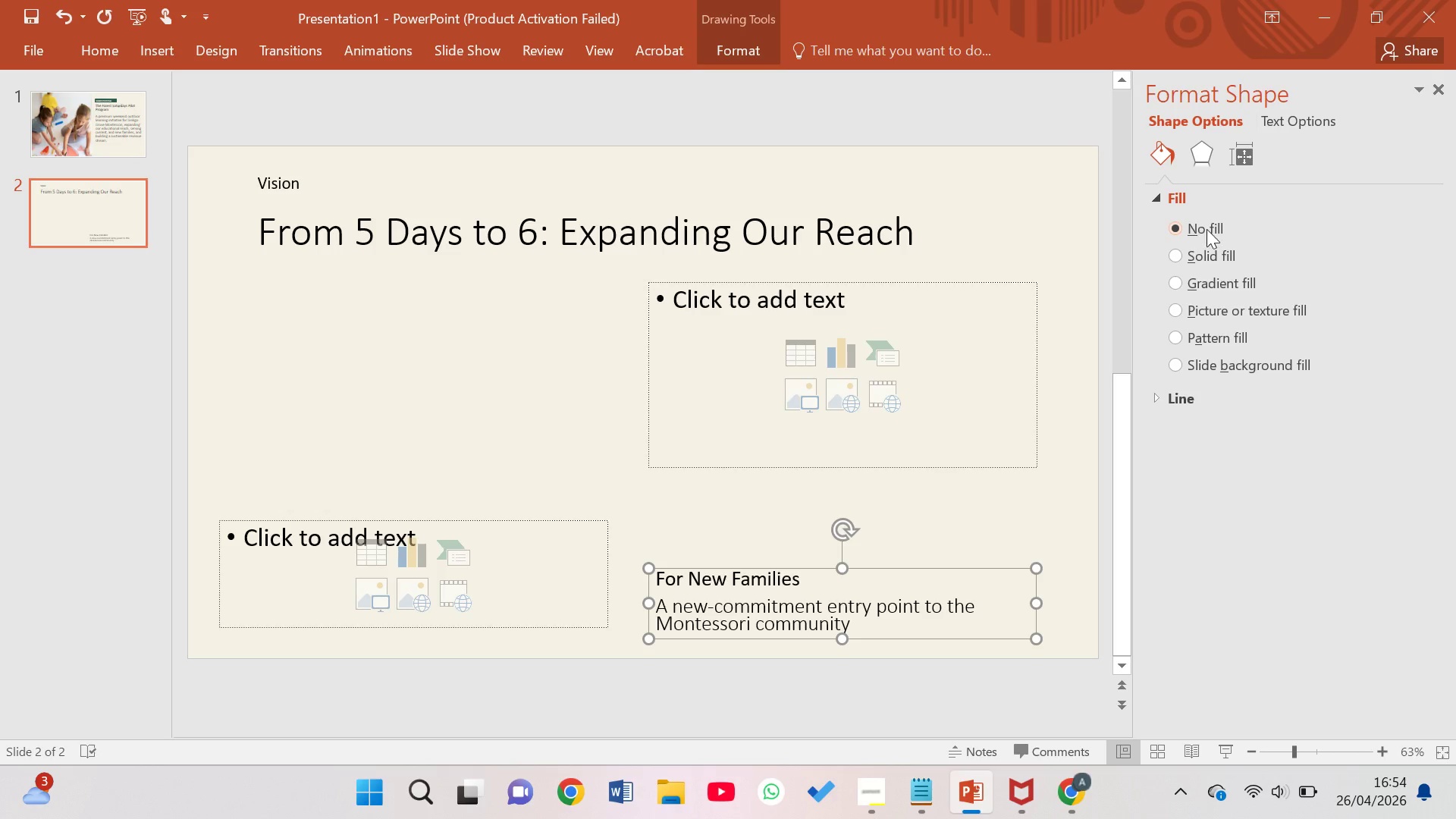 
left_click([1210, 227])
 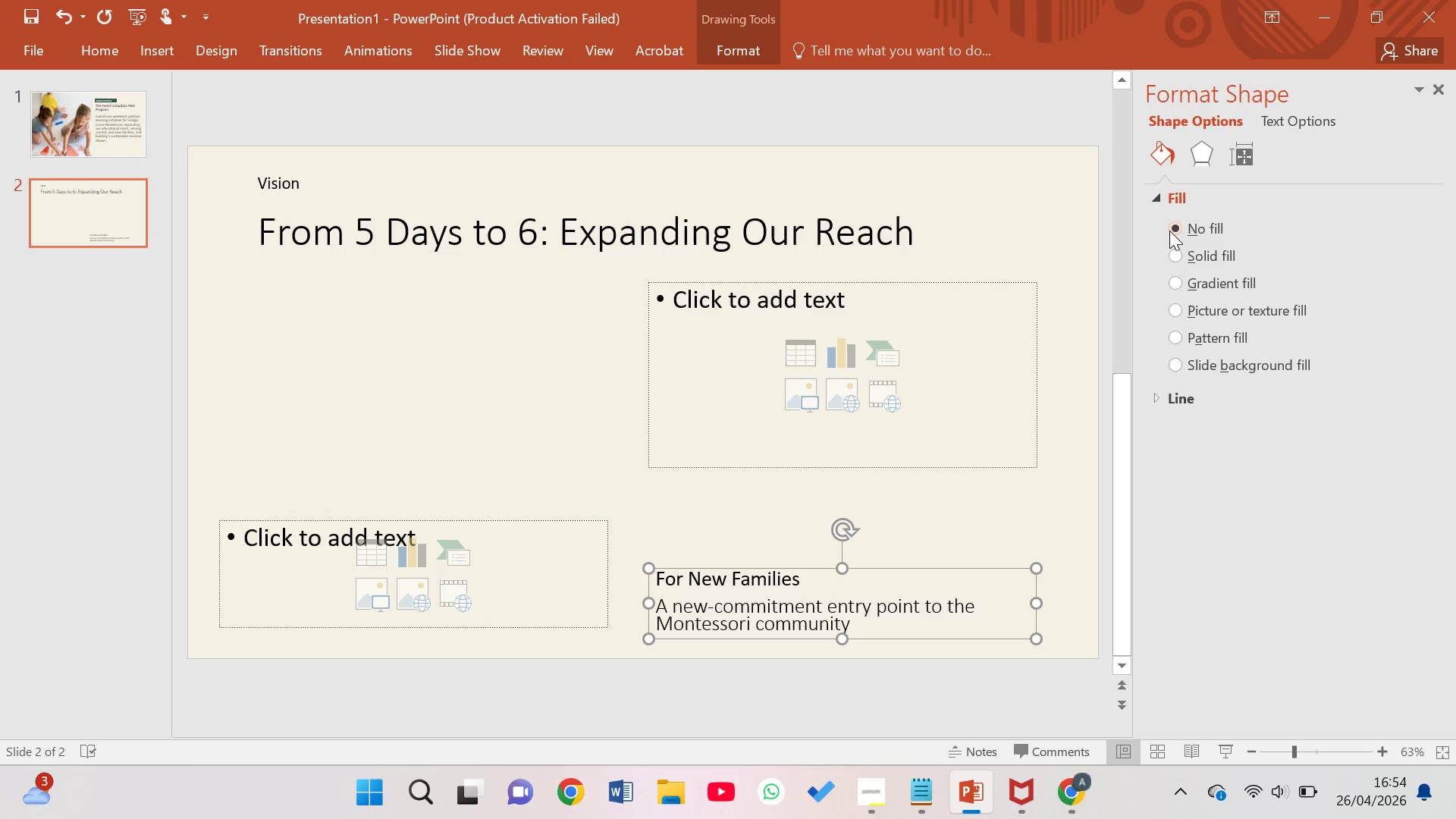 
left_click([1169, 231])
 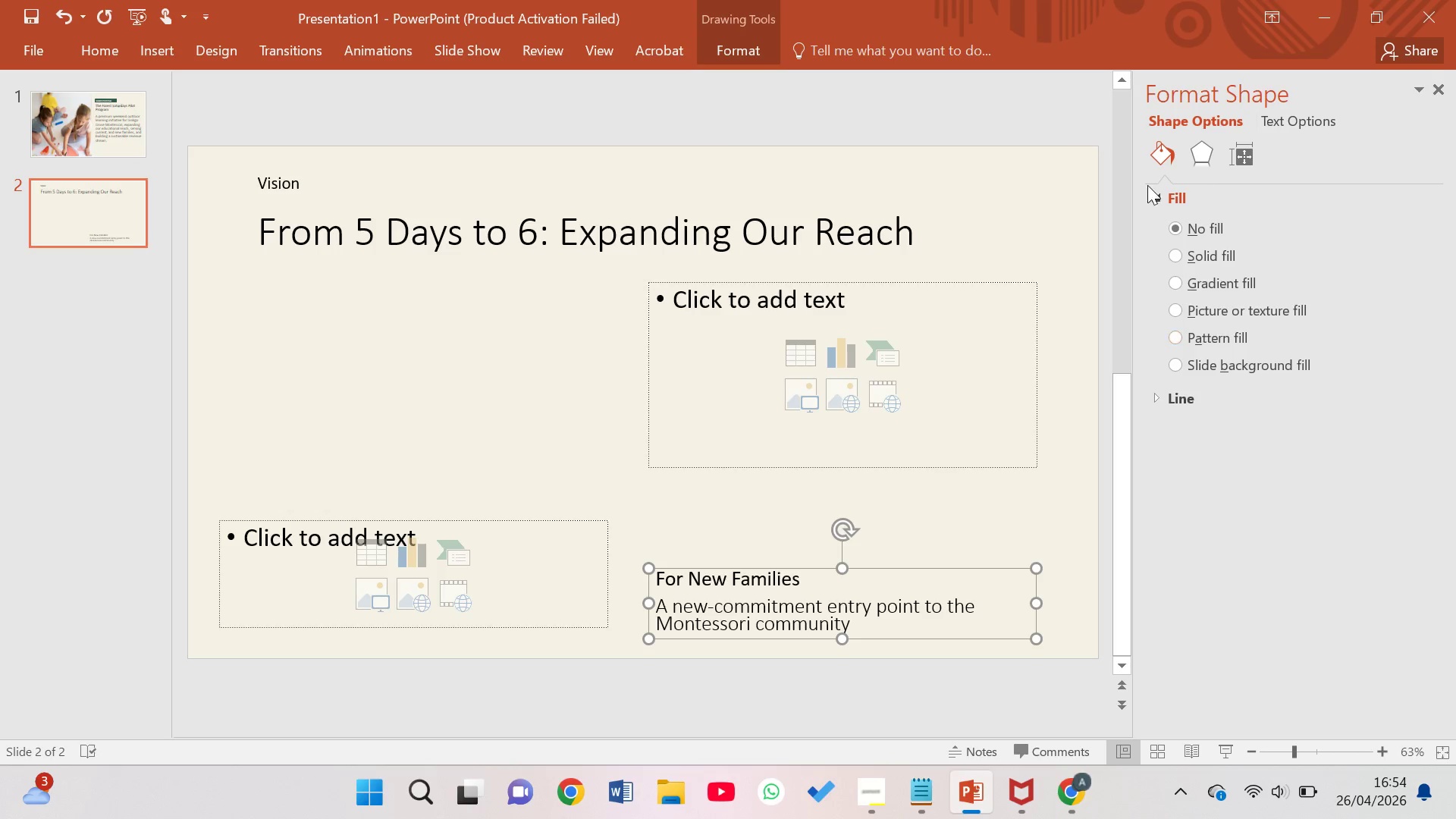 
left_click([1161, 162])
 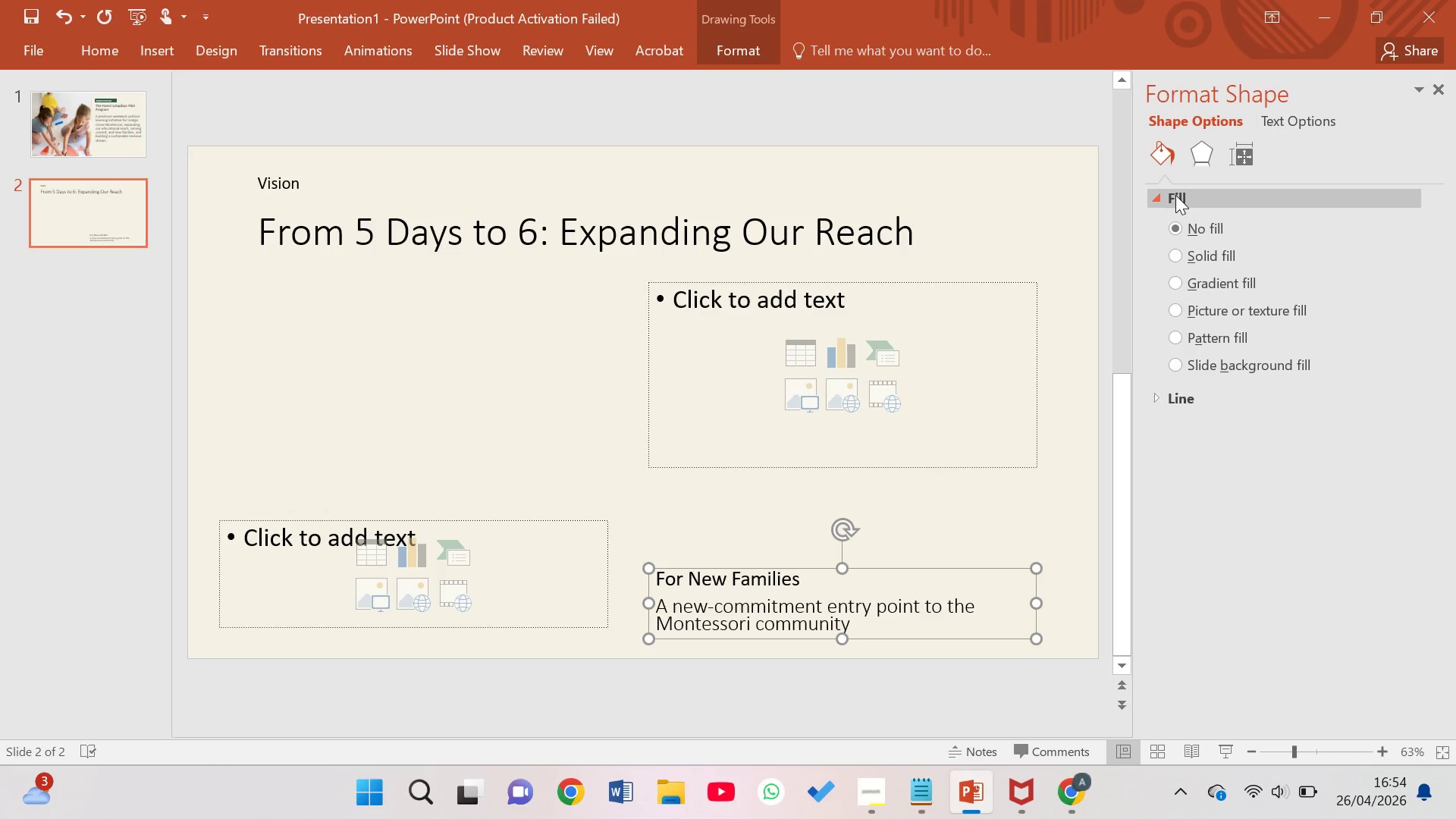 
left_click([1175, 199])
 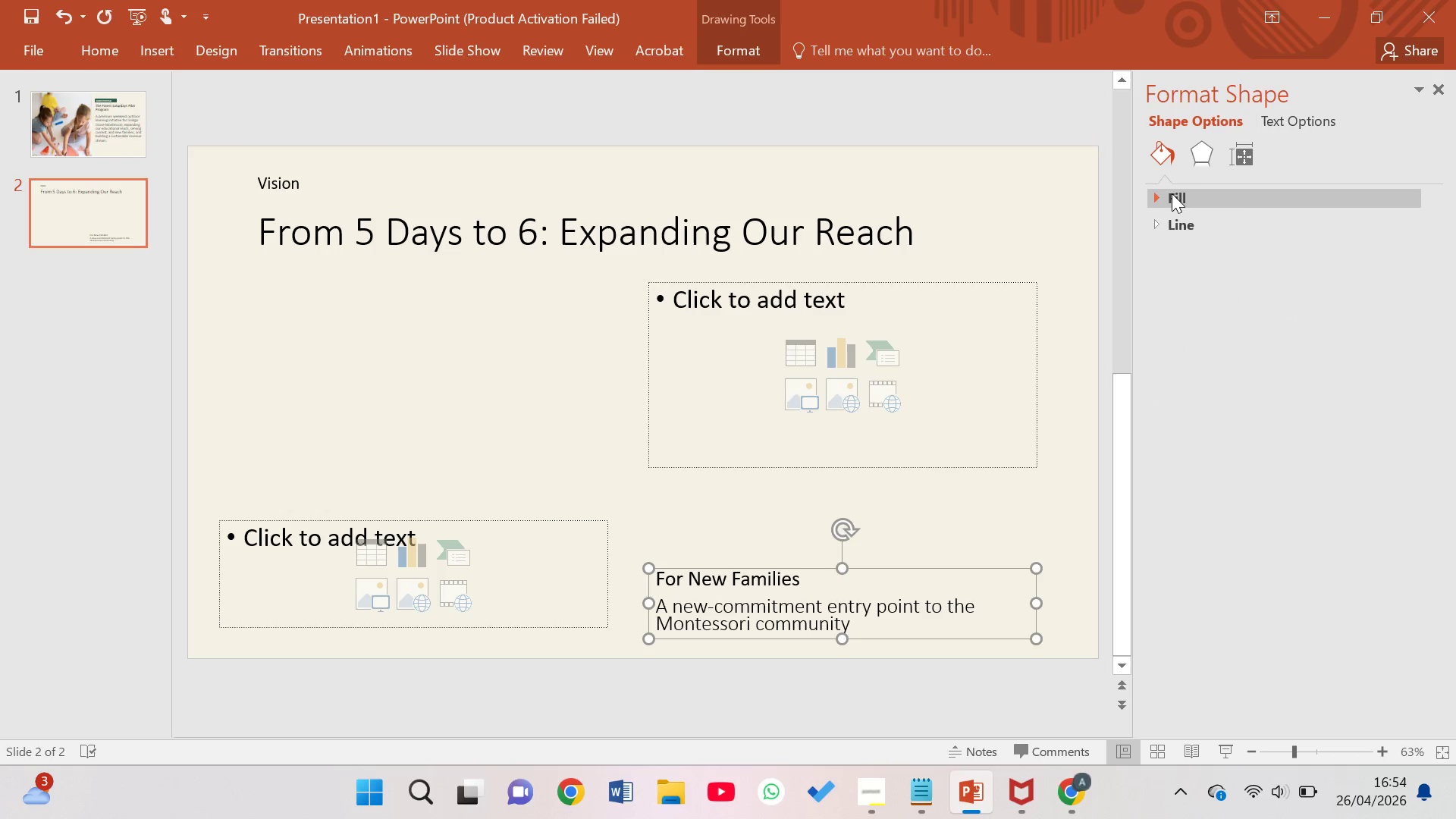 
left_click([1174, 190])
 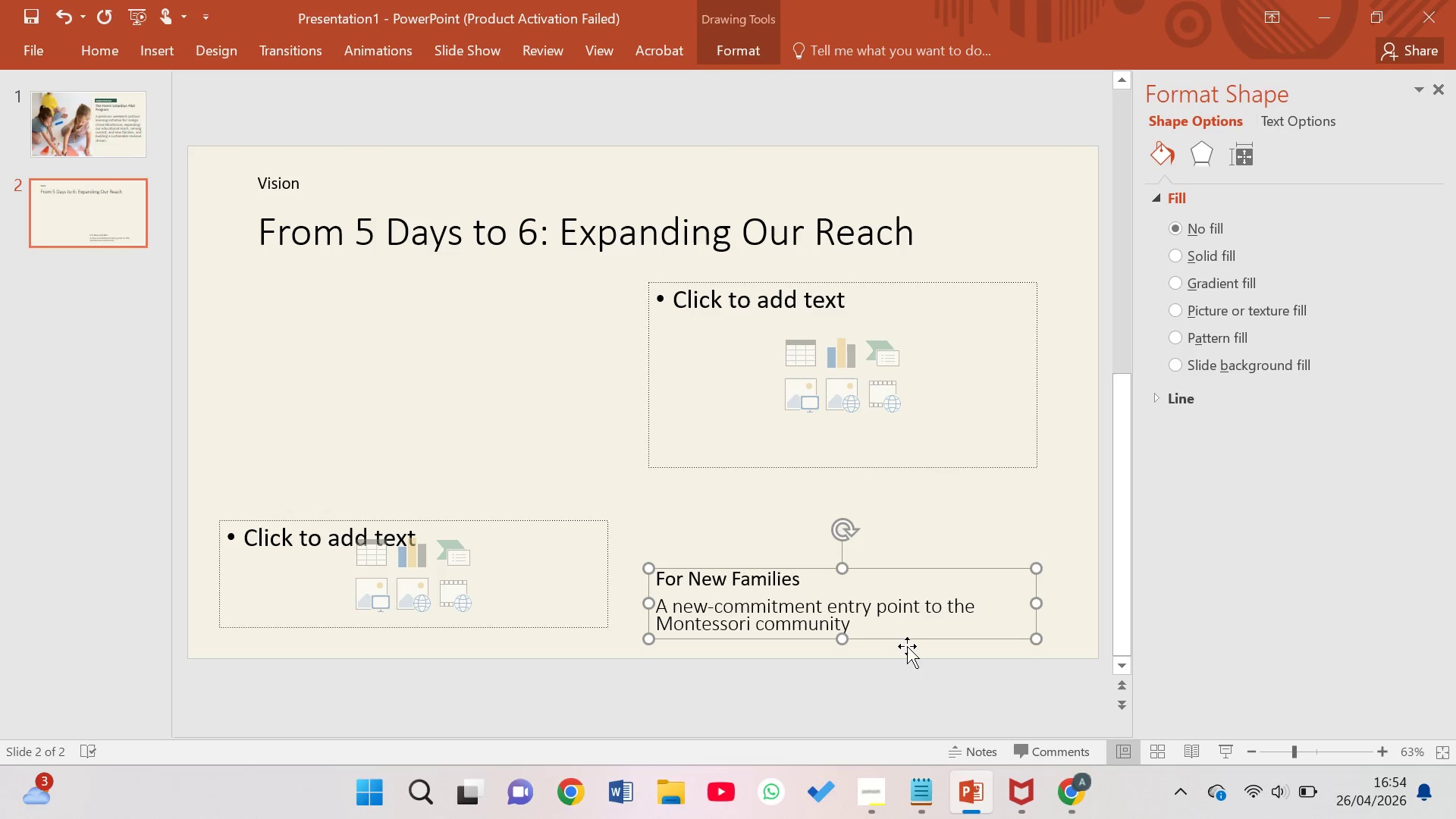 
left_click_drag(start_coordinate=[883, 631], to_coordinate=[654, 576])
 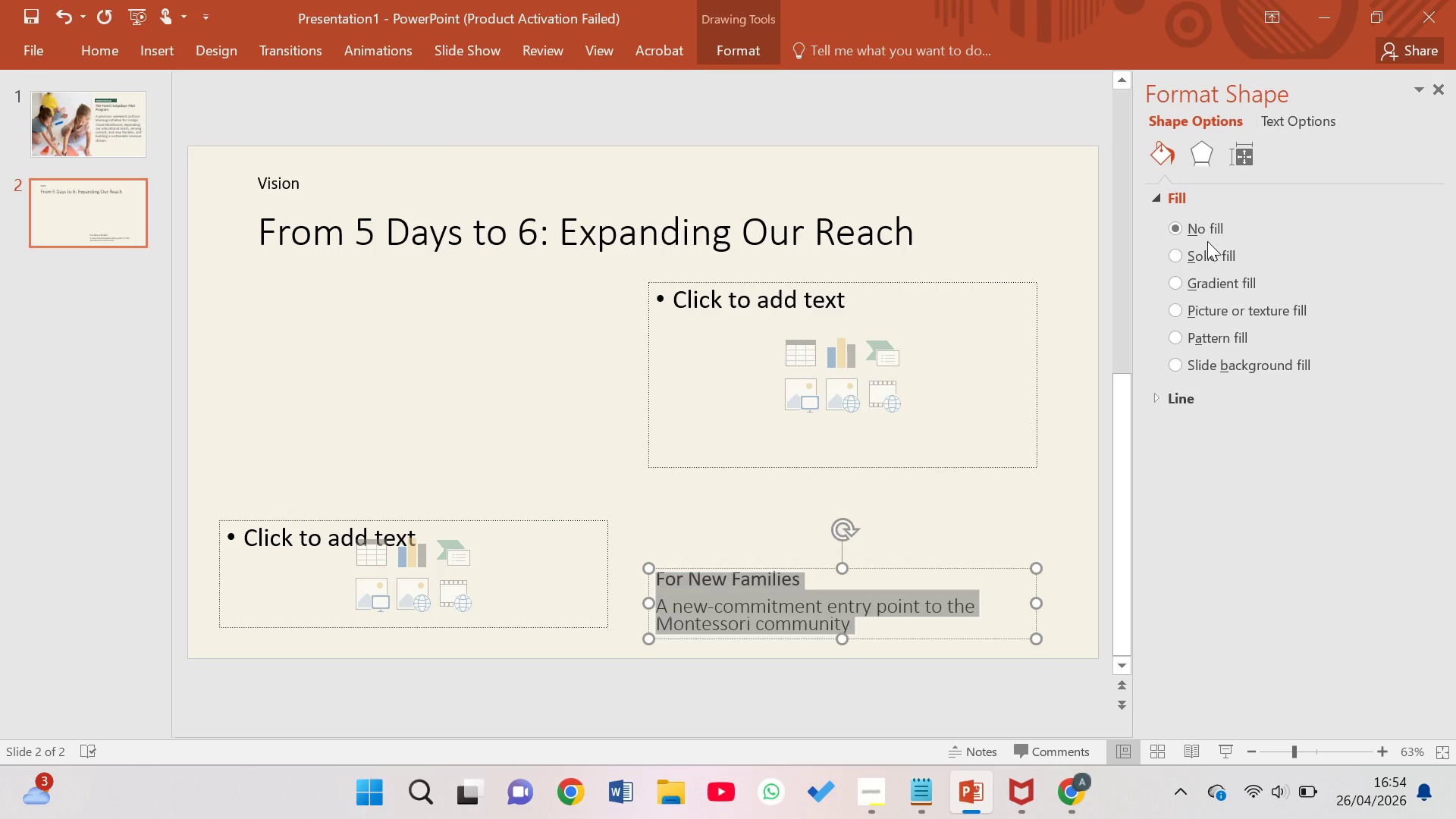 
left_click([1191, 236])
 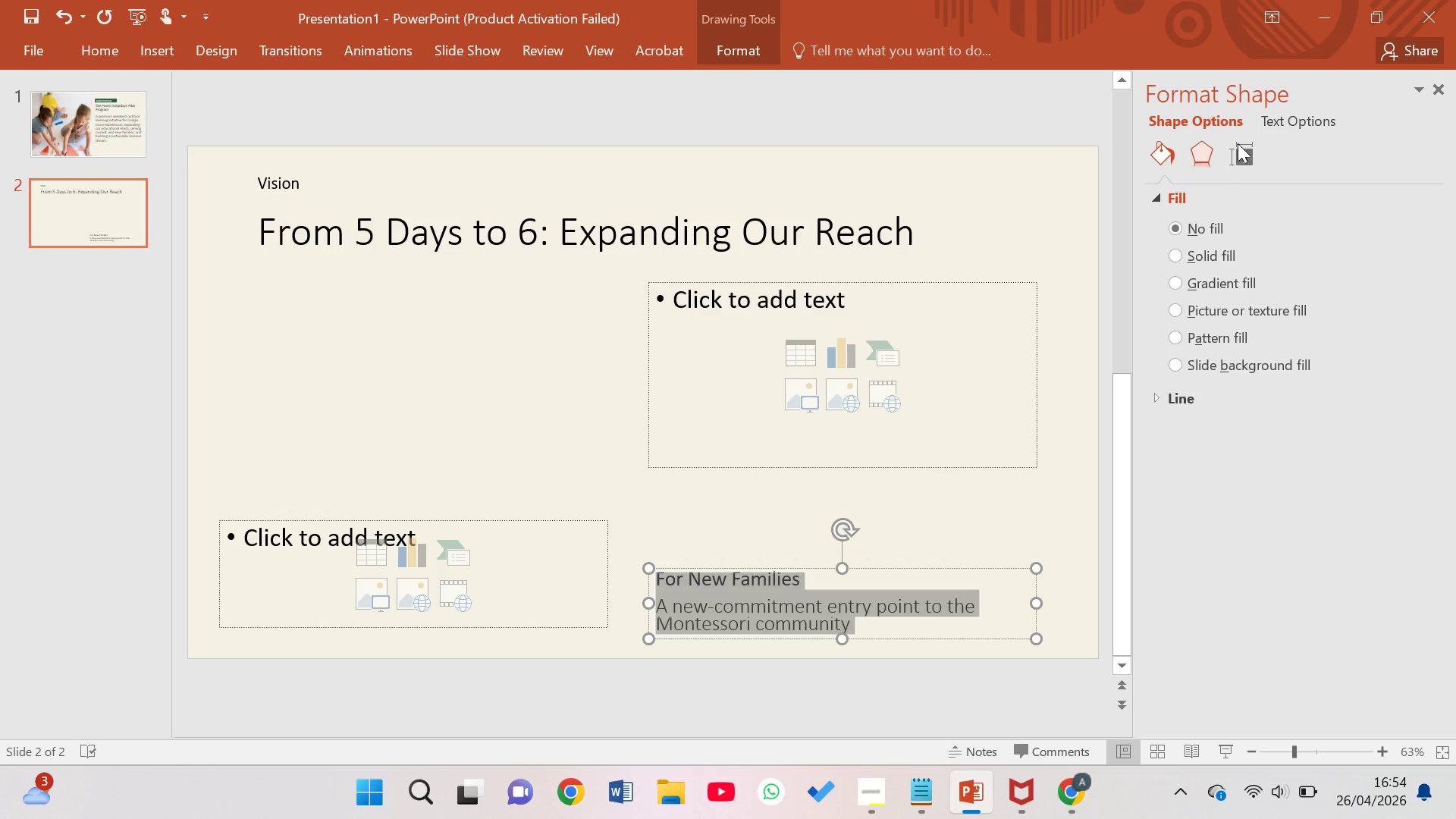 
left_click([1288, 124])
 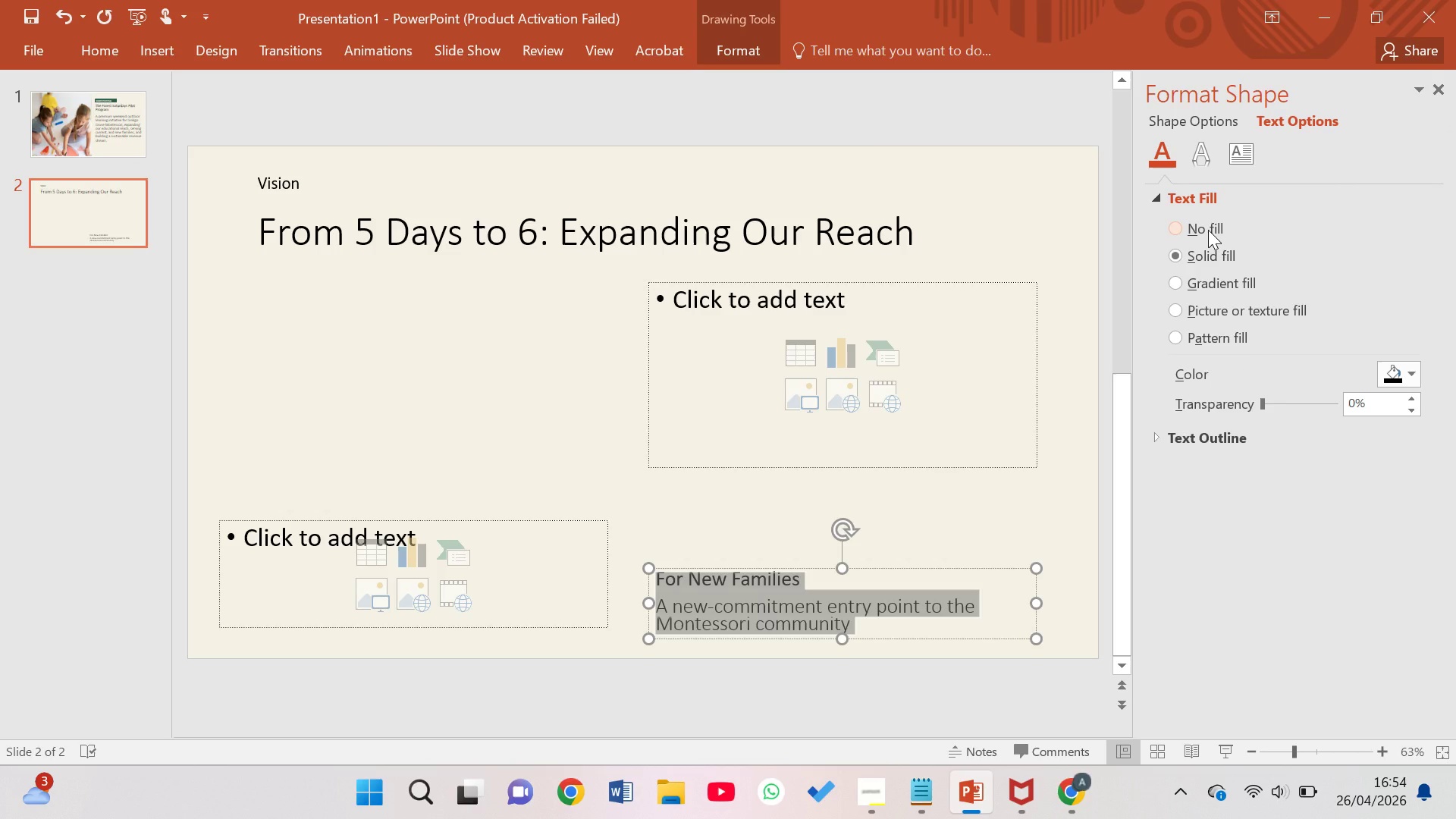 
wait(6.17)
 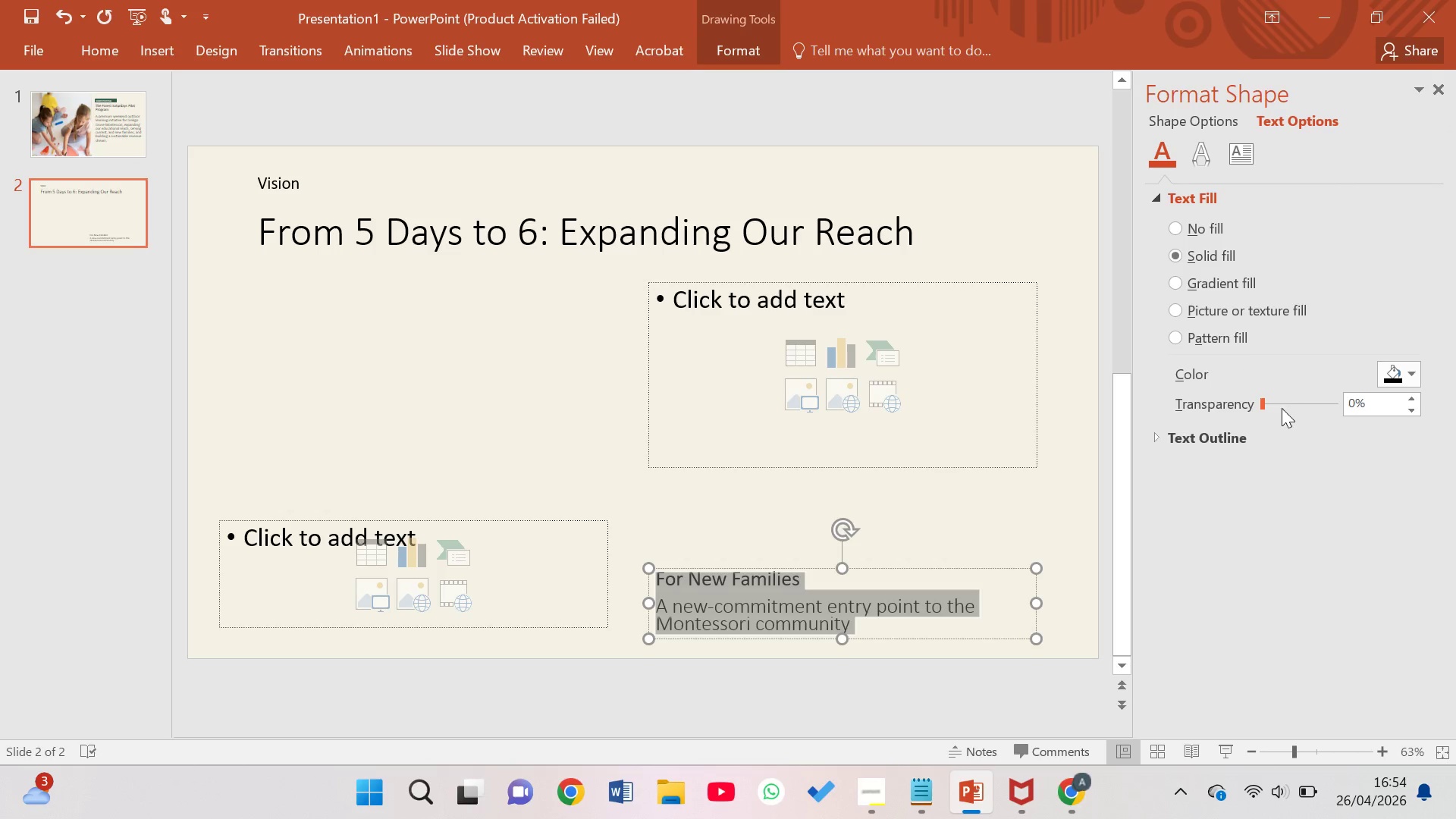 
left_click([1170, 158])
 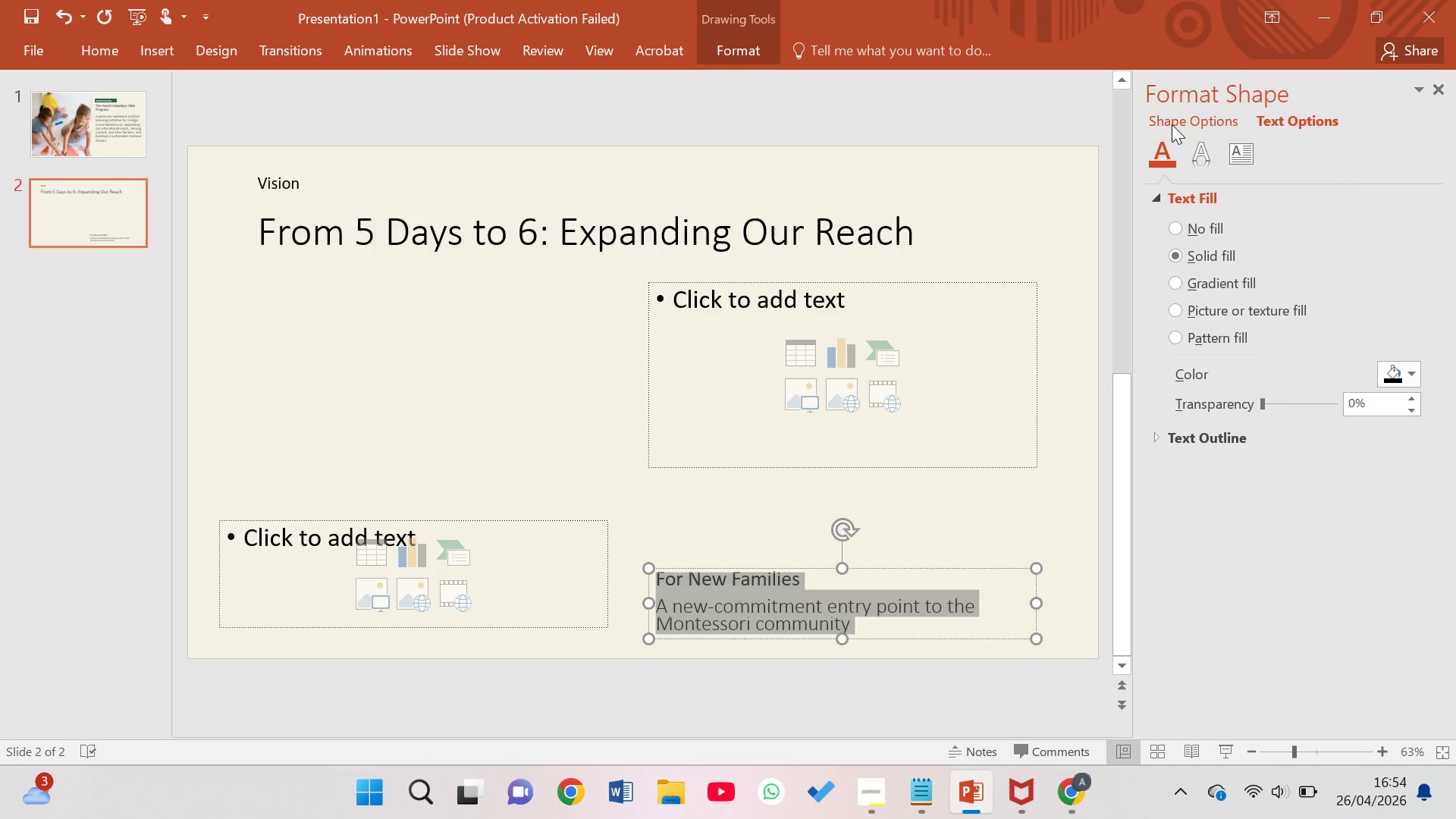 
left_click([1171, 118])
 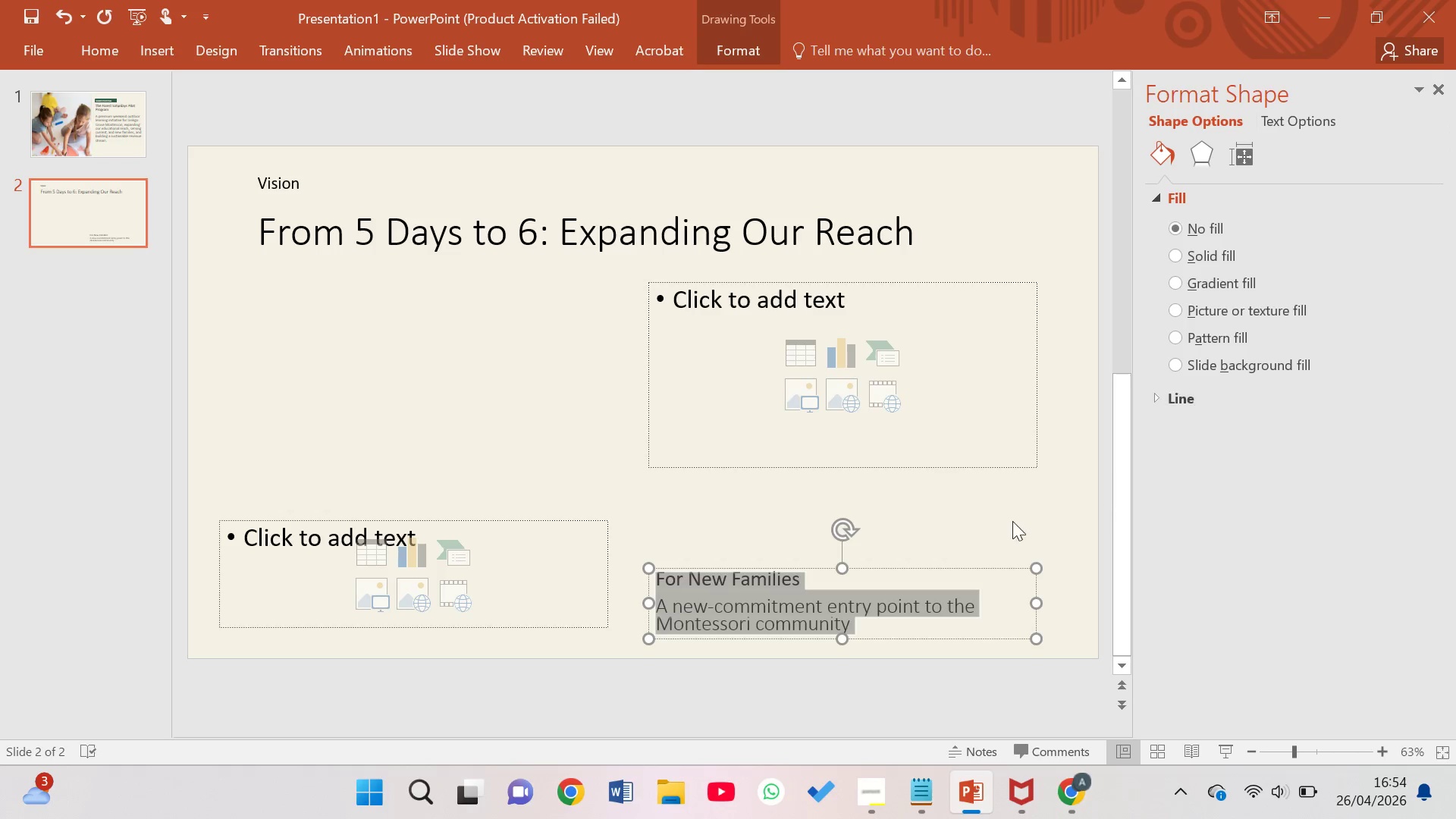 
left_click([937, 518])
 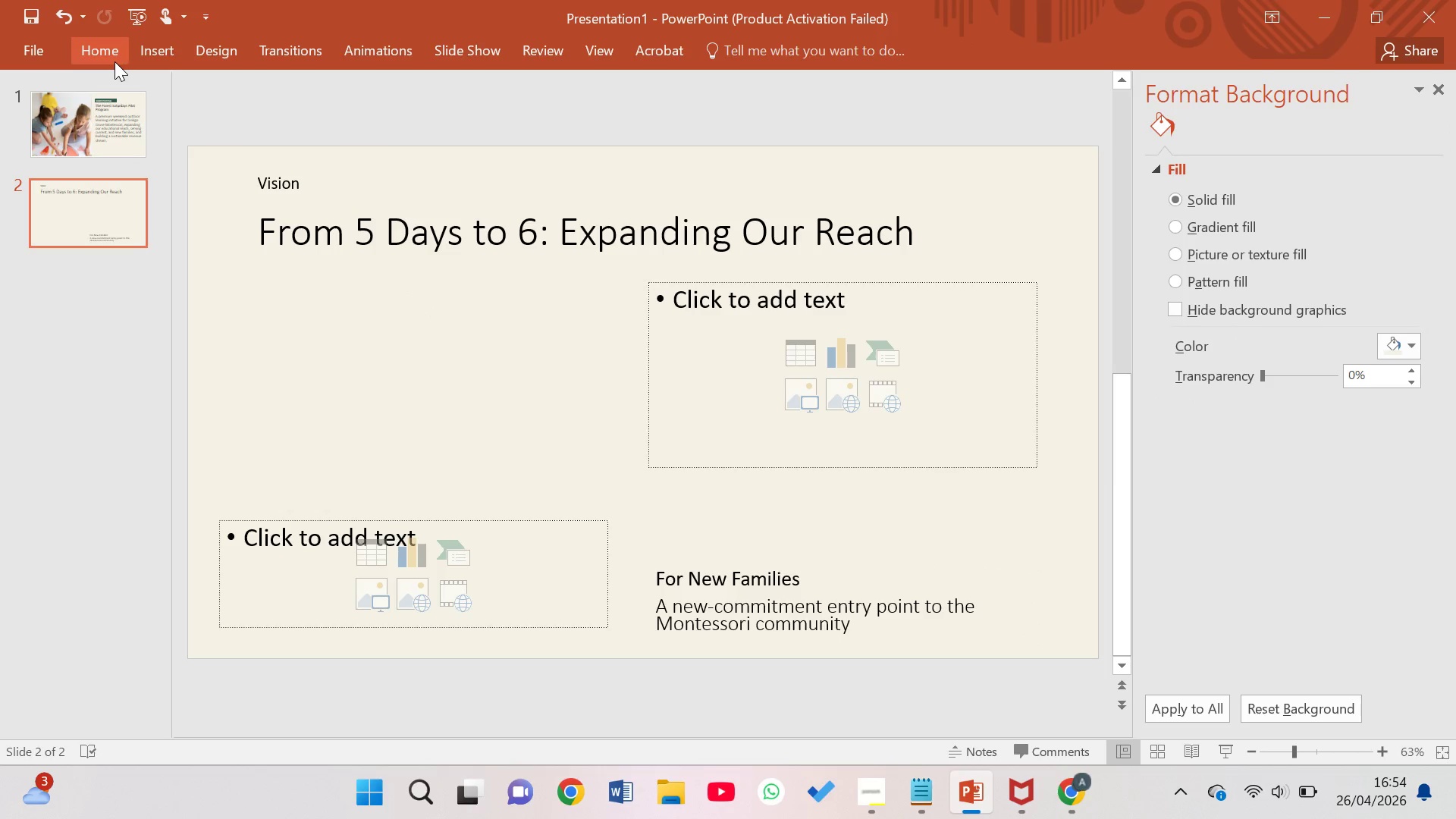 
wait(5.08)
 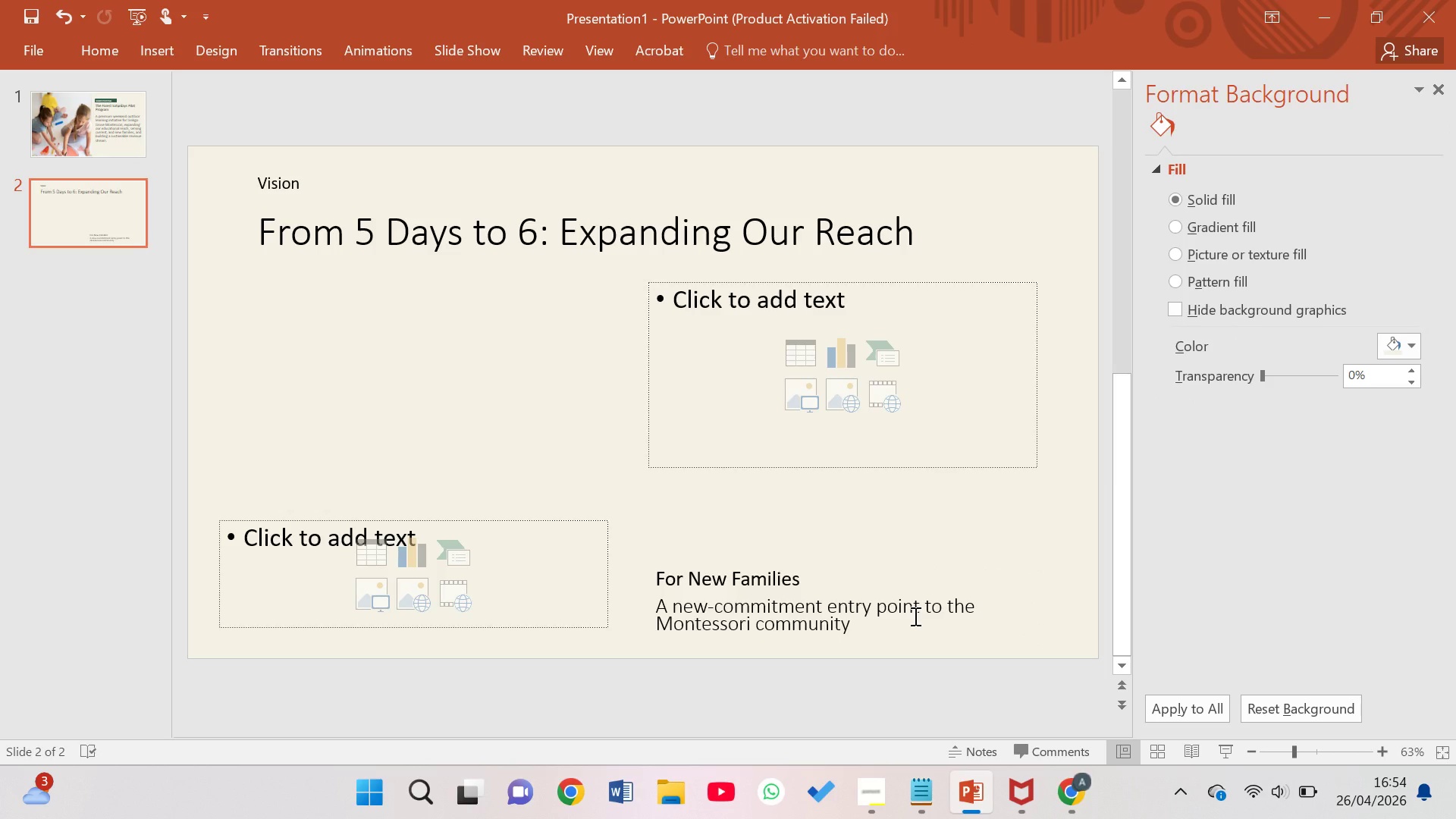 
left_click([110, 56])
 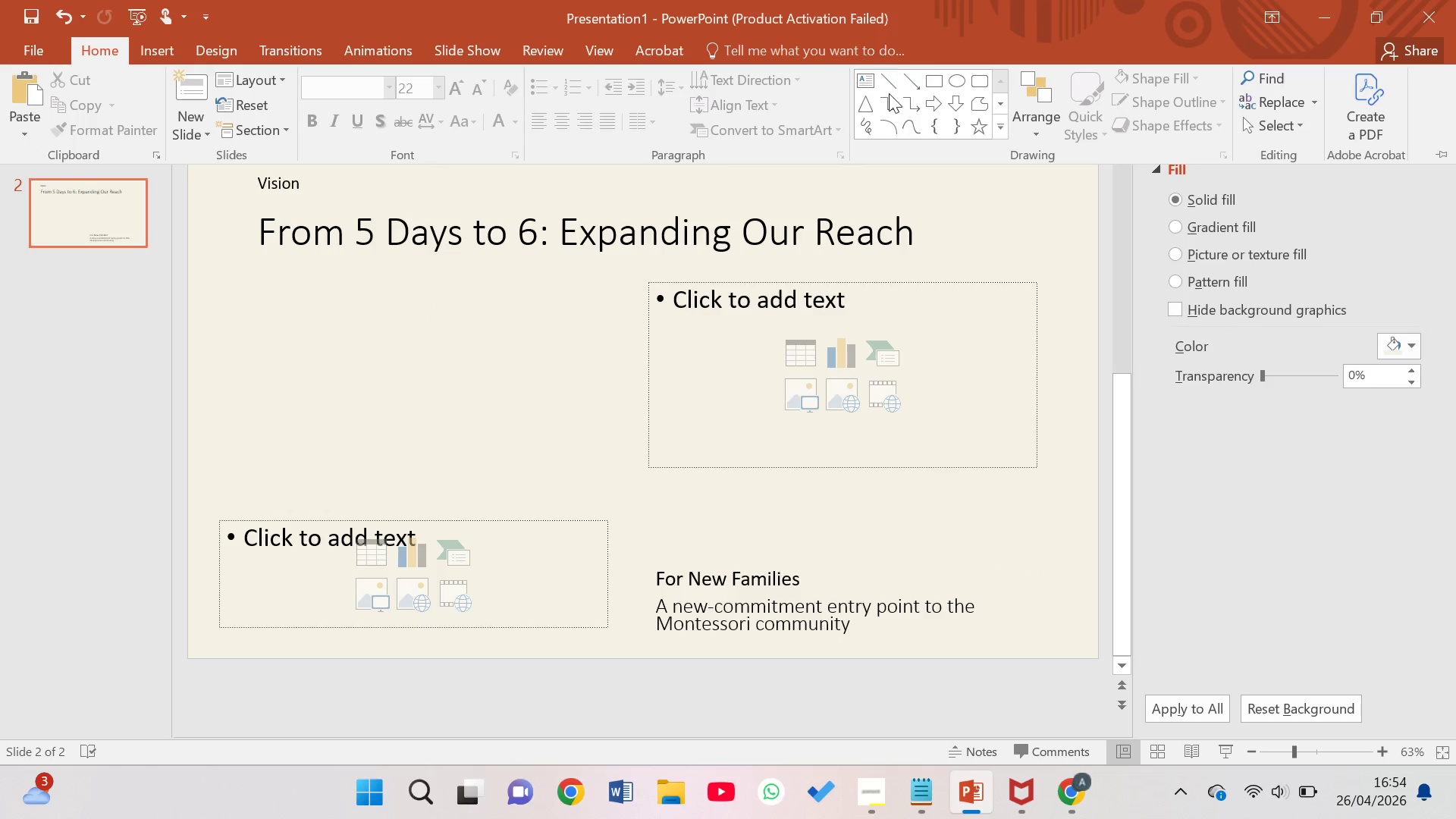 
left_click([865, 77])
 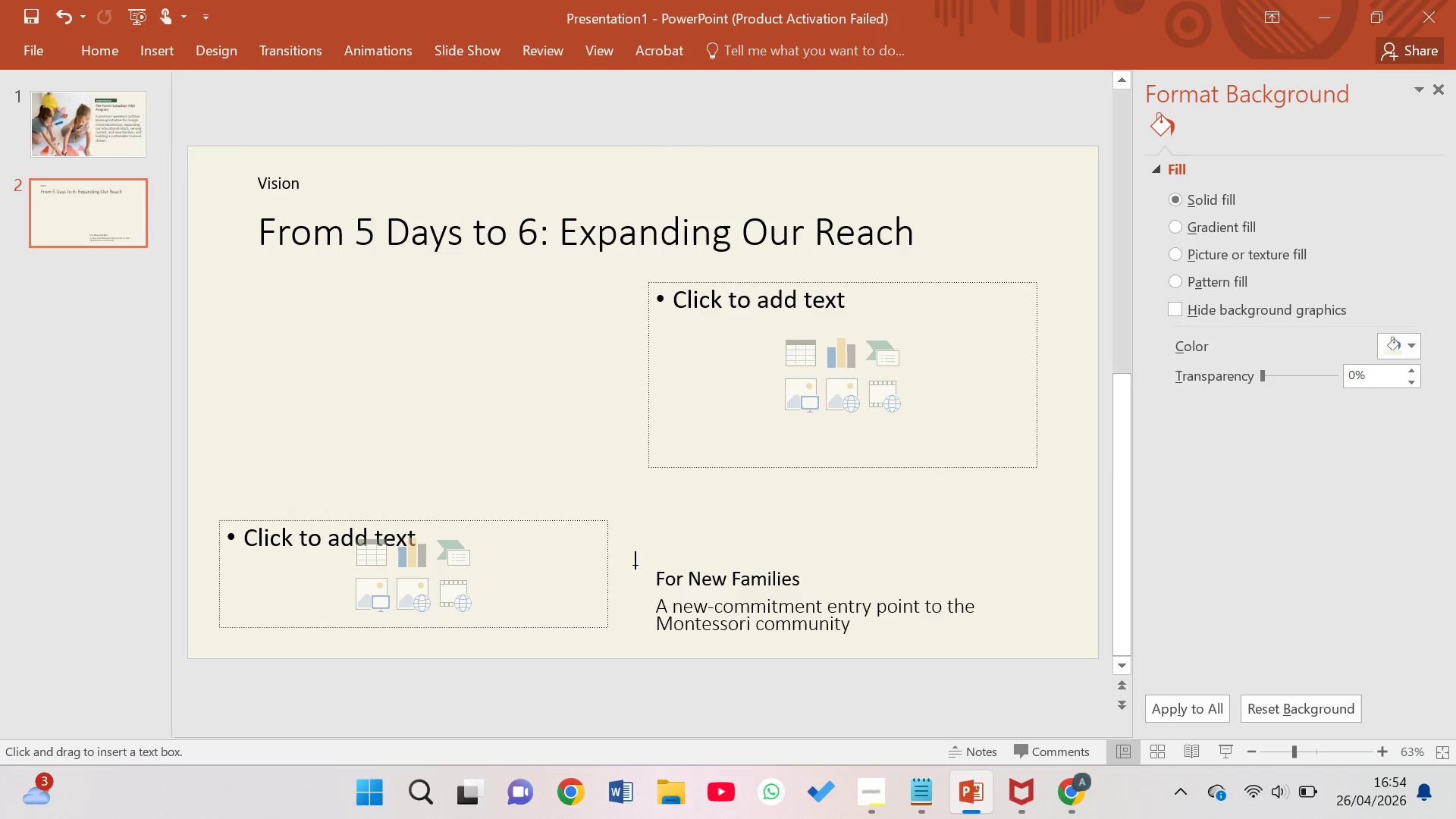 
left_click_drag(start_coordinate=[643, 552], to_coordinate=[1065, 637])
 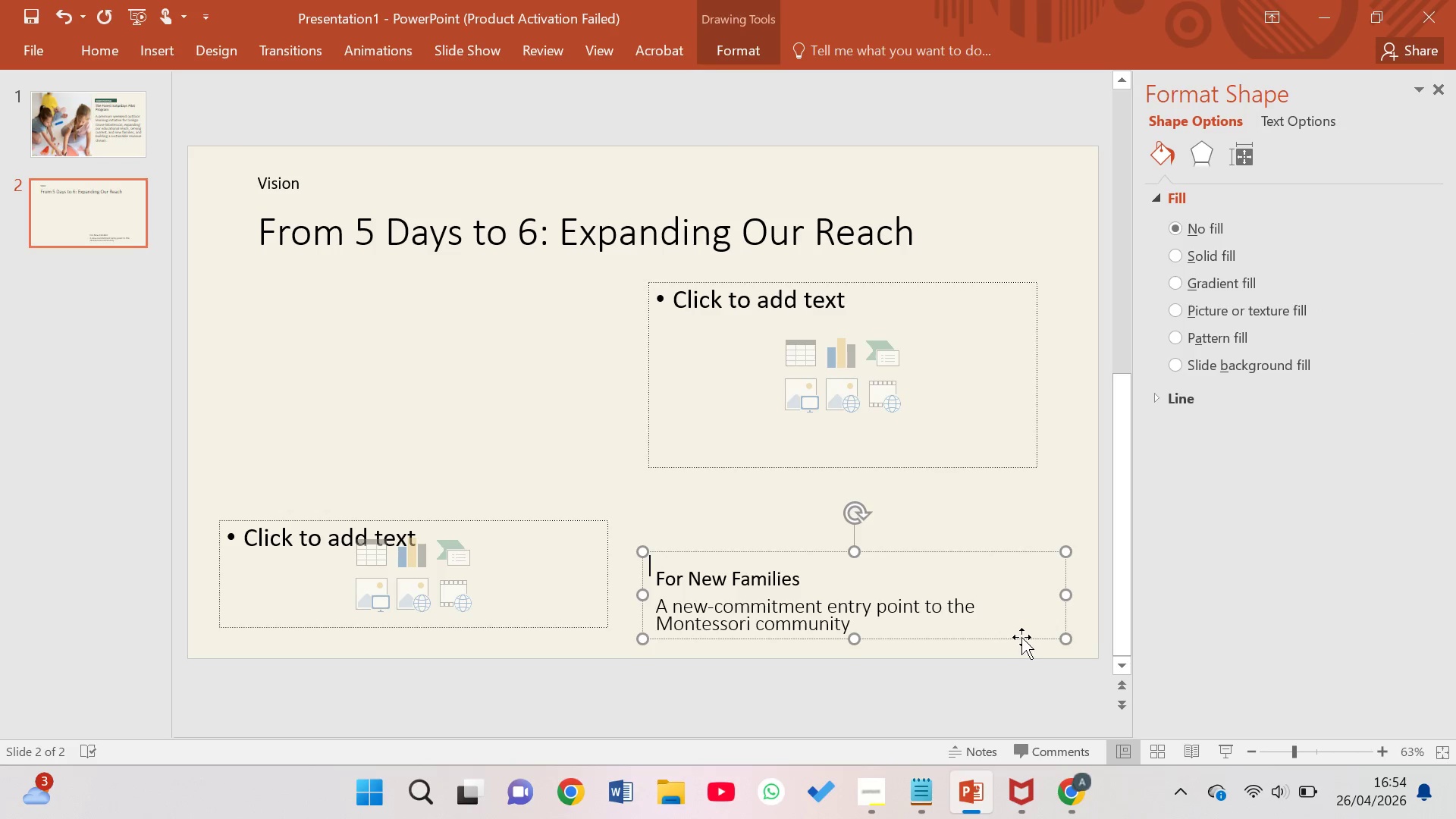 
left_click([1012, 626])
 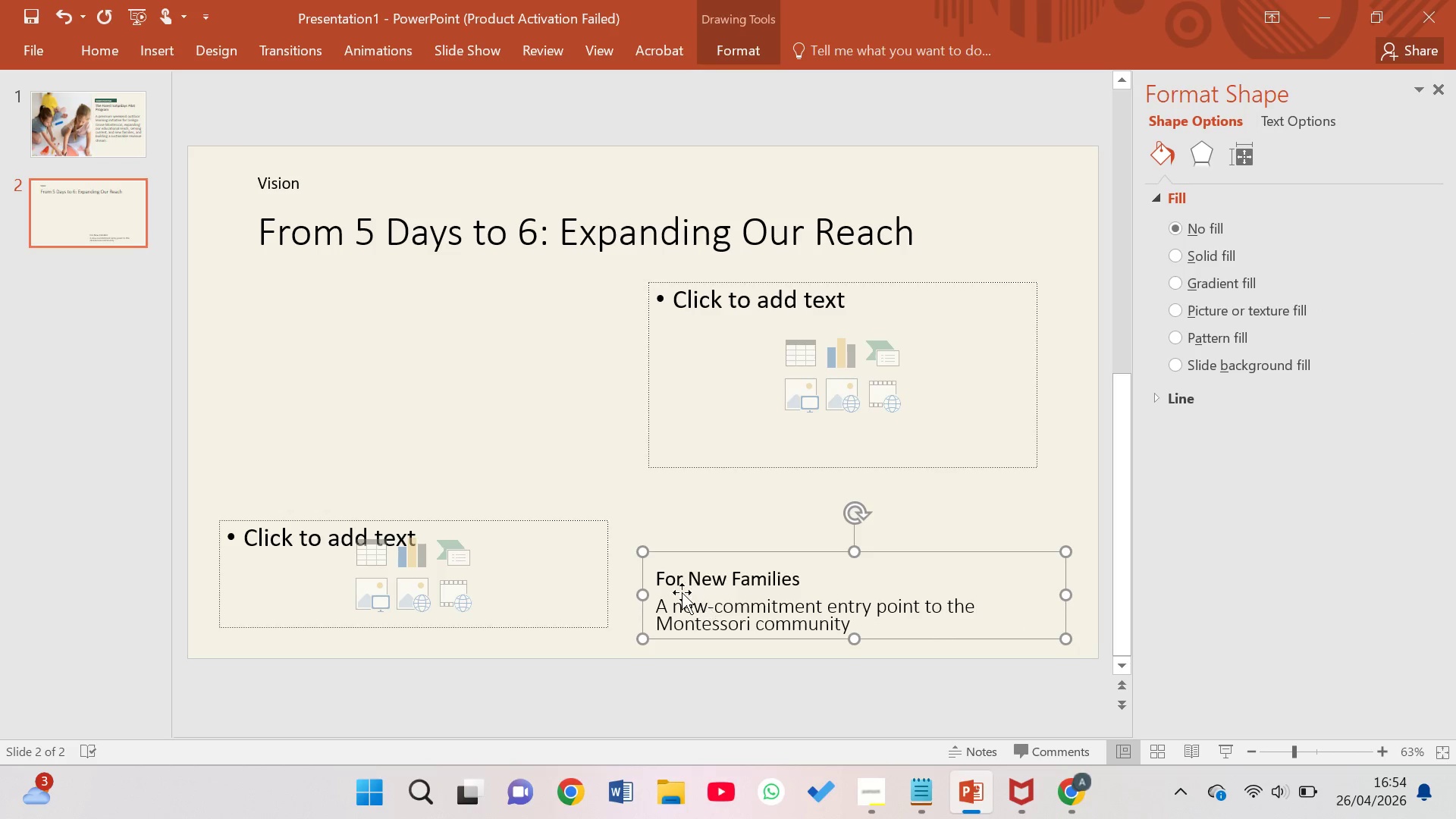 
left_click([659, 578])
 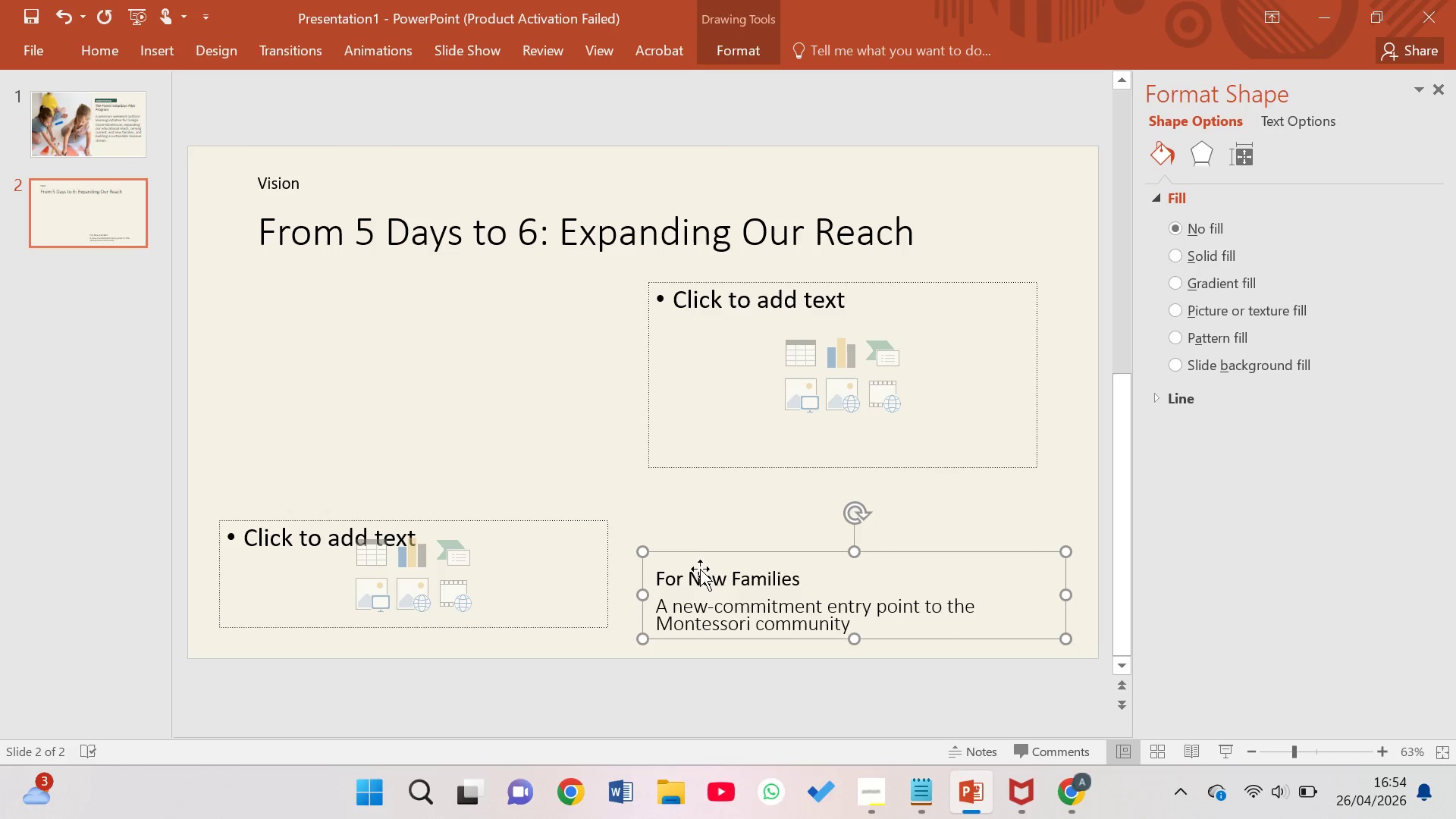 
left_click([721, 570])
 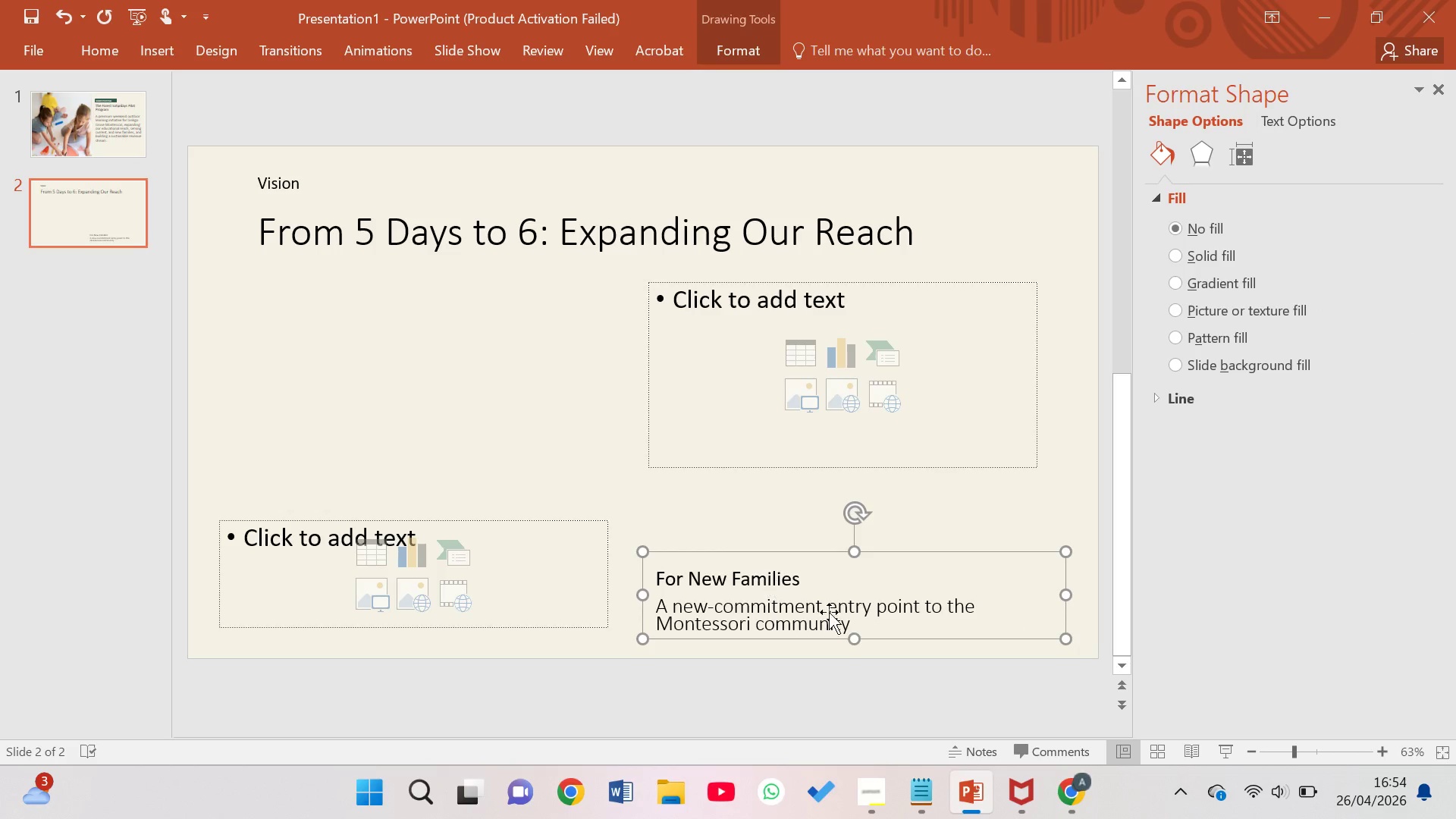 
left_click([852, 614])
 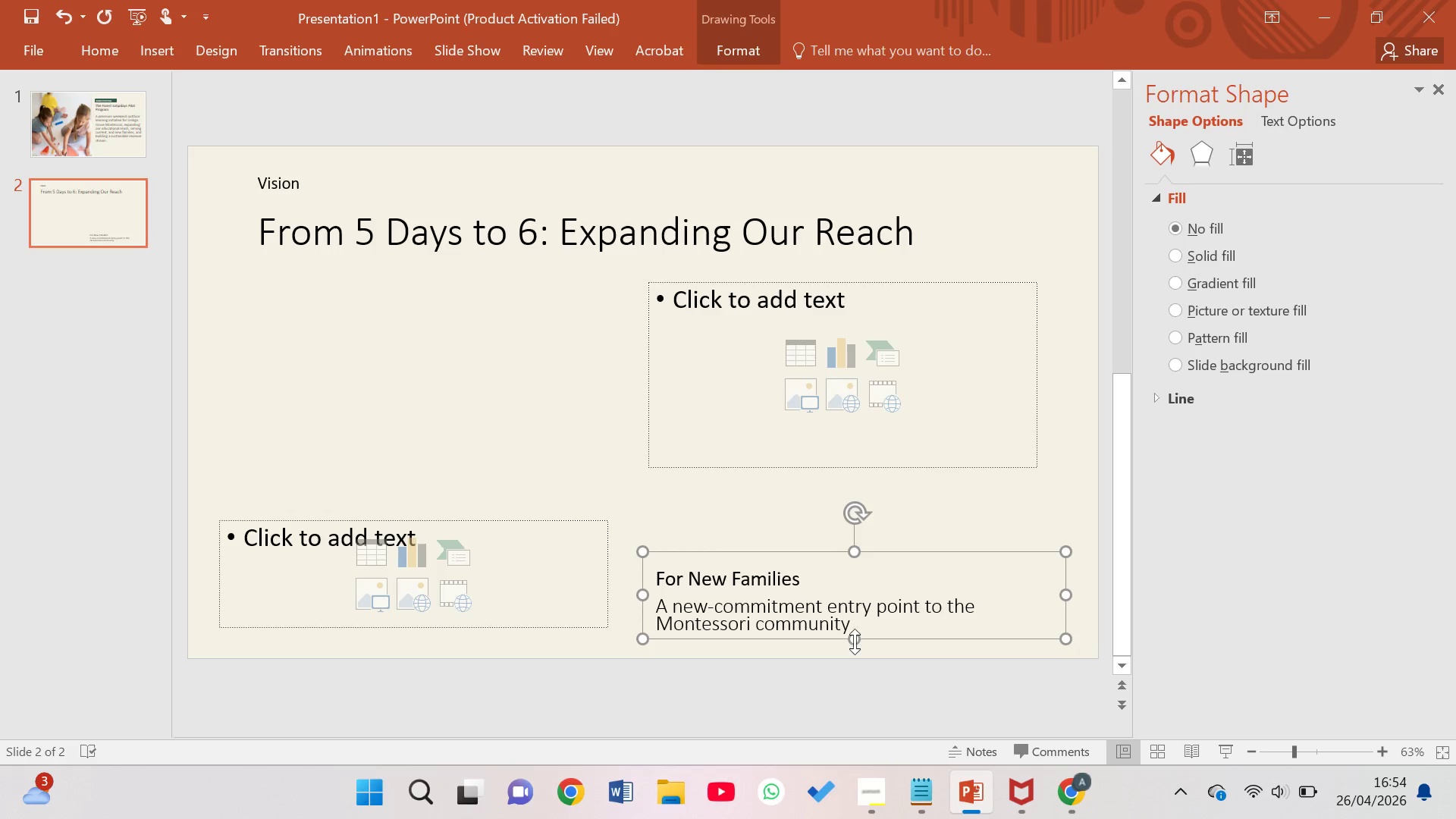 
left_click_drag(start_coordinate=[857, 643], to_coordinate=[856, 647])
 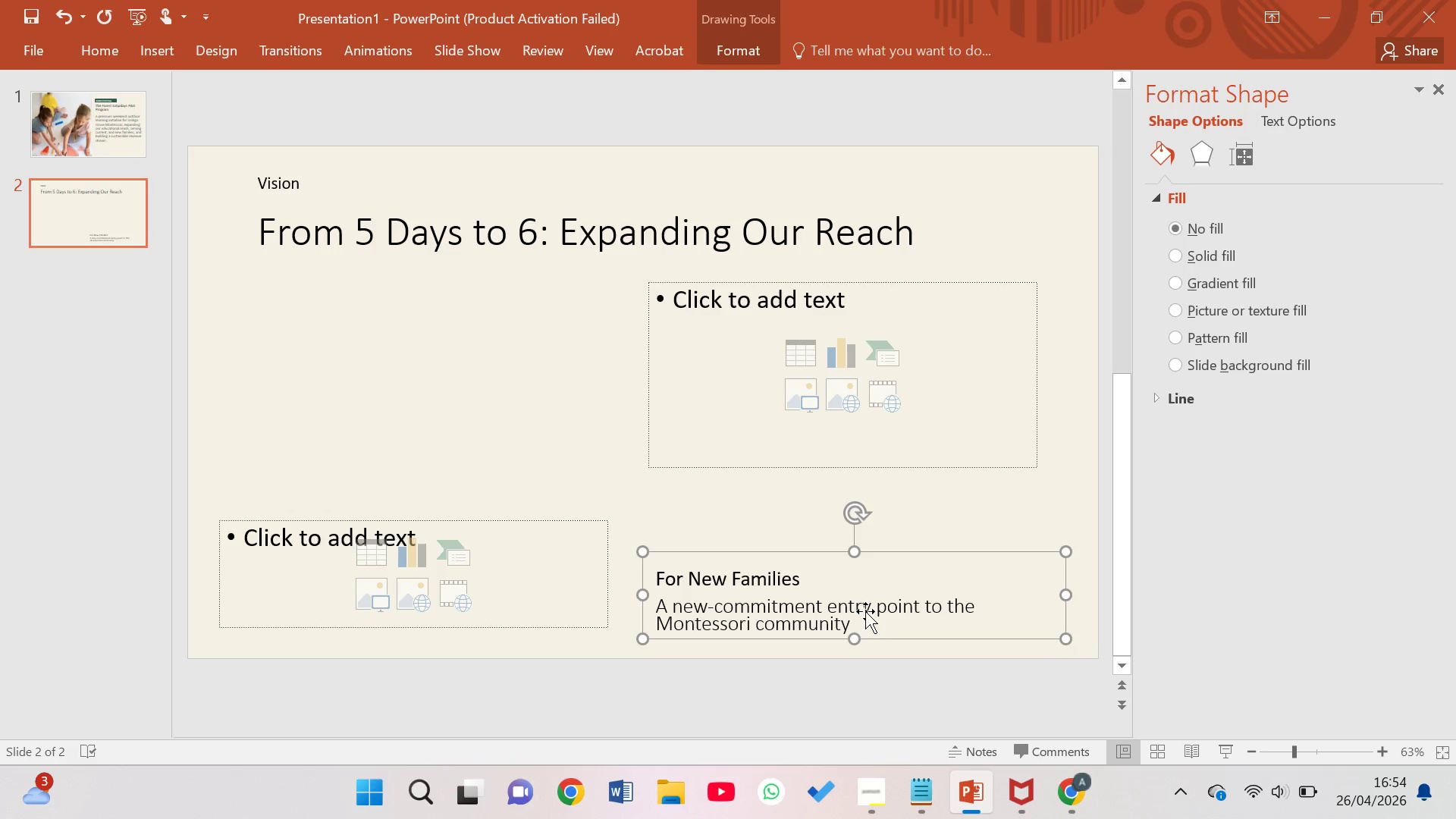 
left_click_drag(start_coordinate=[865, 611], to_coordinate=[610, 491])
 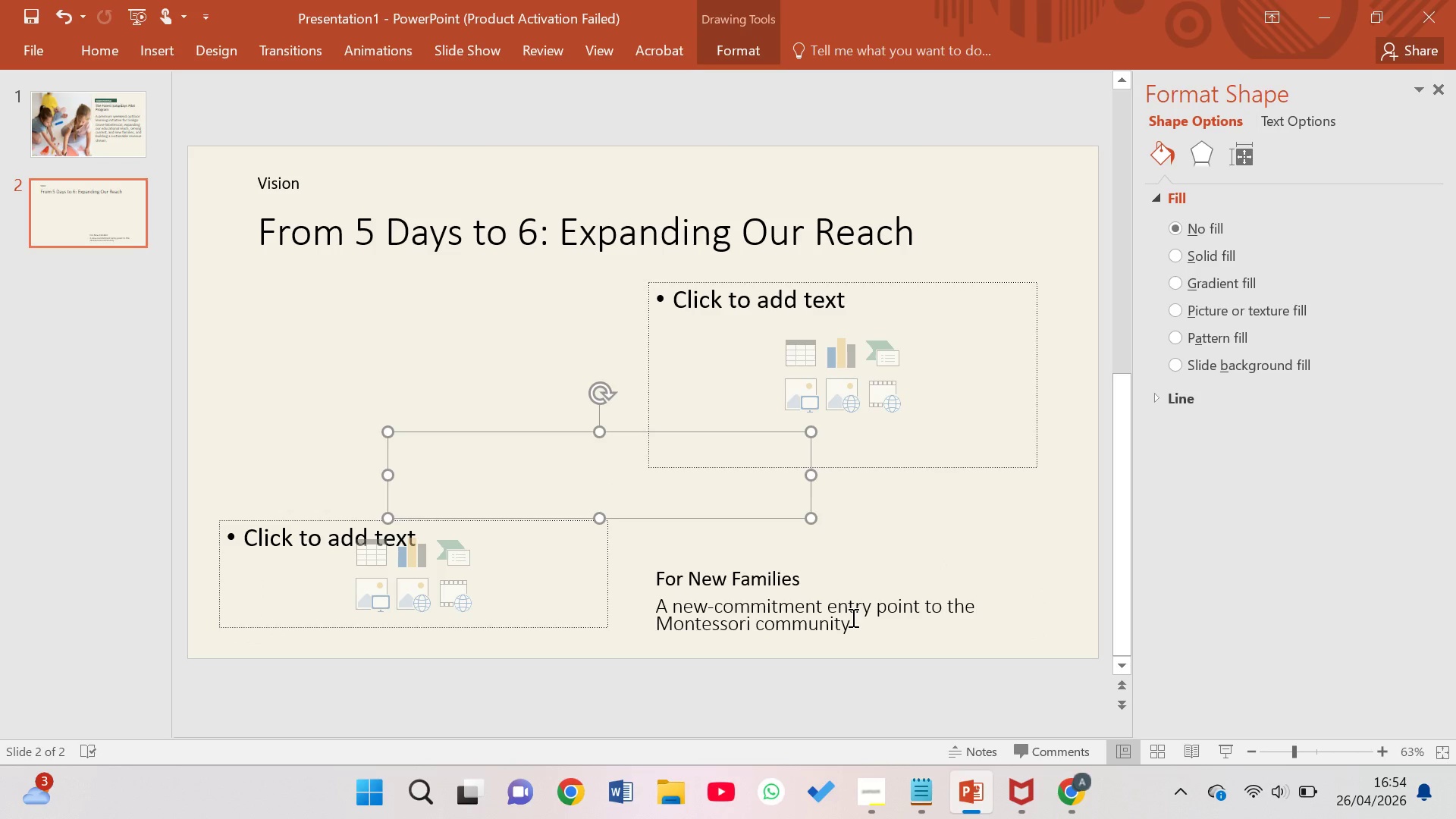 
left_click_drag(start_coordinate=[852, 620], to_coordinate=[670, 581])
 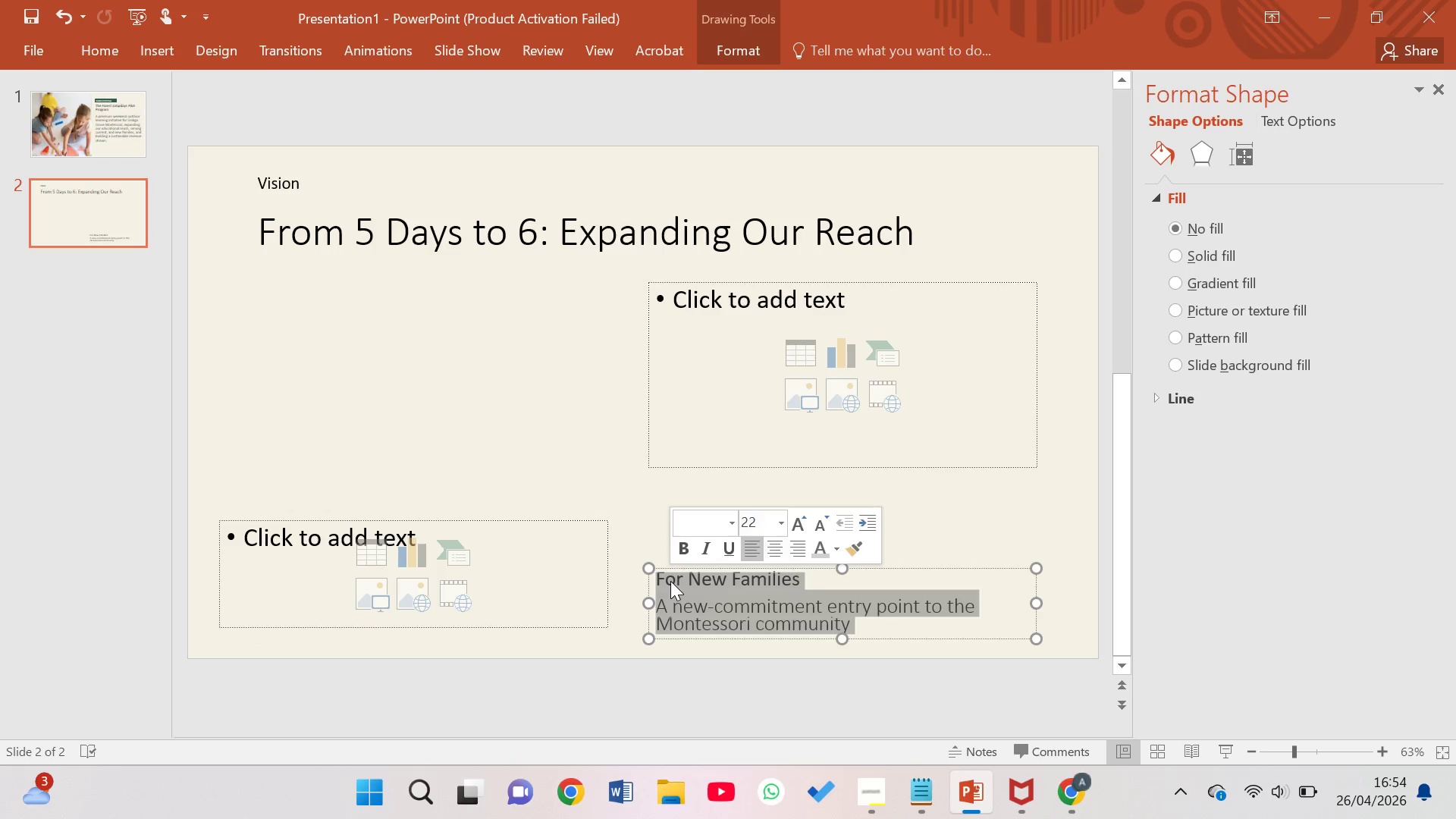 
key(Control+C)
 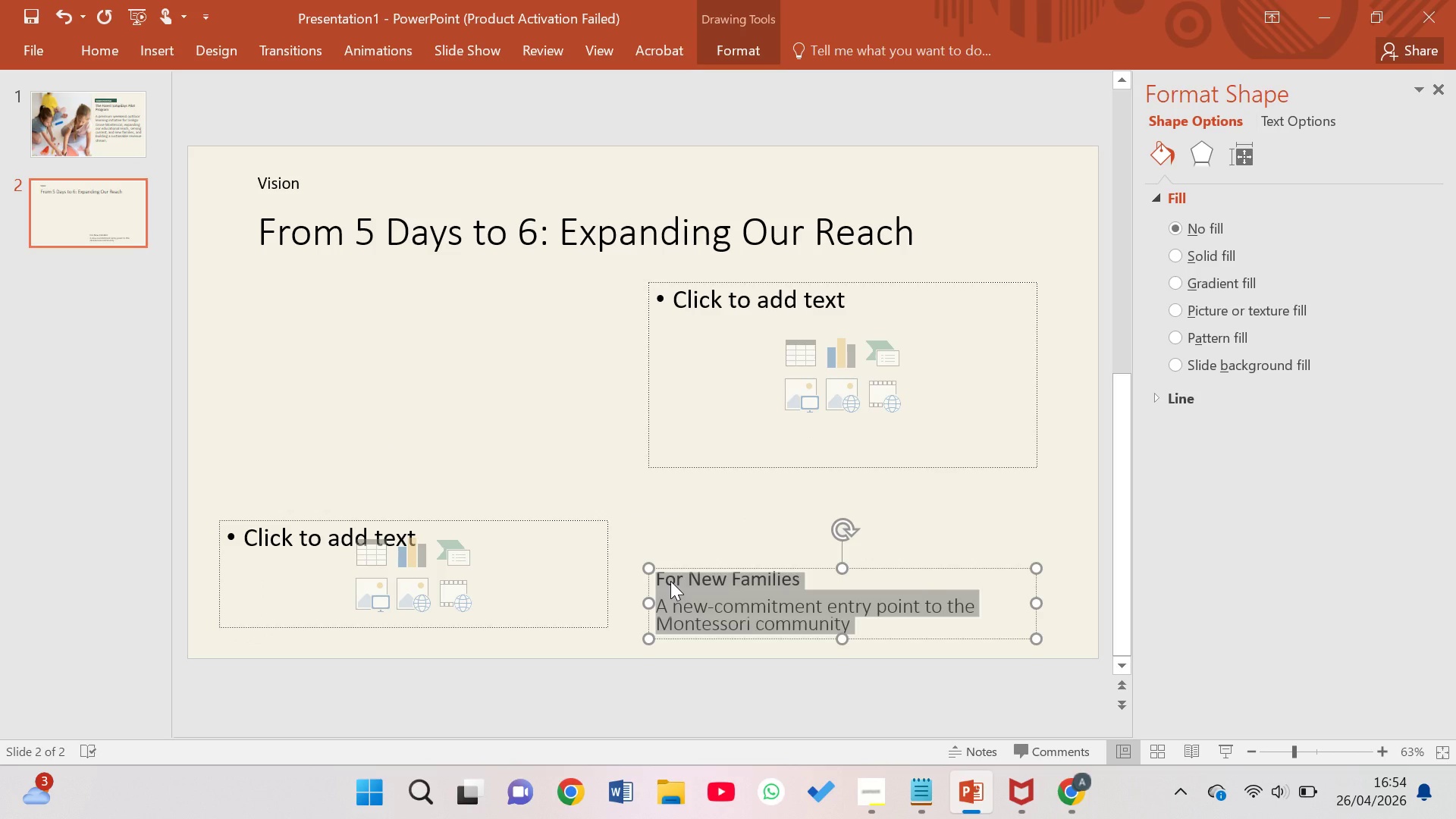 
key(Backspace)
 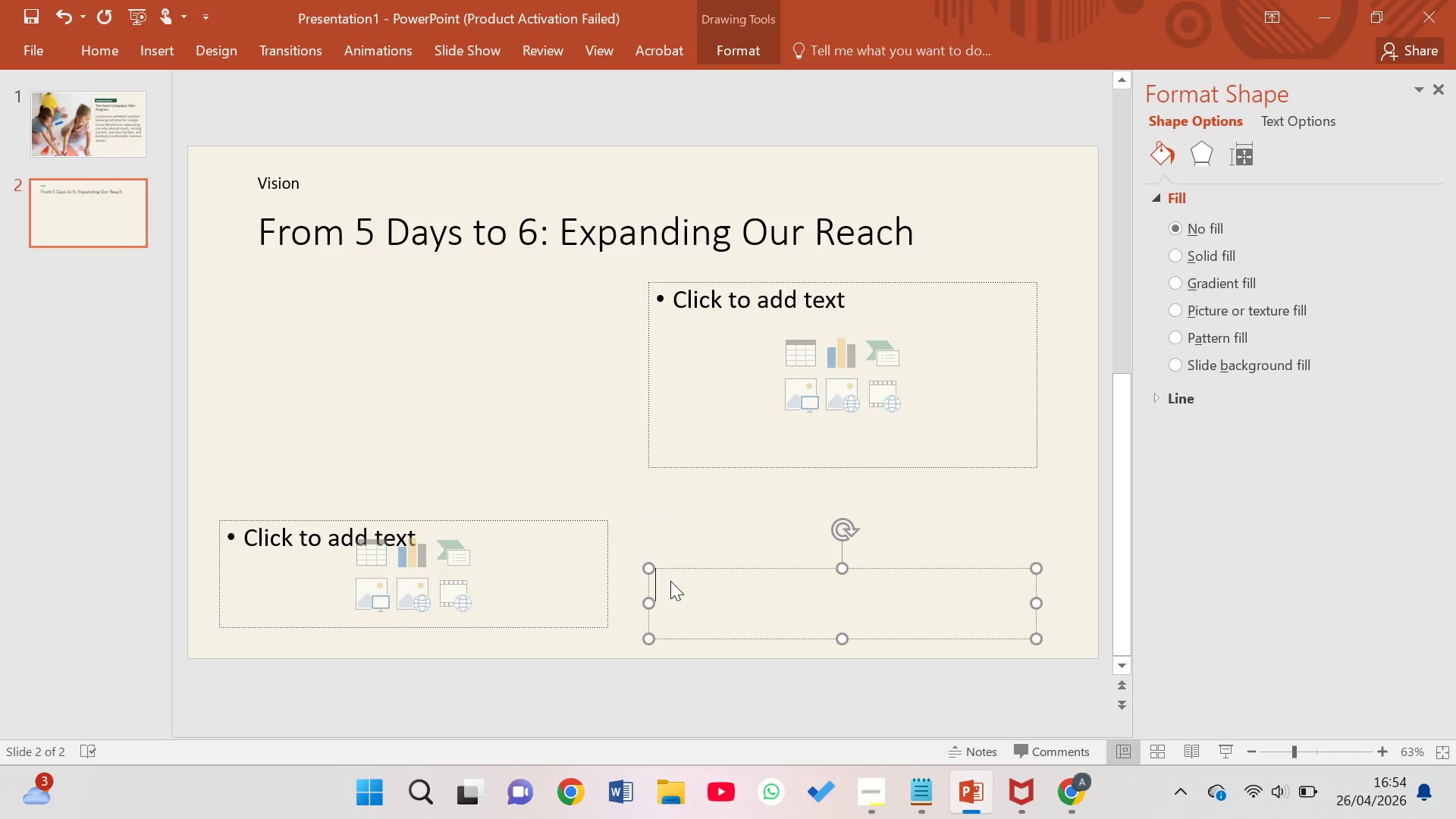 
key(Backspace)
 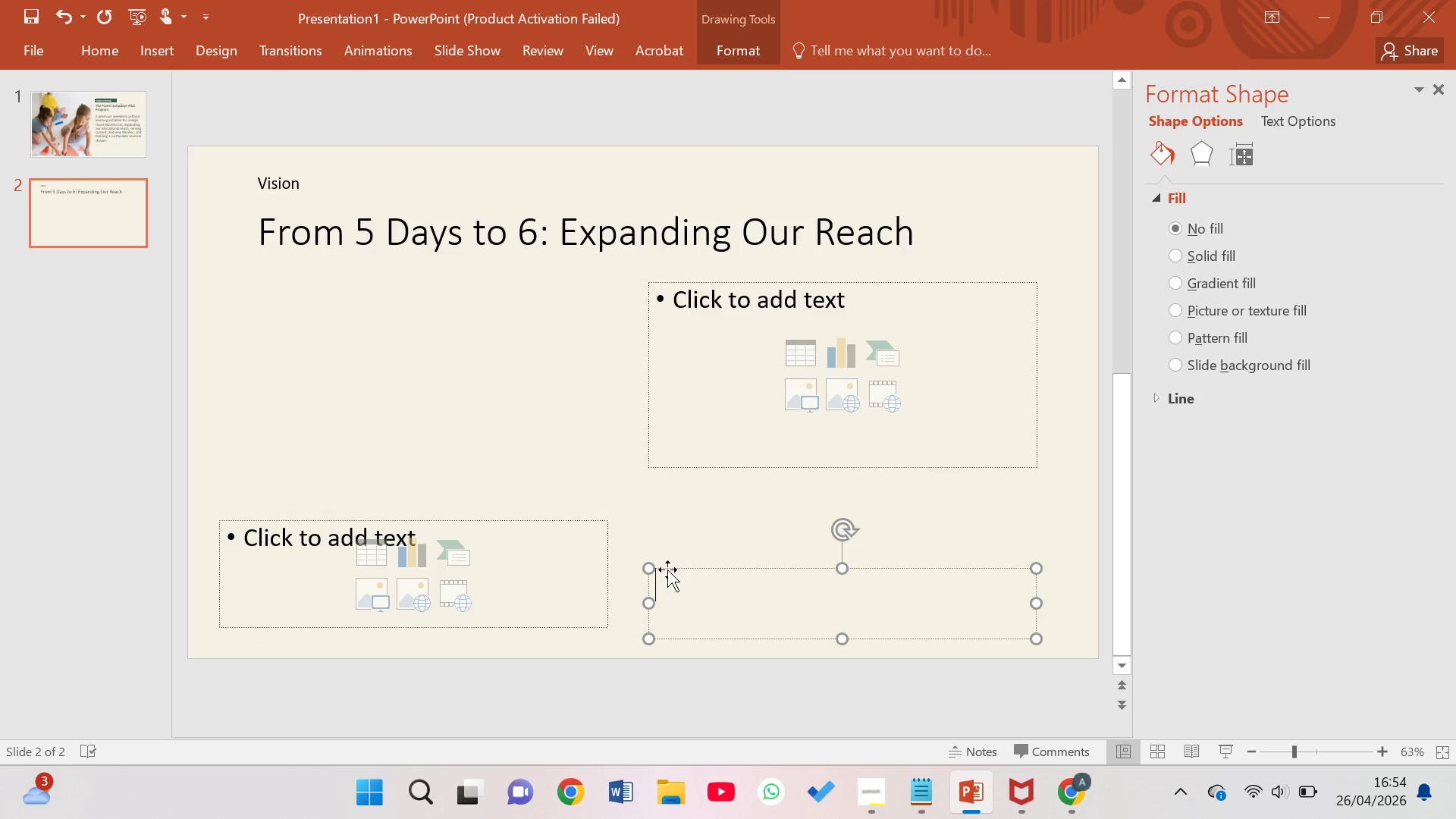 
left_click([662, 570])
 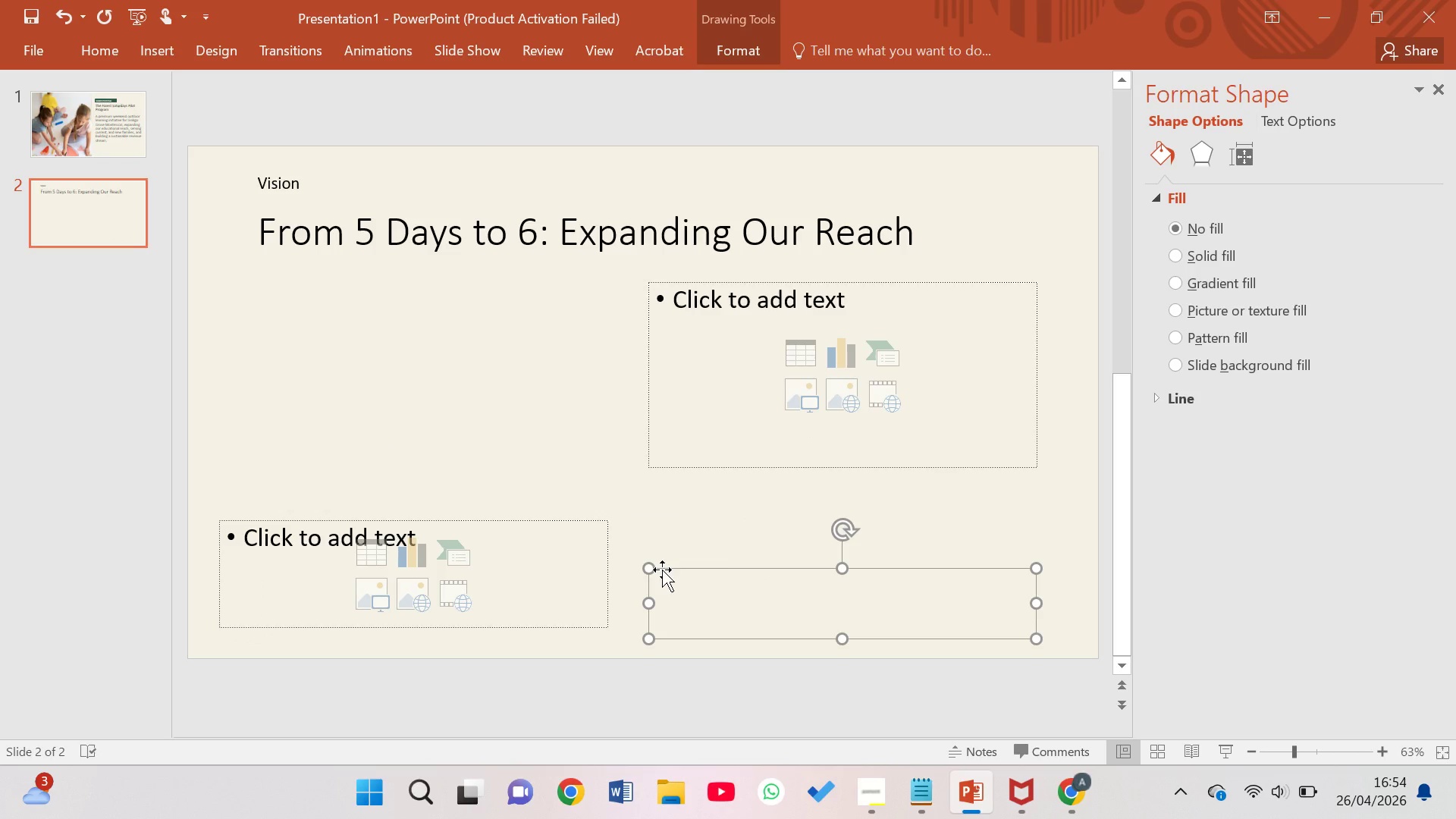 
key(Backspace)
 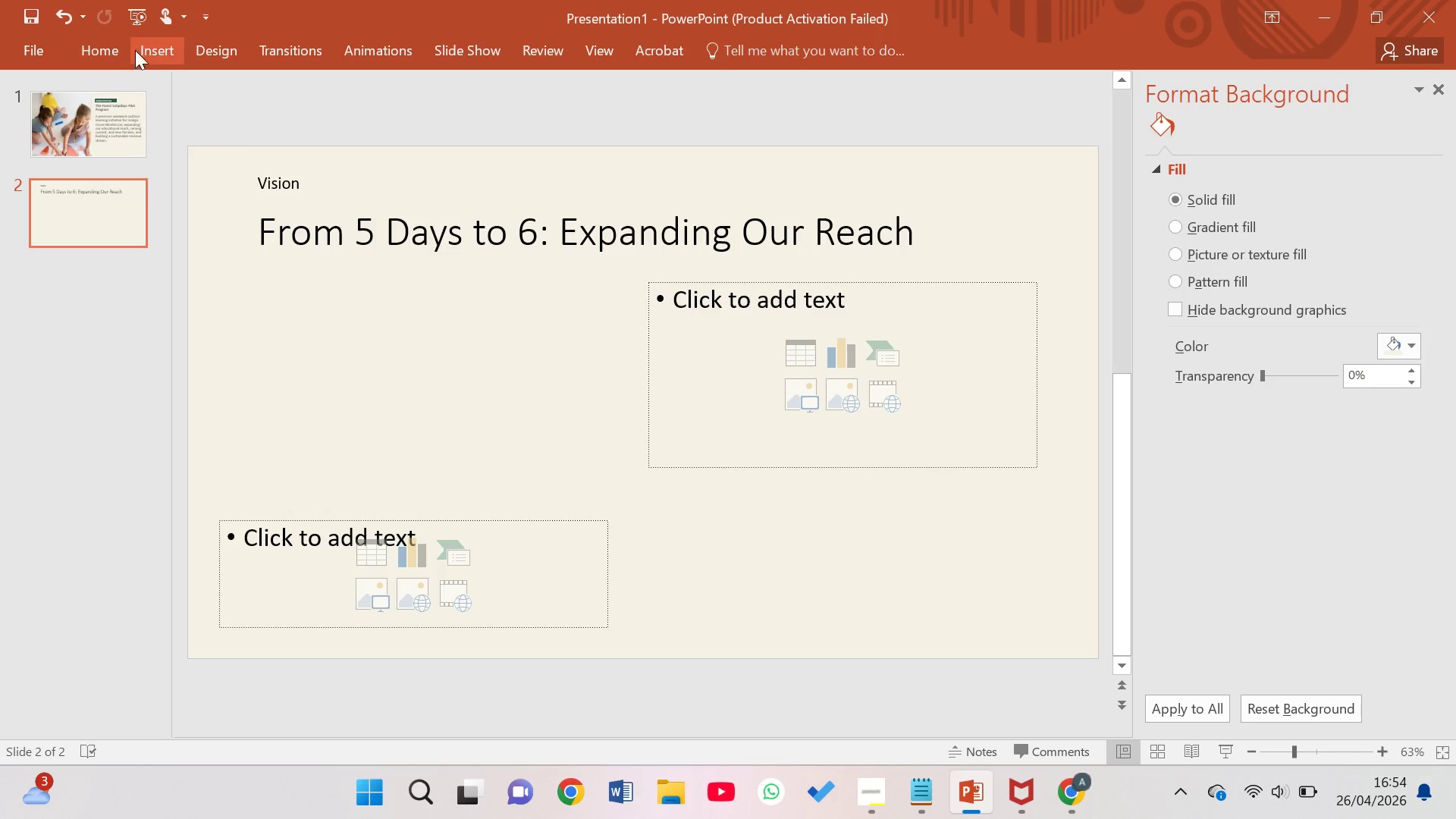 
left_click([111, 60])
 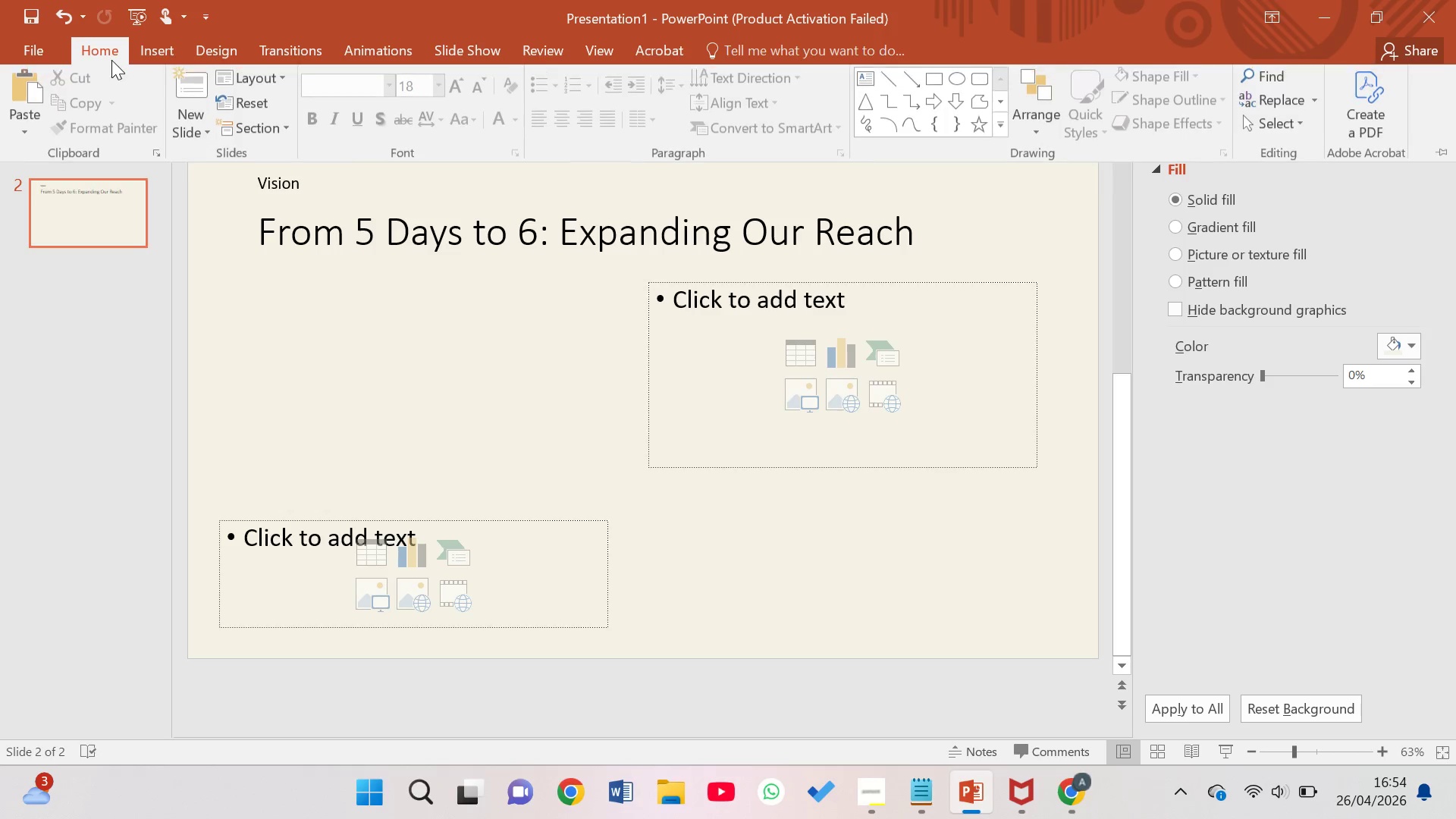 
mouse_move([195, 67])
 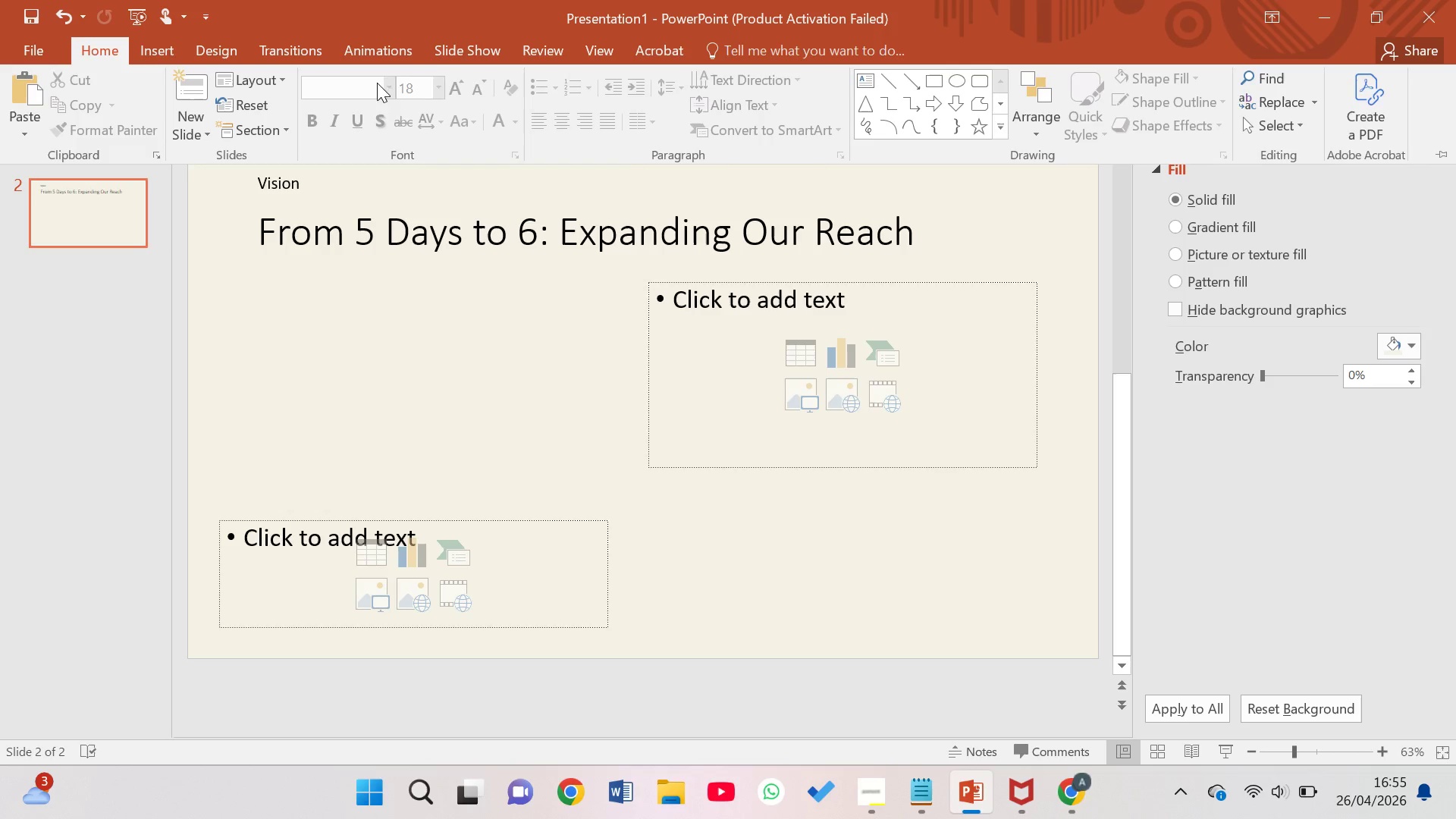 
wait(6.6)
 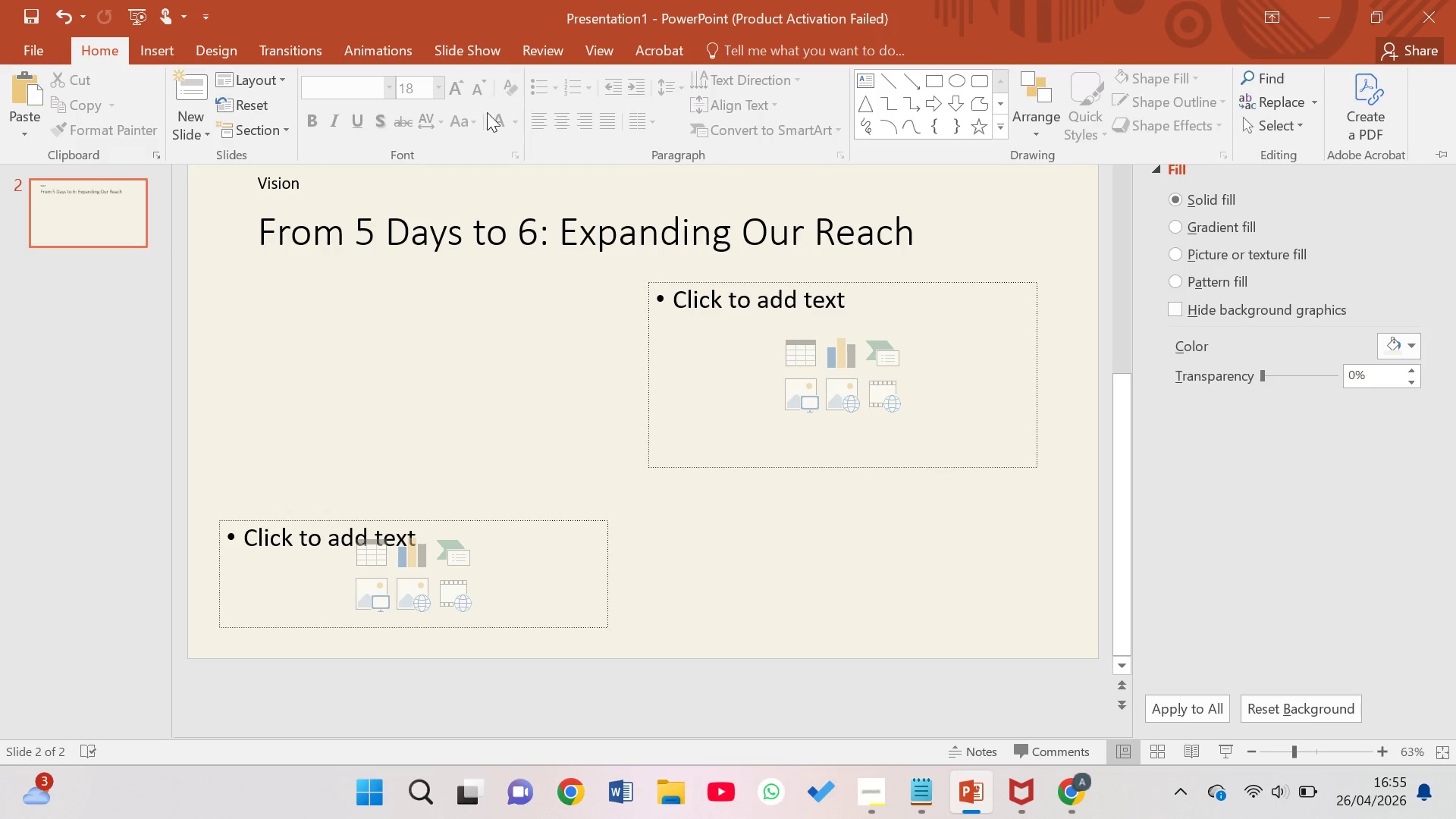 
left_click([858, 76])
 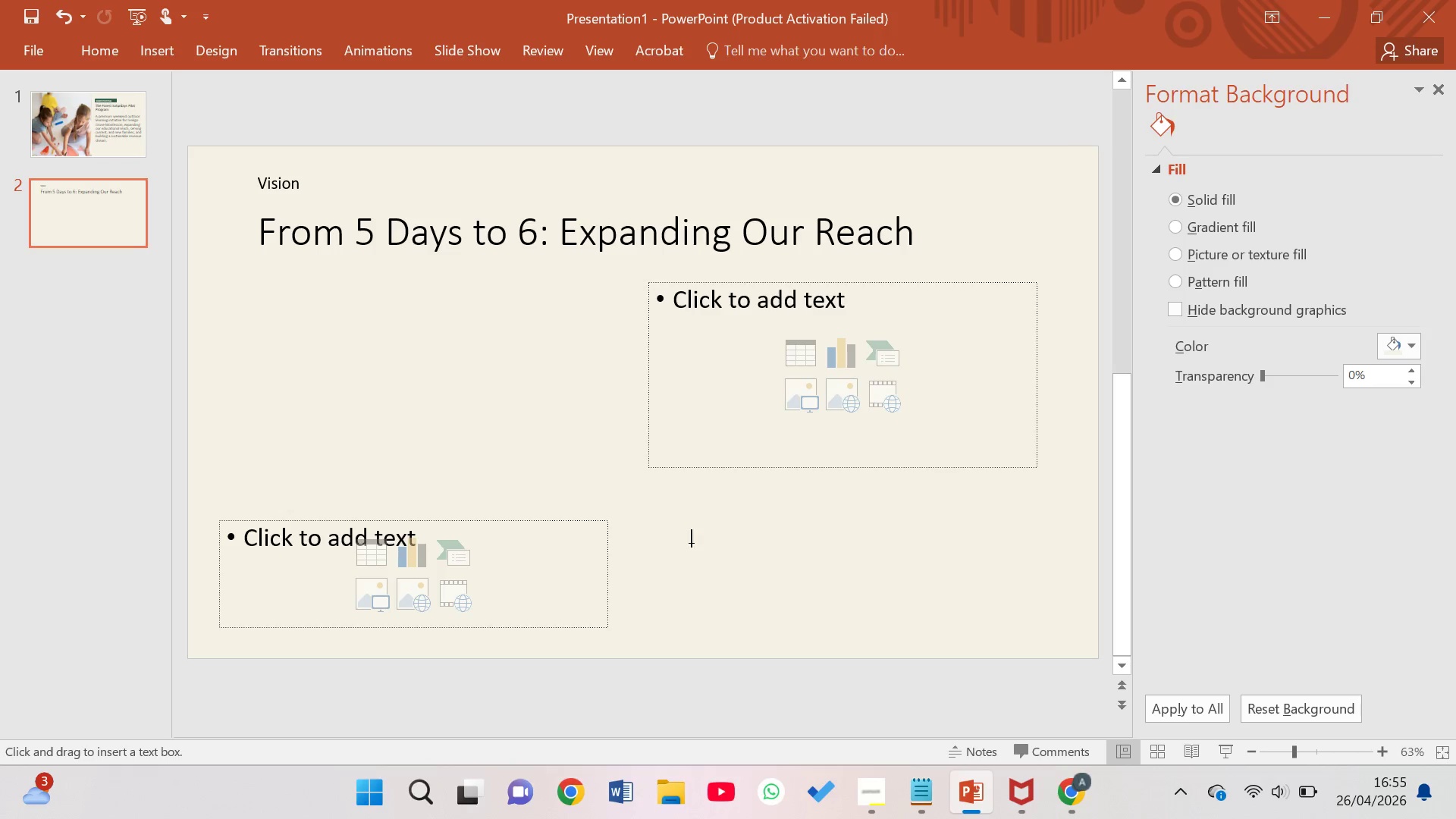 
left_click_drag(start_coordinate=[661, 544], to_coordinate=[1040, 625])
 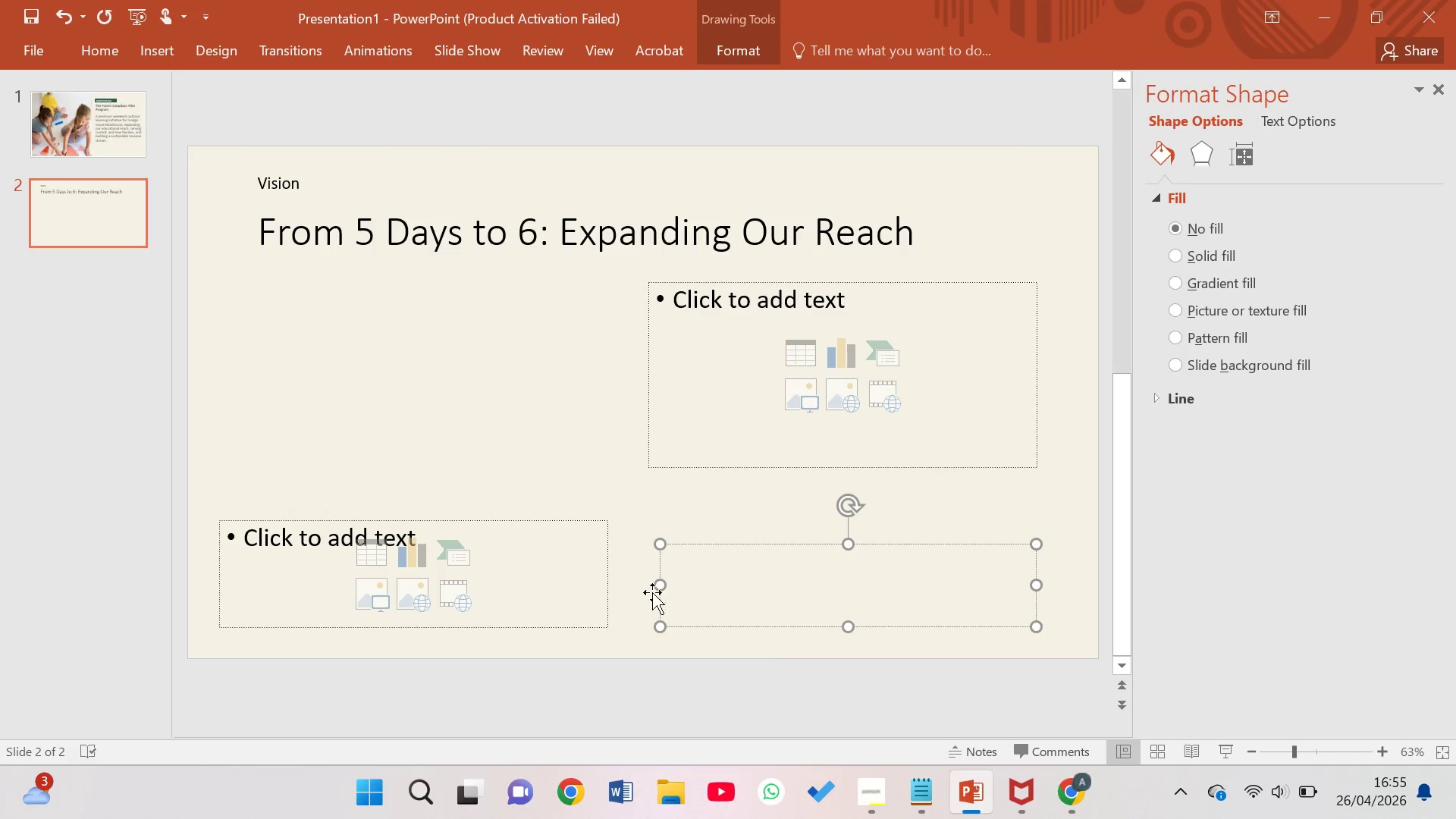 
left_click_drag(start_coordinate=[661, 587], to_coordinate=[650, 588])
 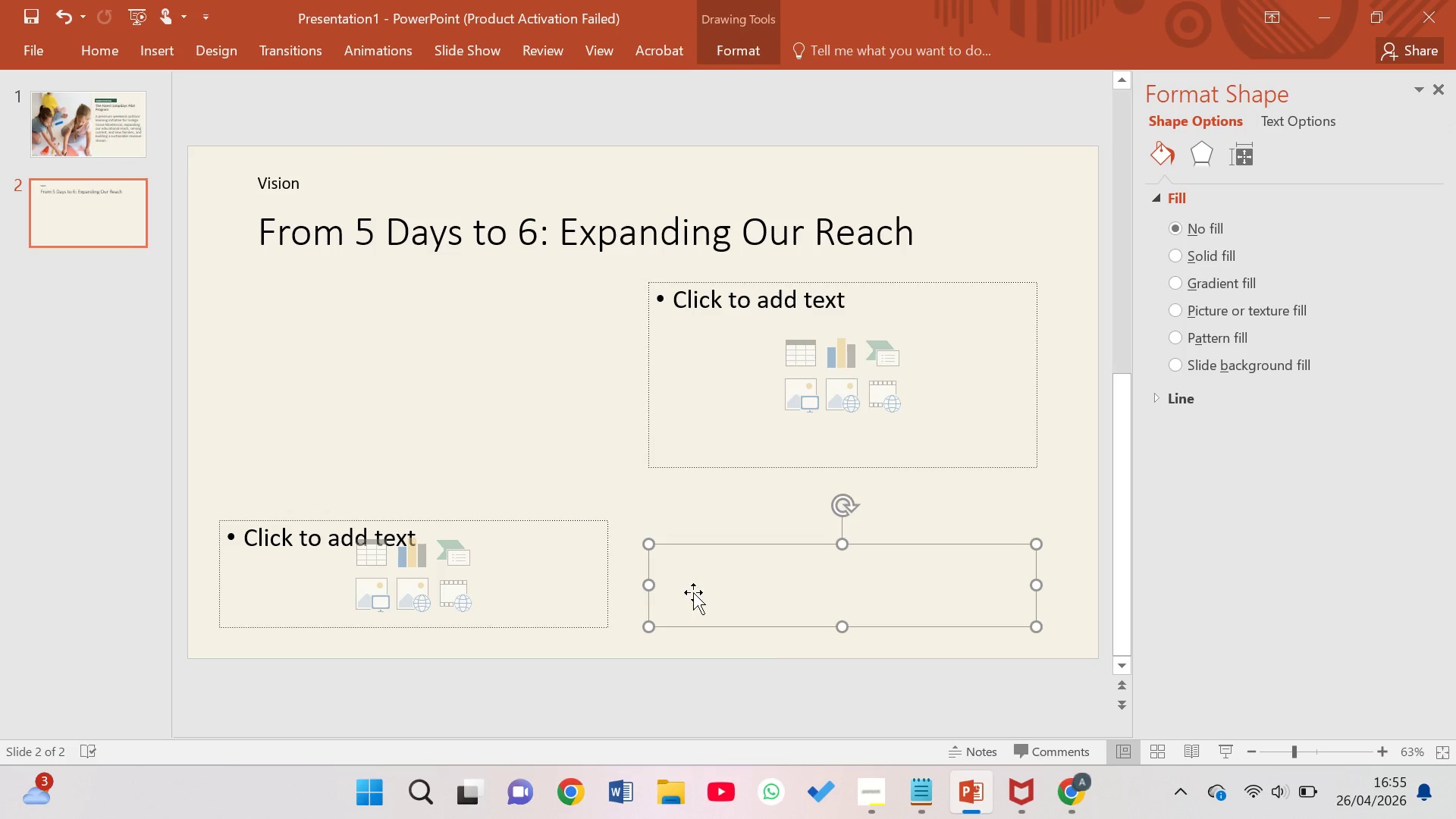 
left_click([695, 592])
 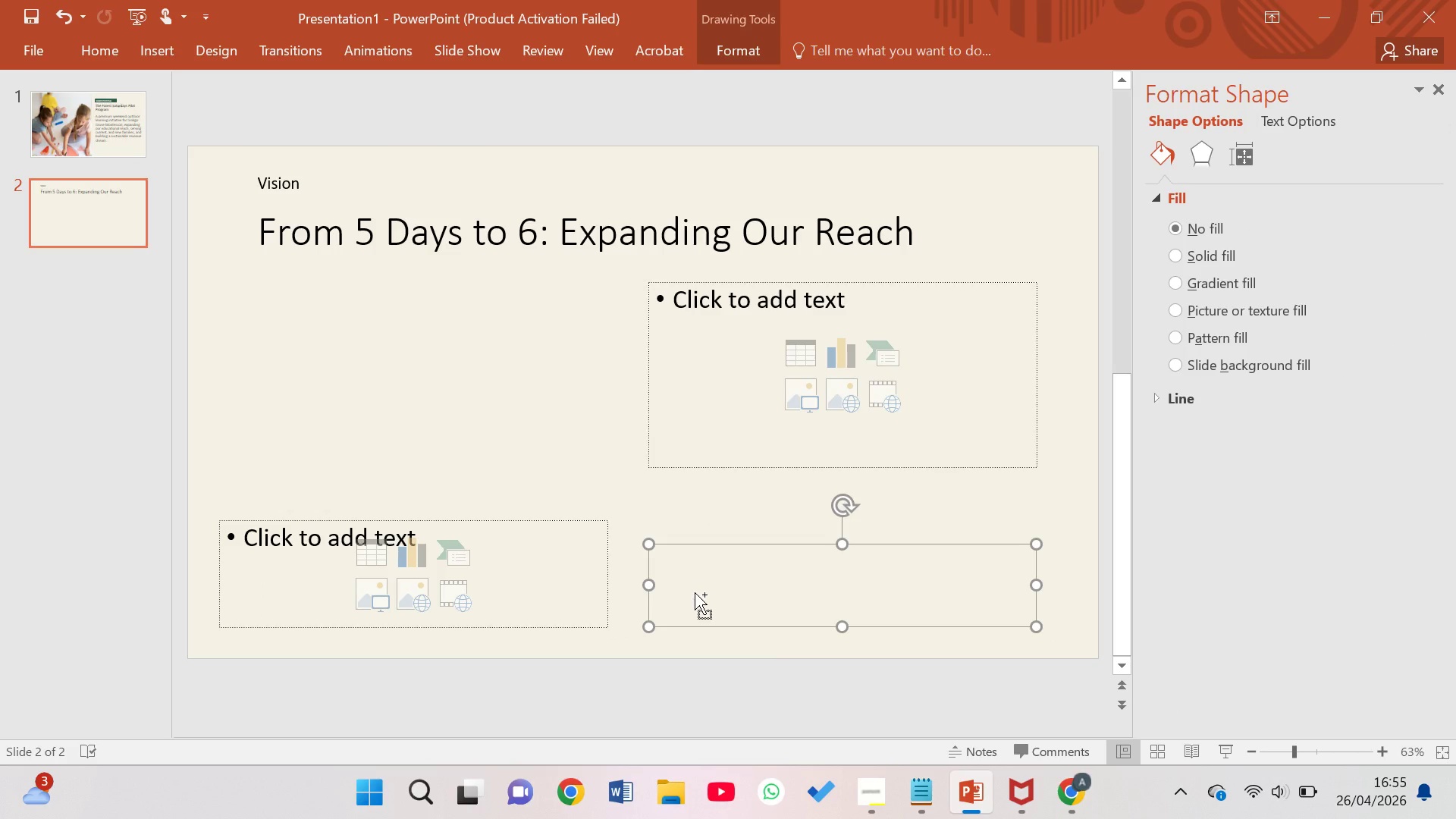 
key(Control+V)
 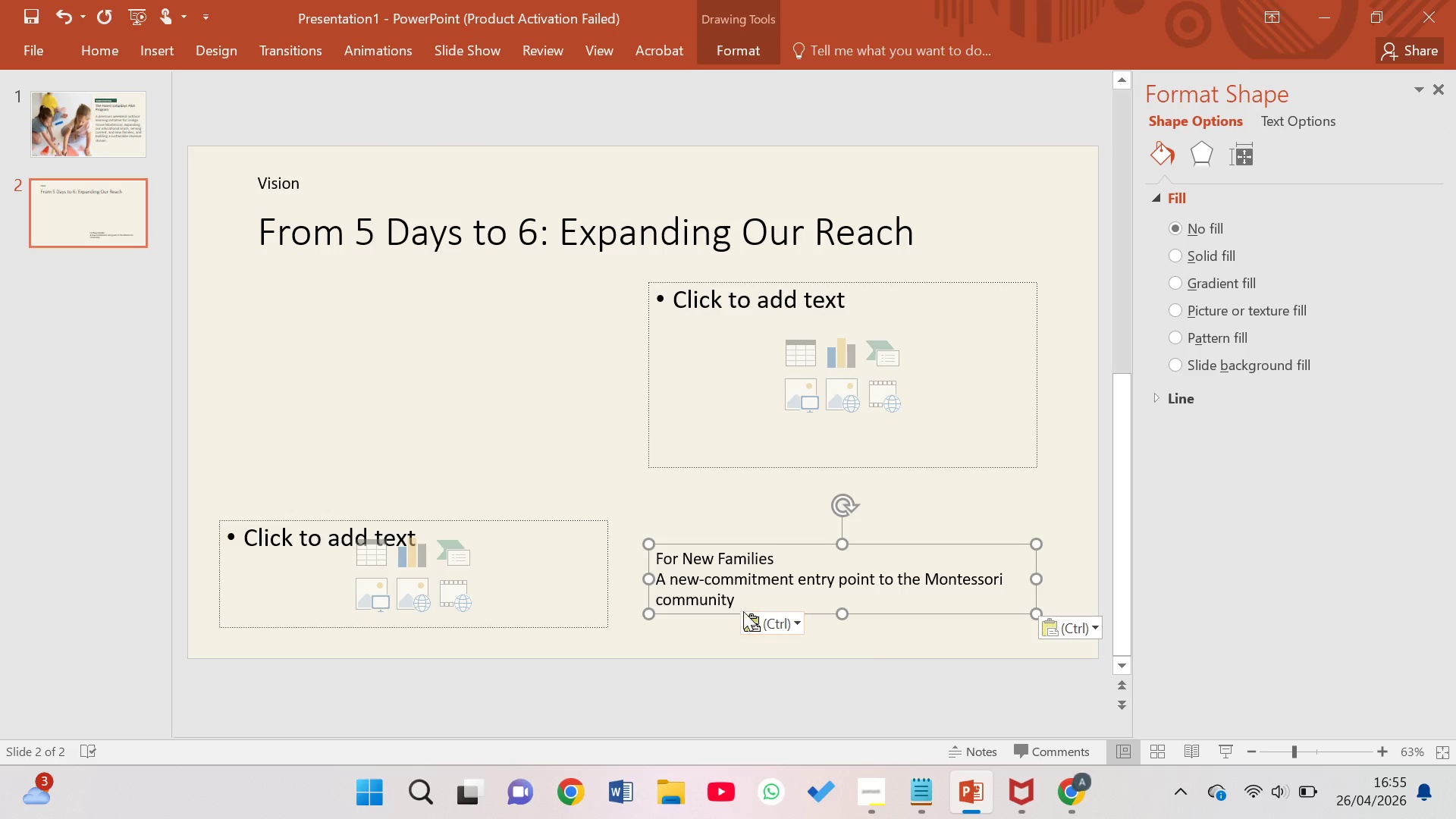 
left_click_drag(start_coordinate=[738, 592], to_coordinate=[662, 586])
 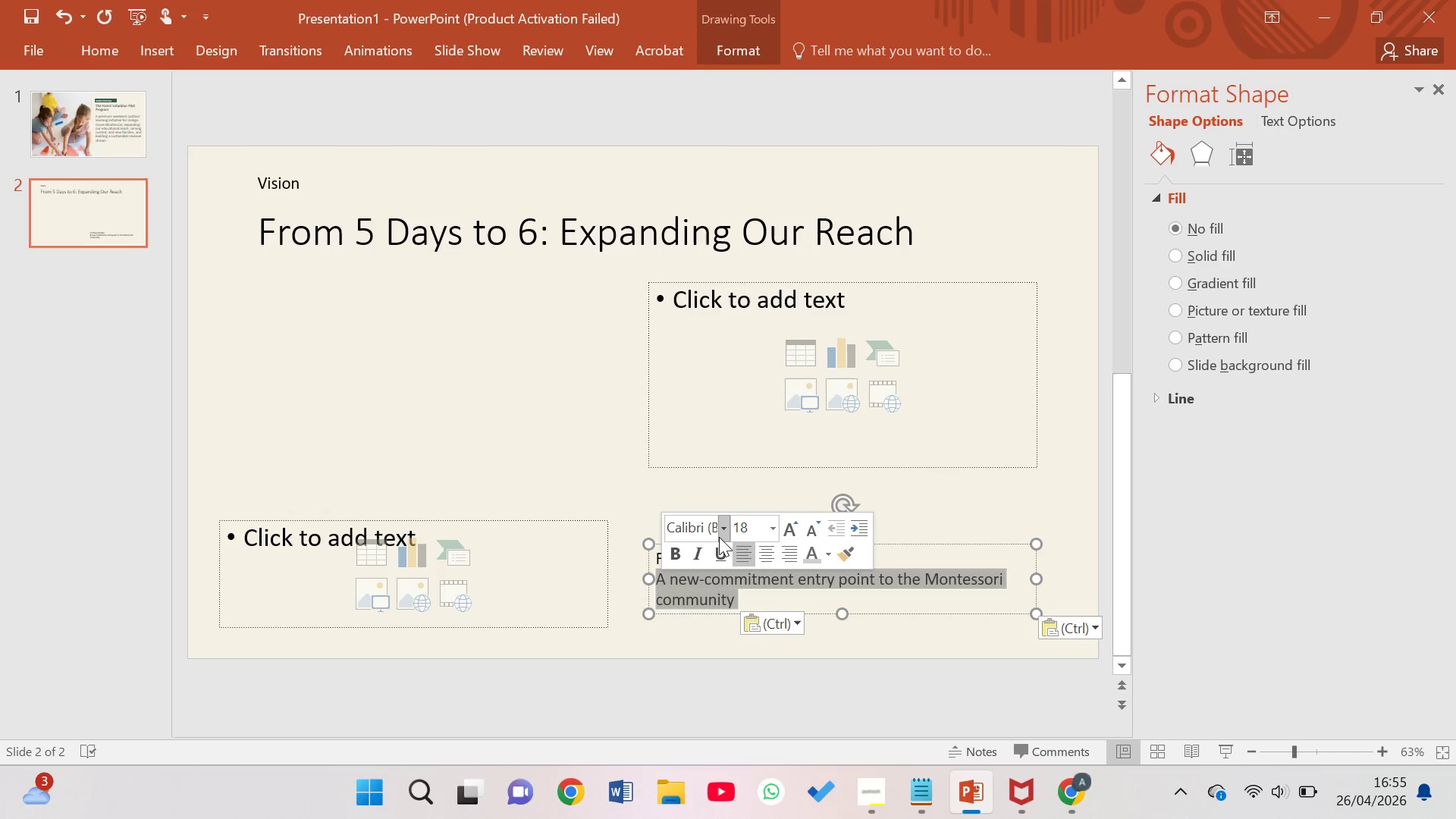 
left_click([718, 537])
 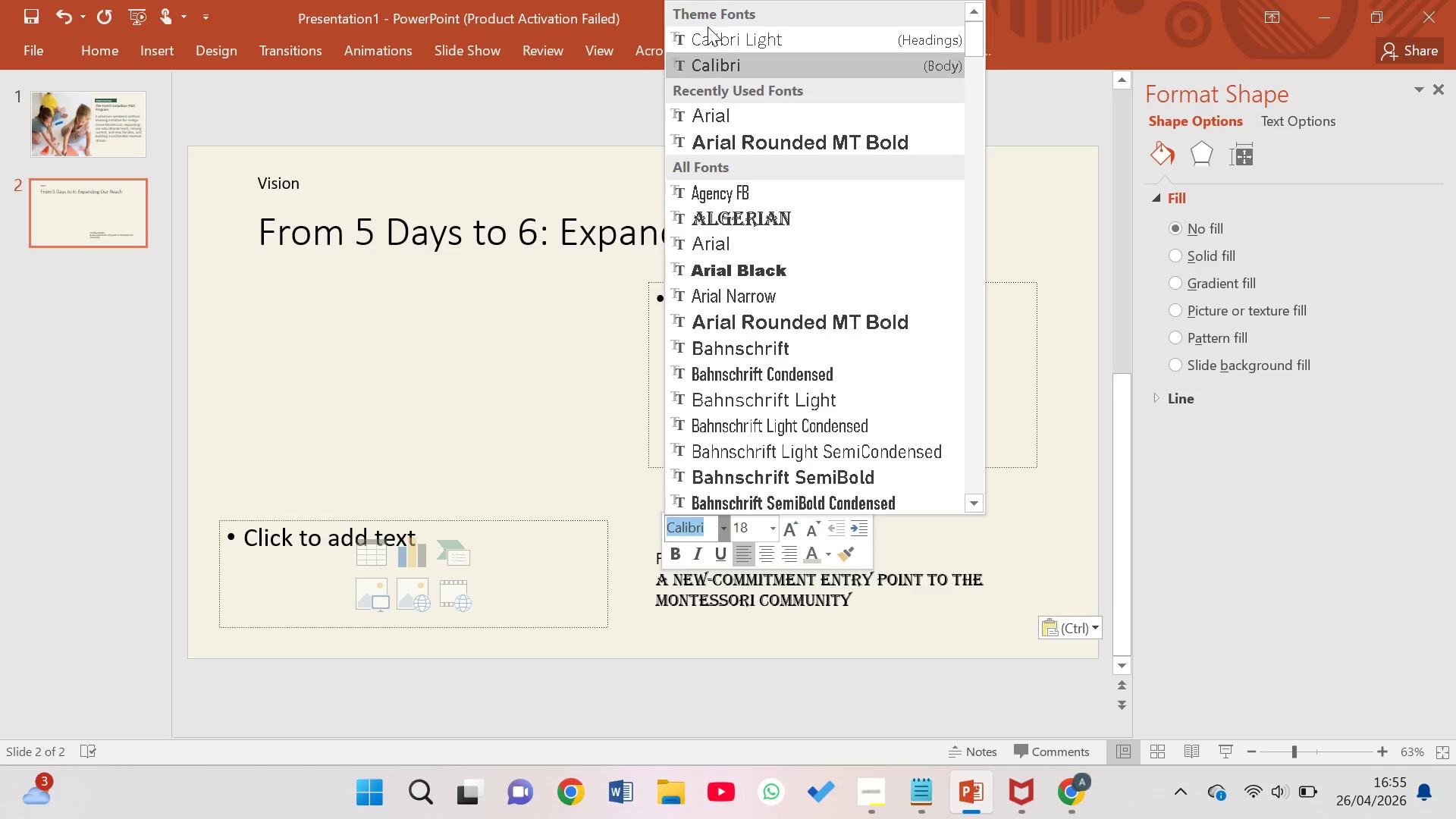 
left_click([714, 30])
 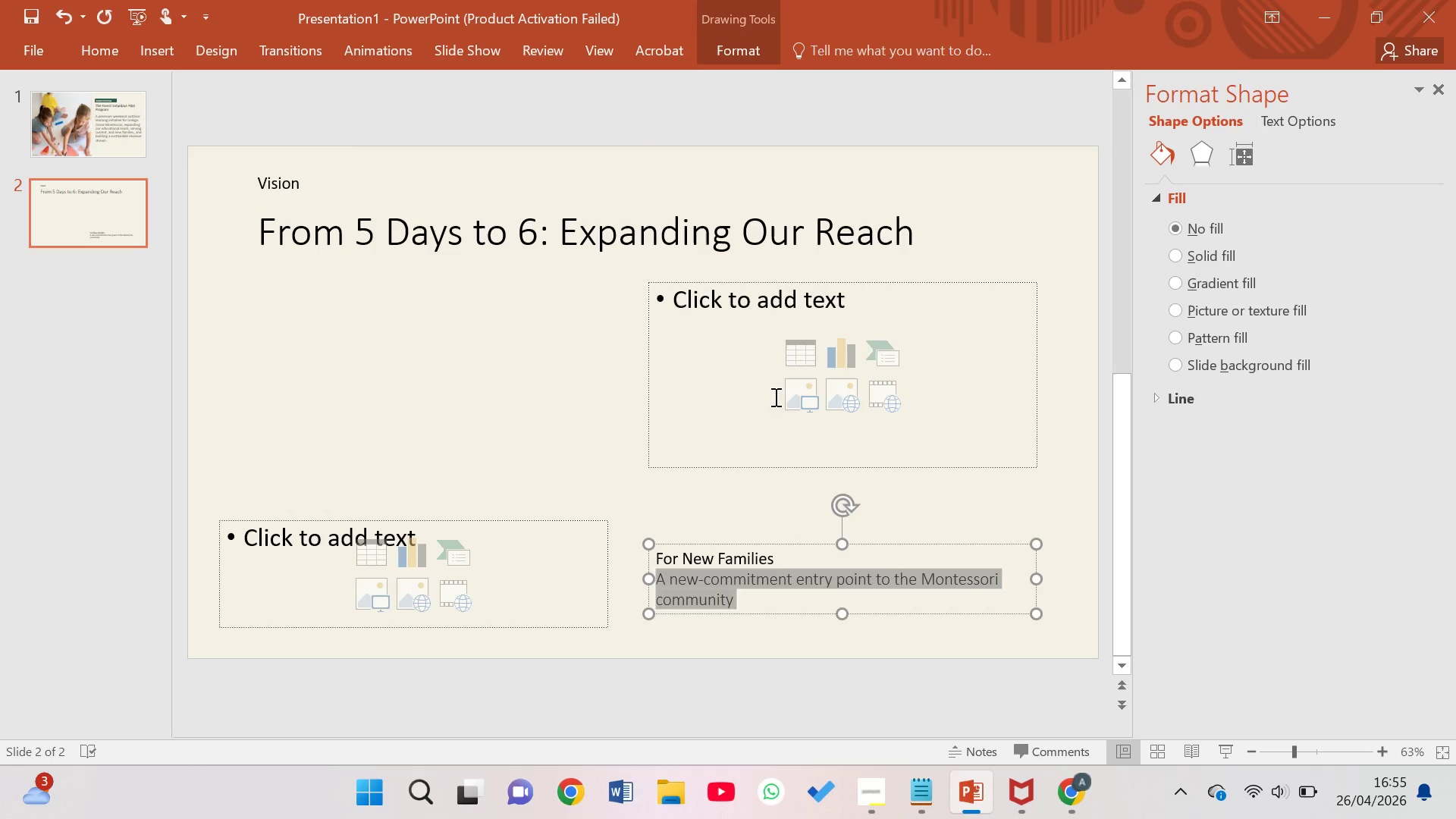 
mouse_move([810, 355])
 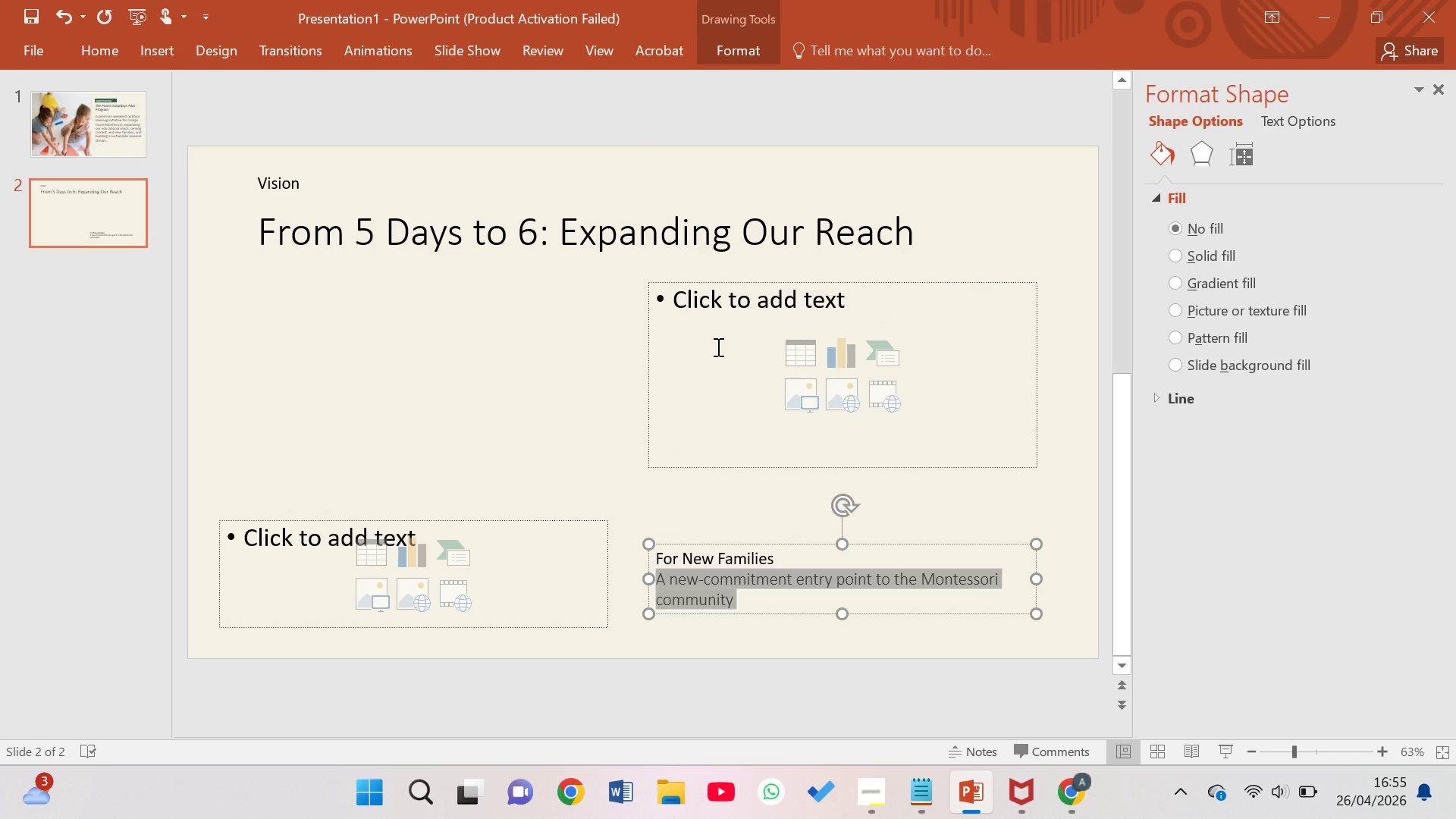 
wait(22.57)
 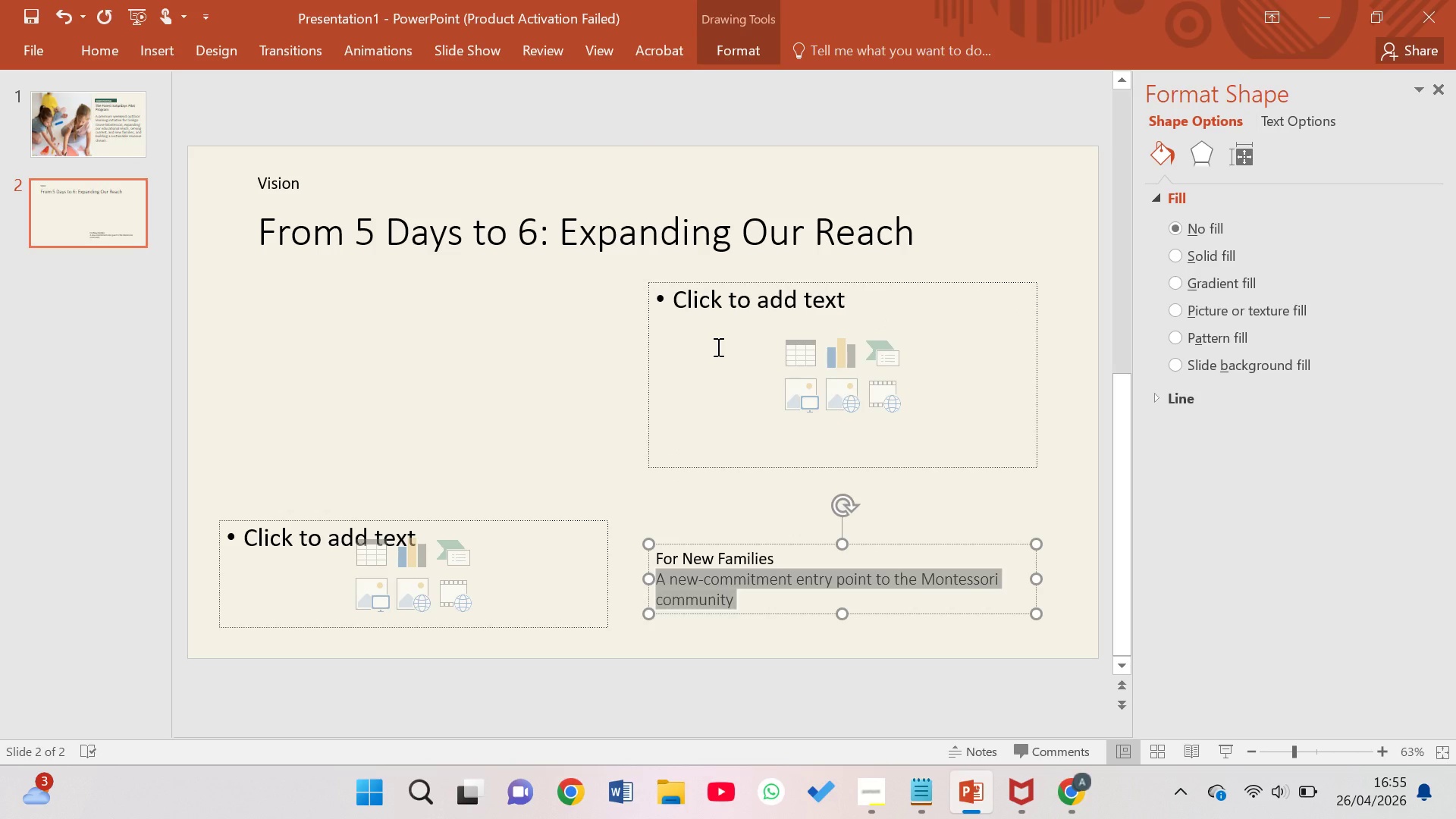 
left_click([1166, 198])
 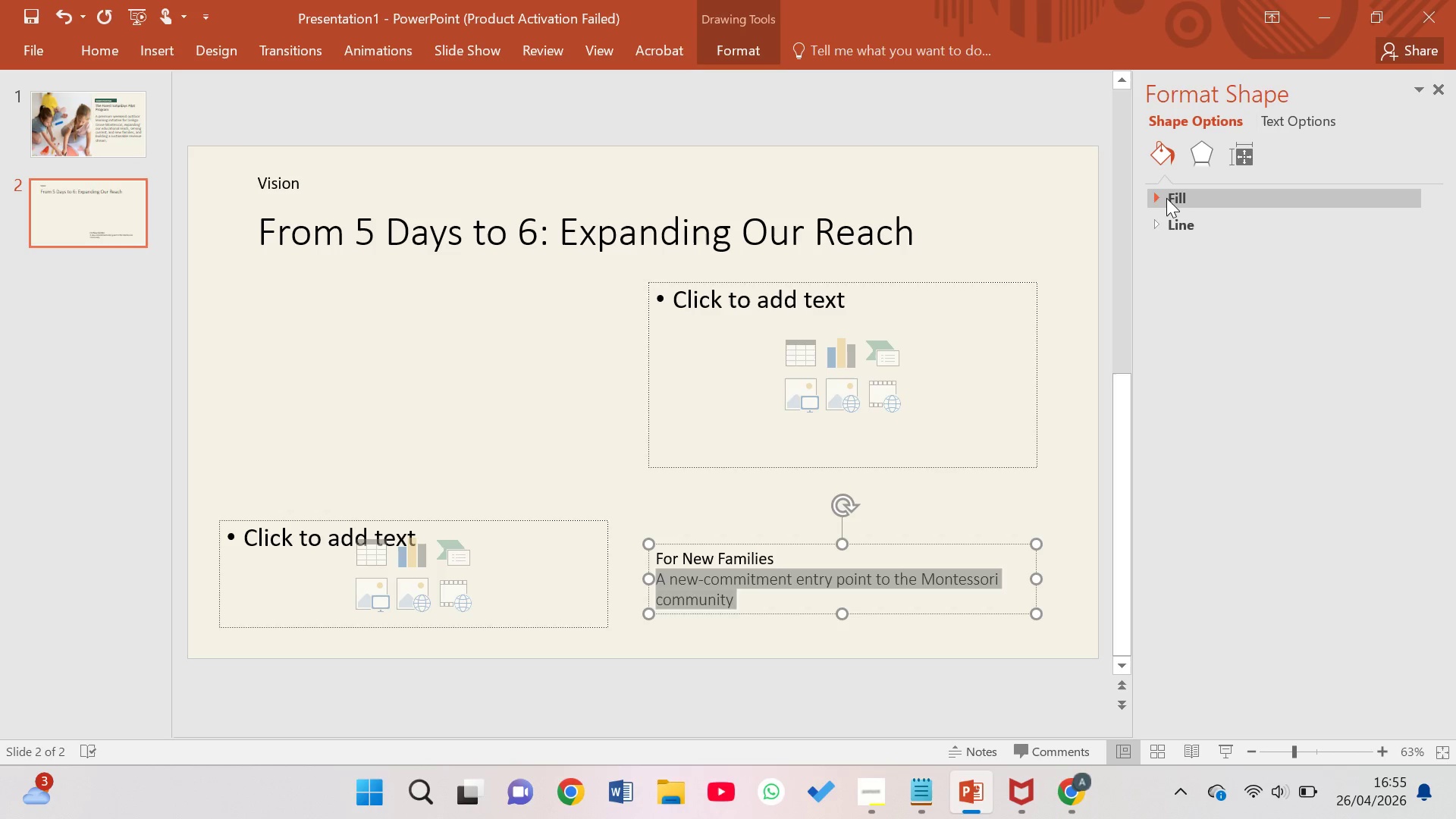 
left_click([1166, 198])
 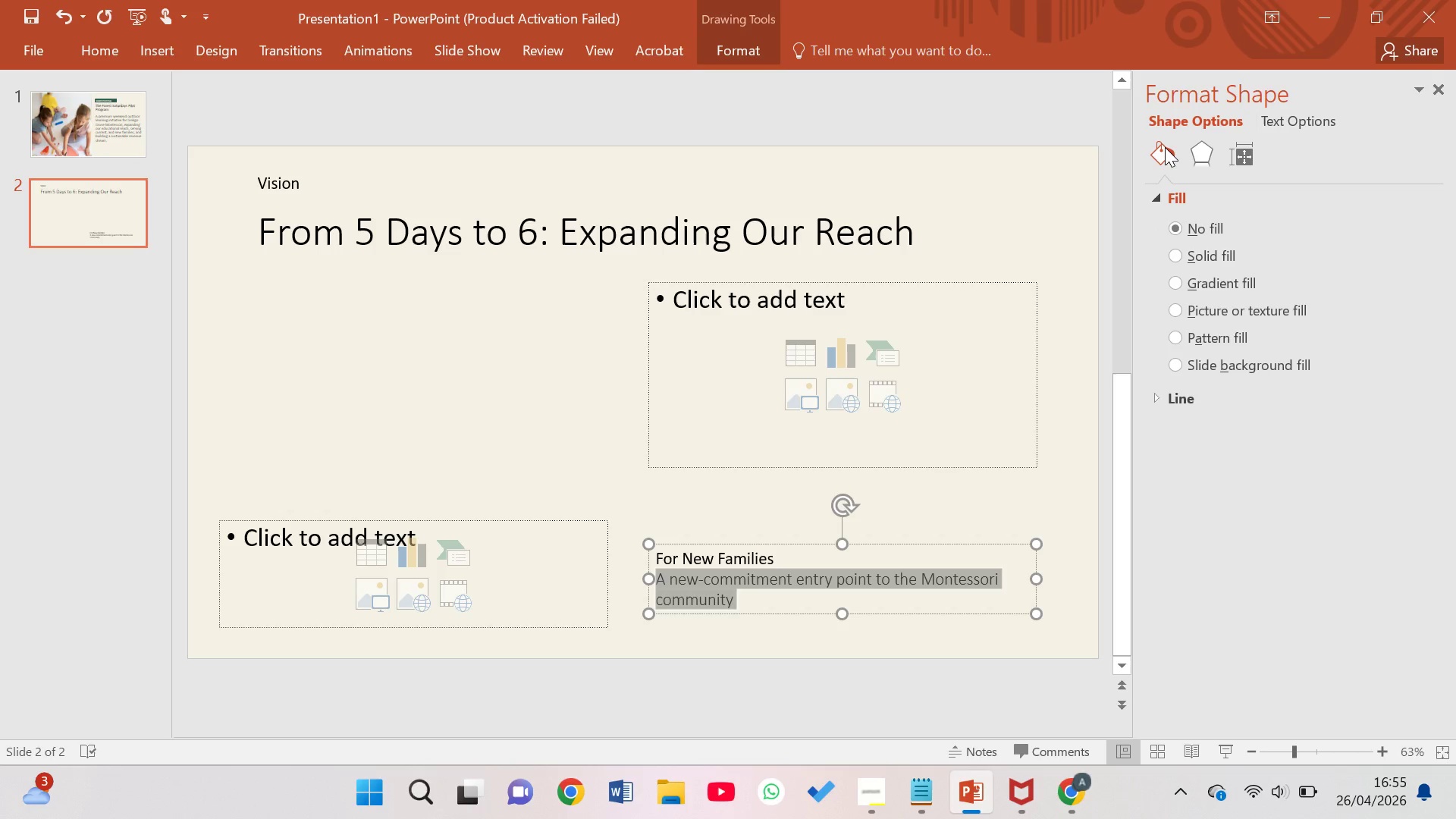 
left_click([1165, 148])
 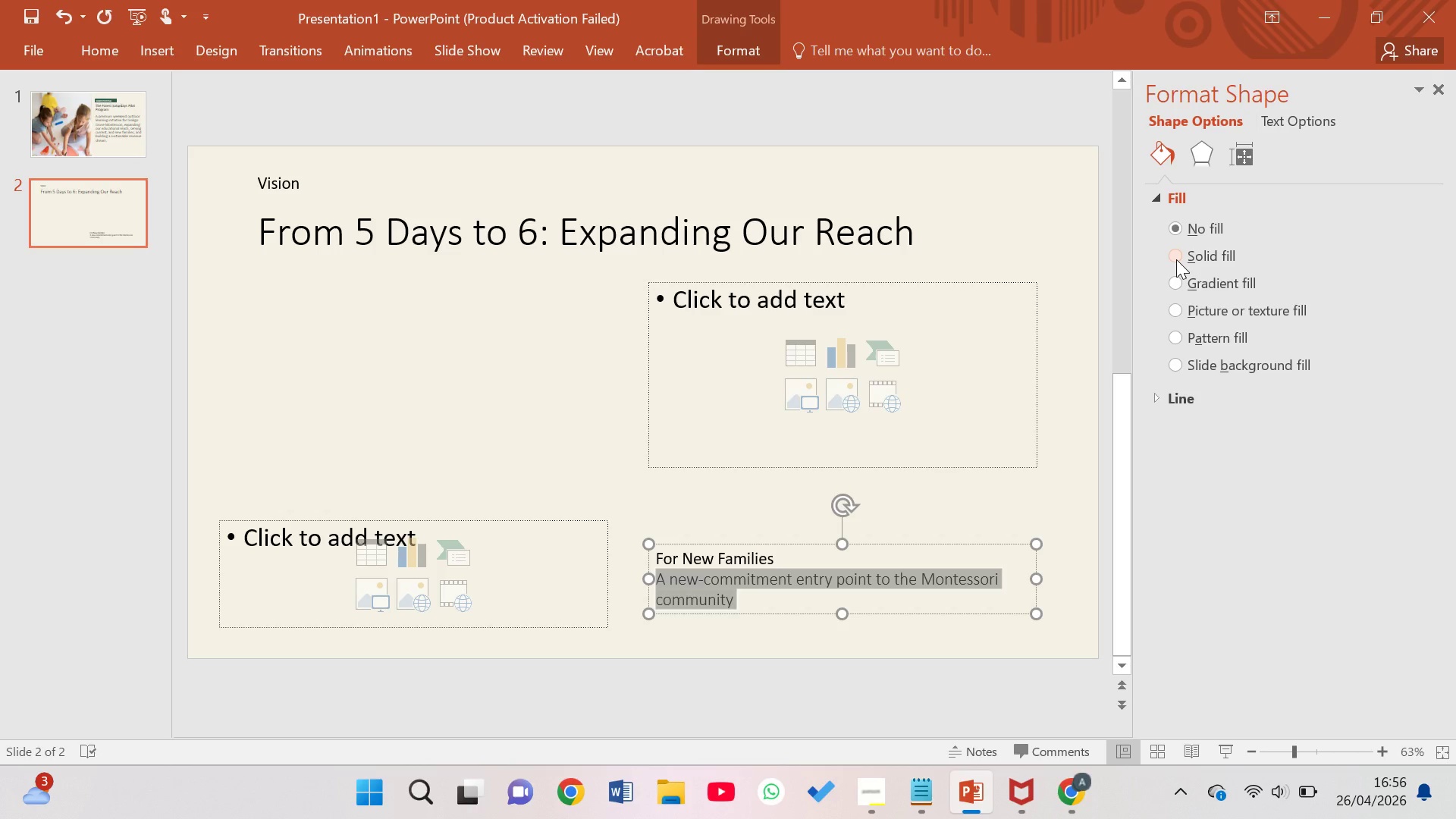 
wait(15.62)
 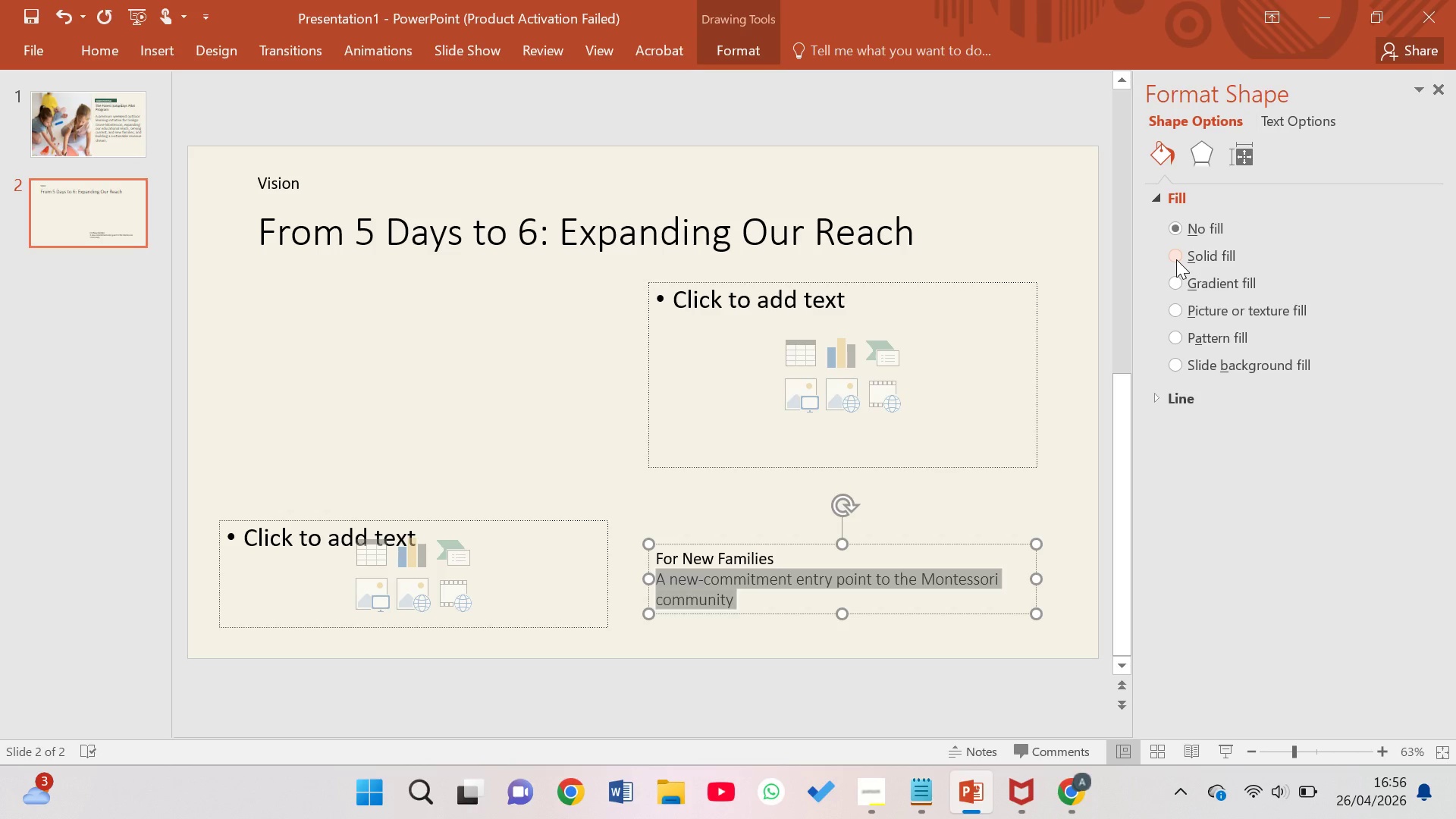 
left_click([1455, 42])
 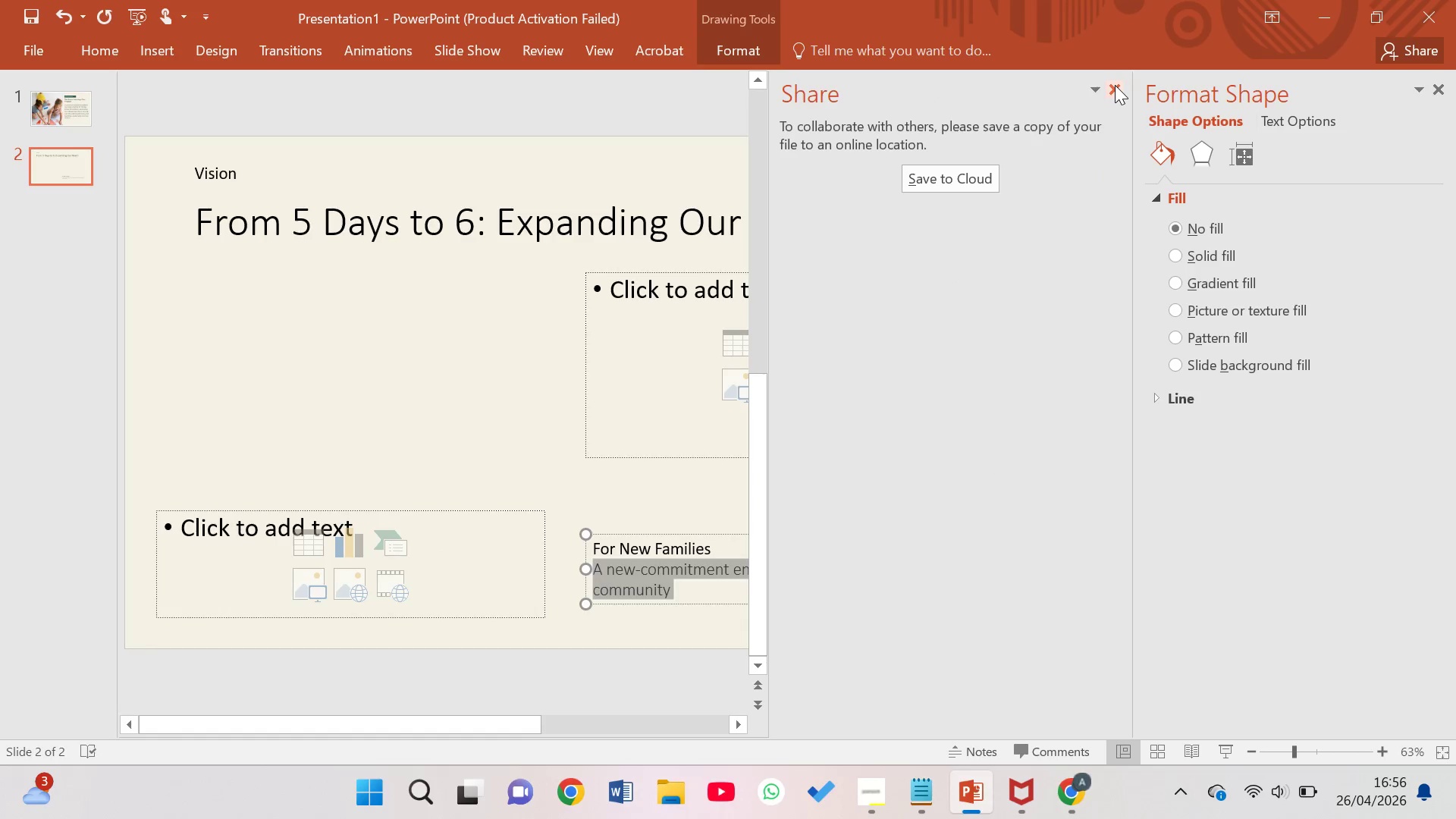 
left_click_drag(start_coordinate=[1115, 85], to_coordinate=[1111, 85])
 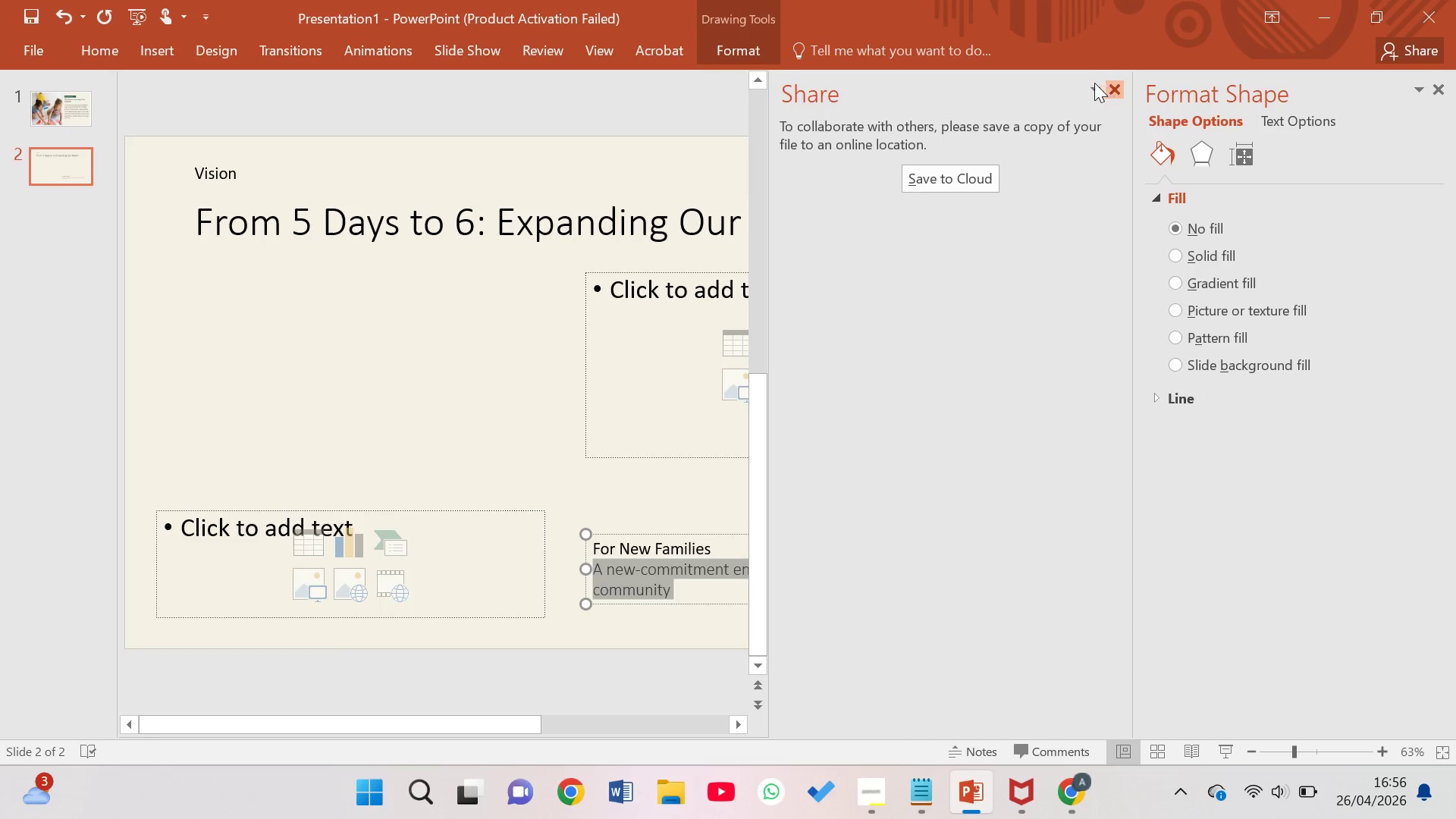 
mouse_move([1081, 81])
 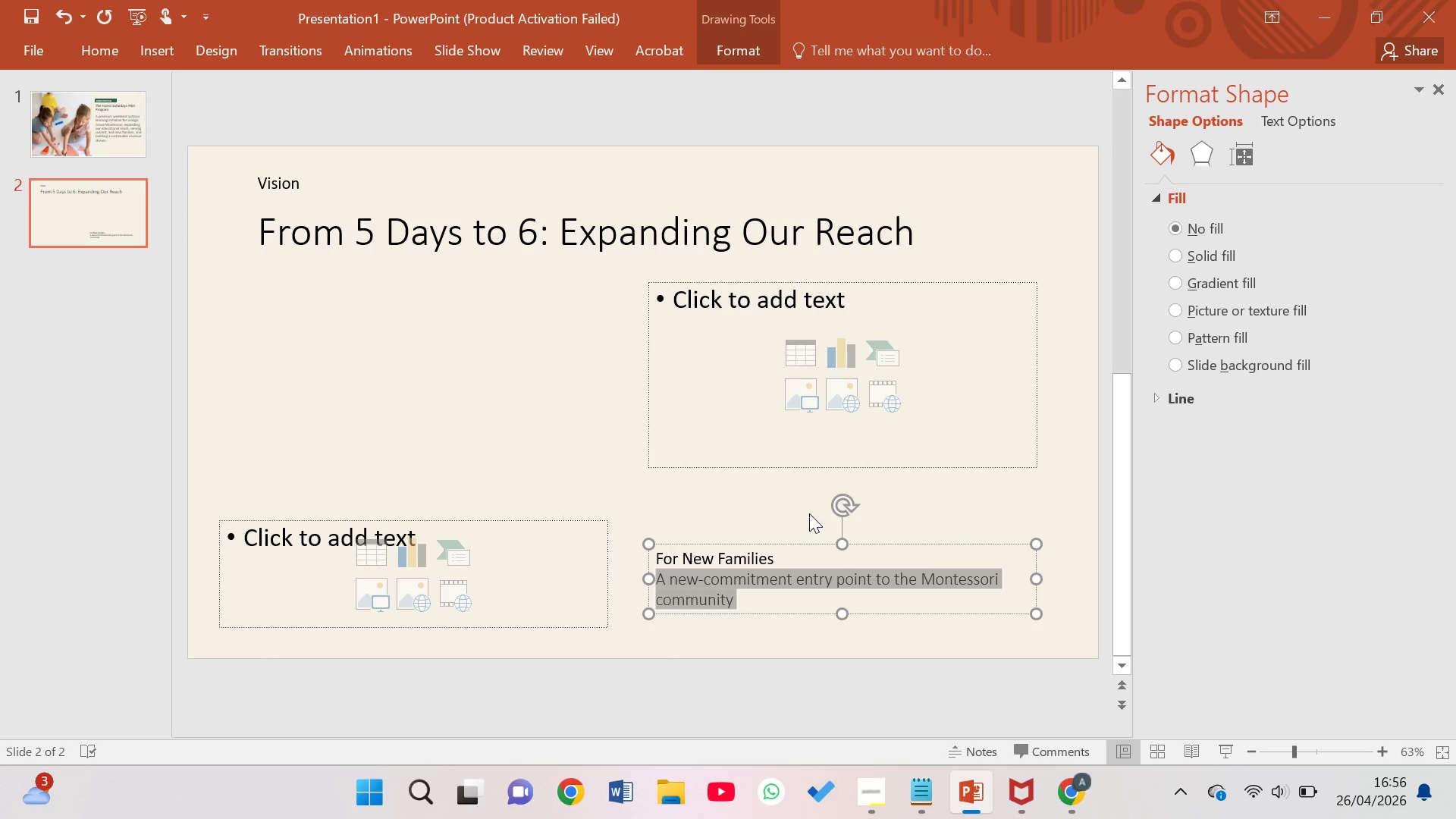 
wait(6.82)
 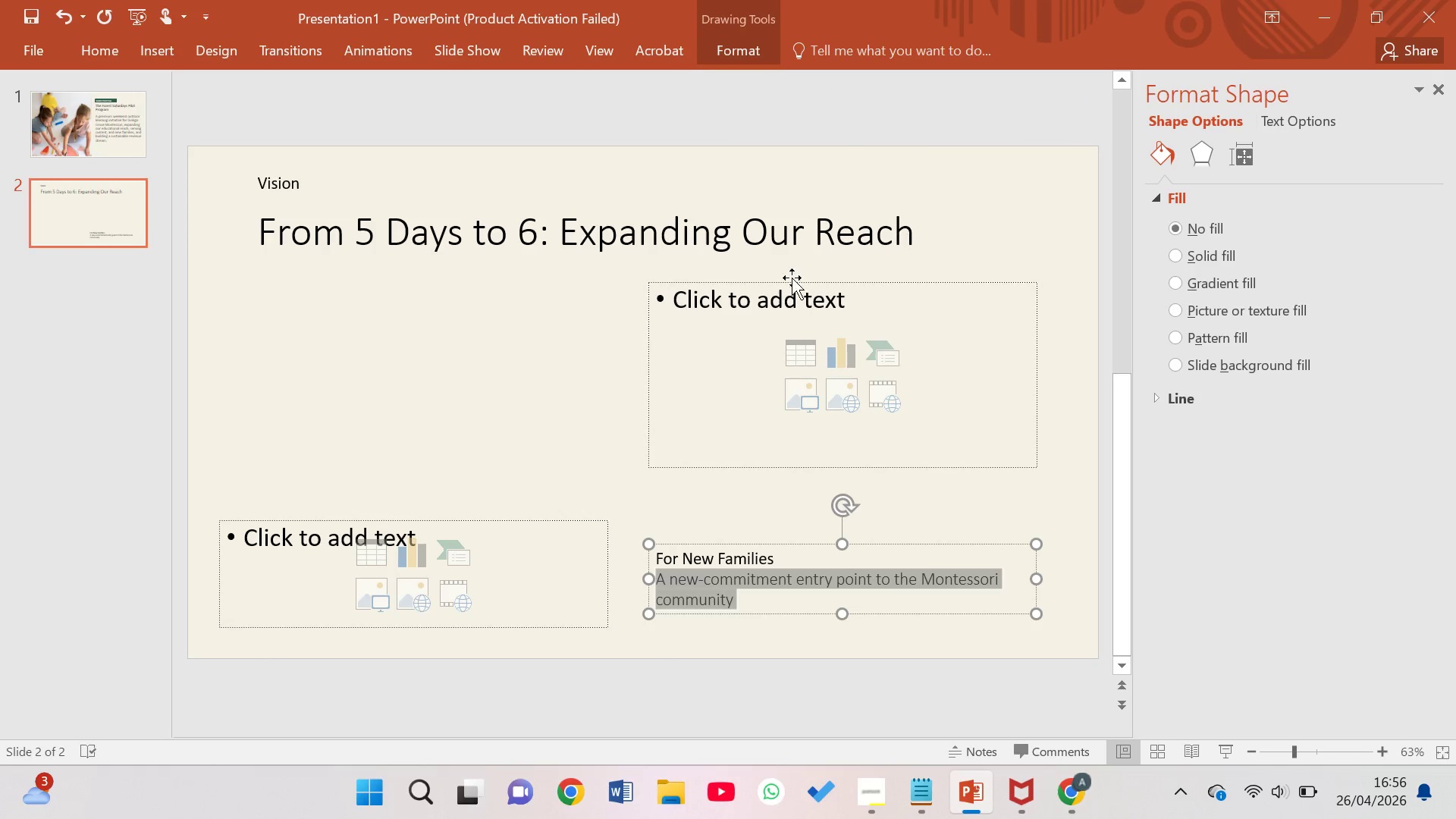 
right_click([791, 566])
 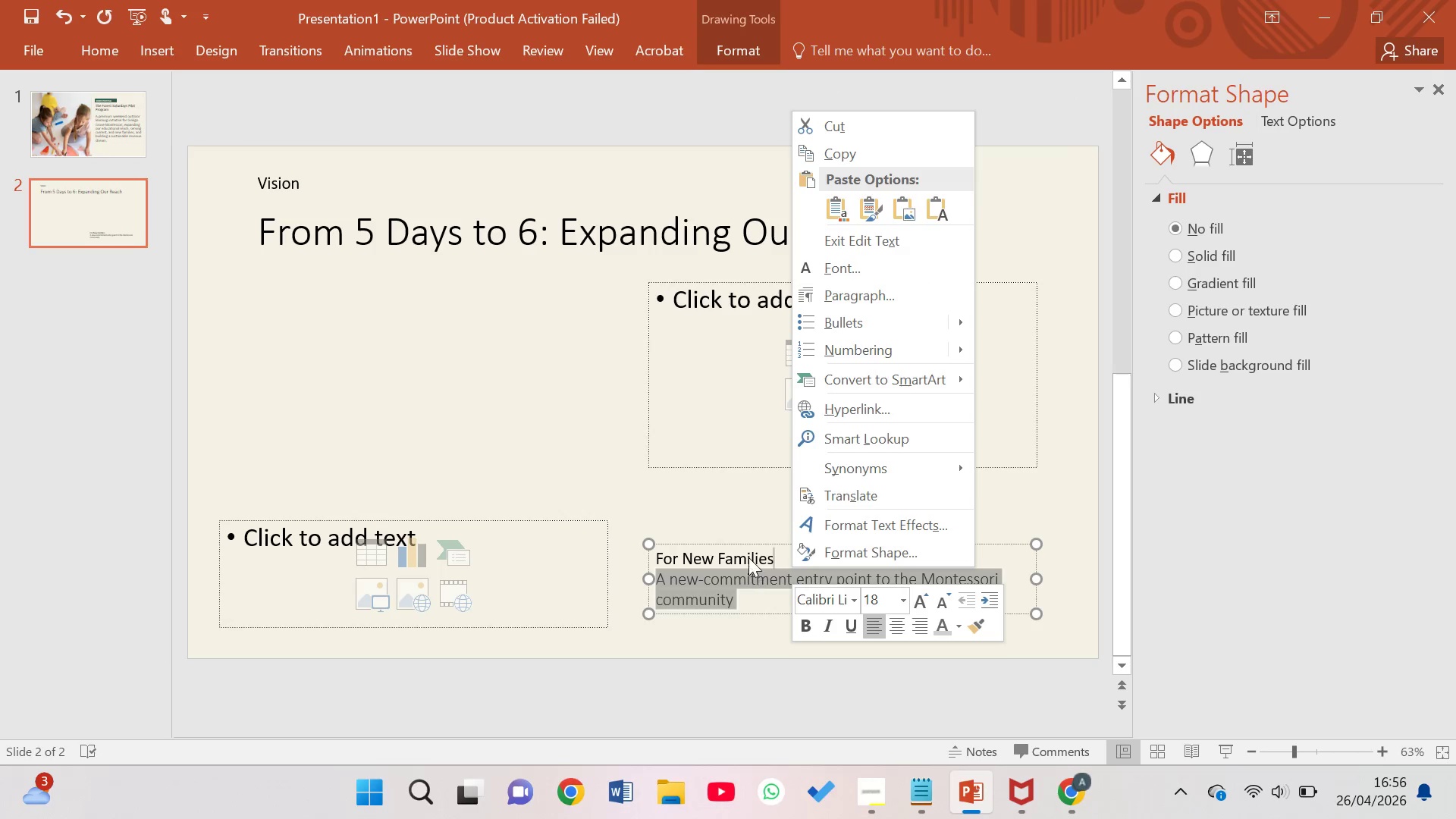 
right_click([747, 520])
 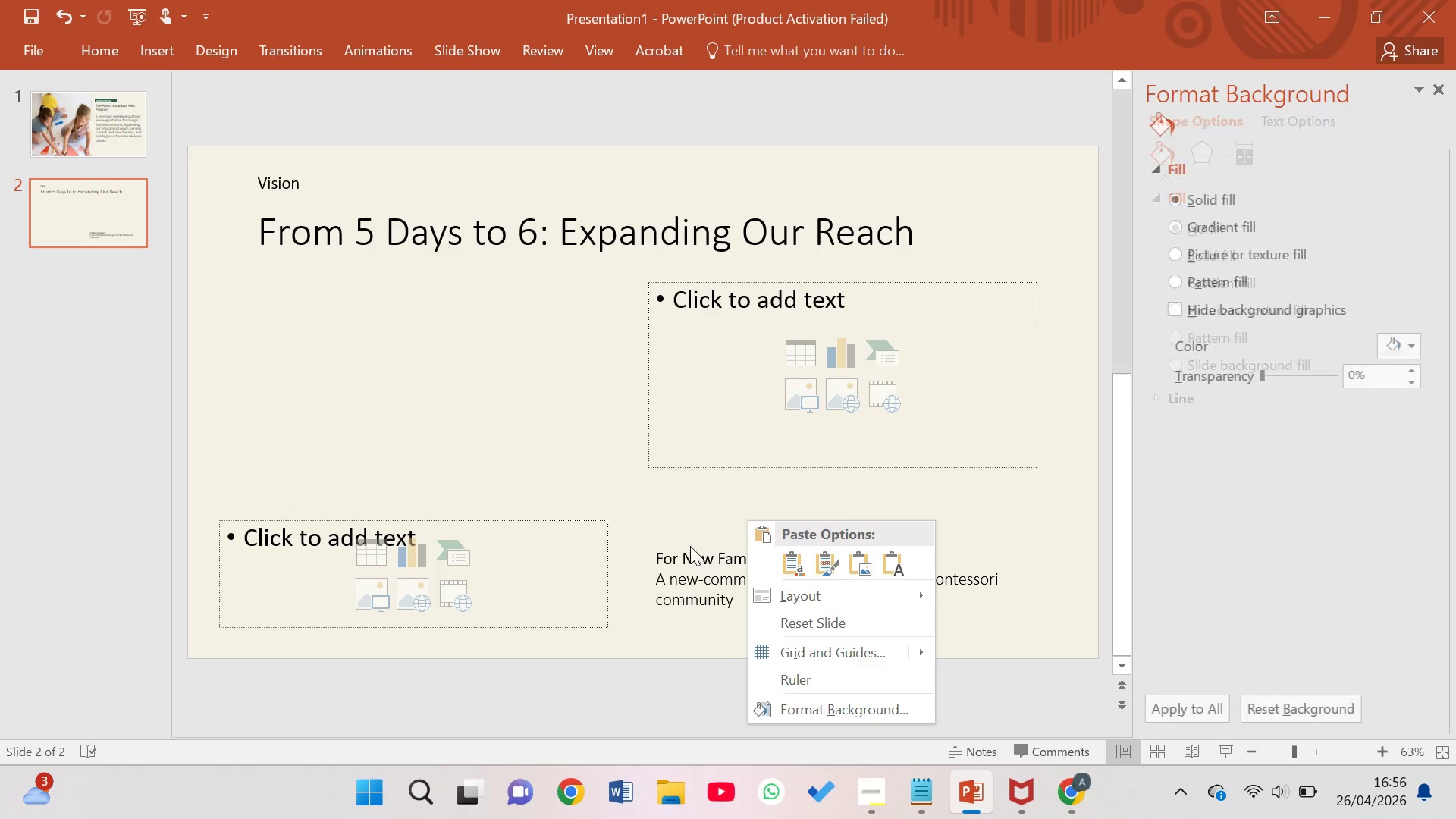 
left_click([657, 561])
 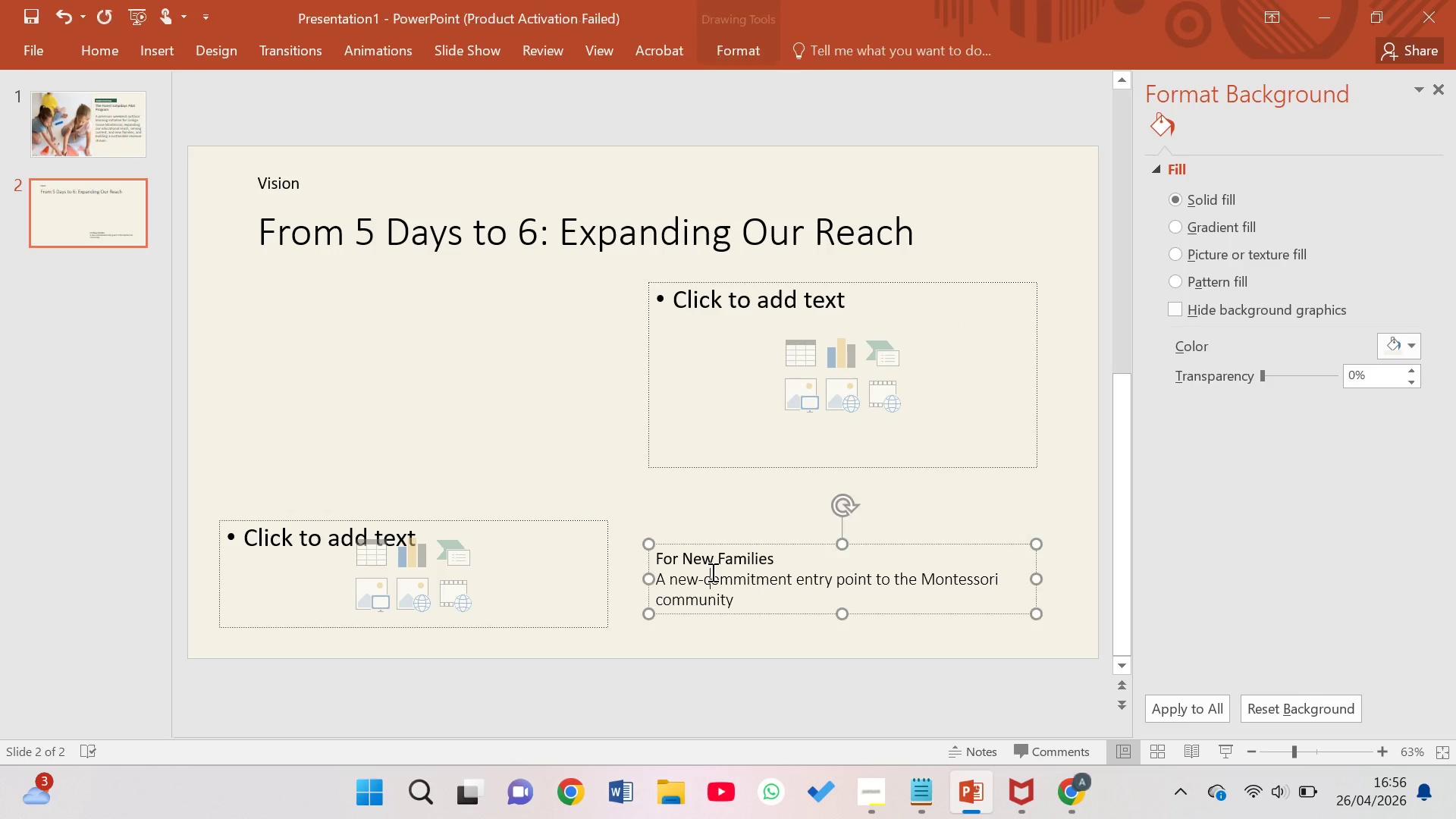 
double_click([711, 572])
 